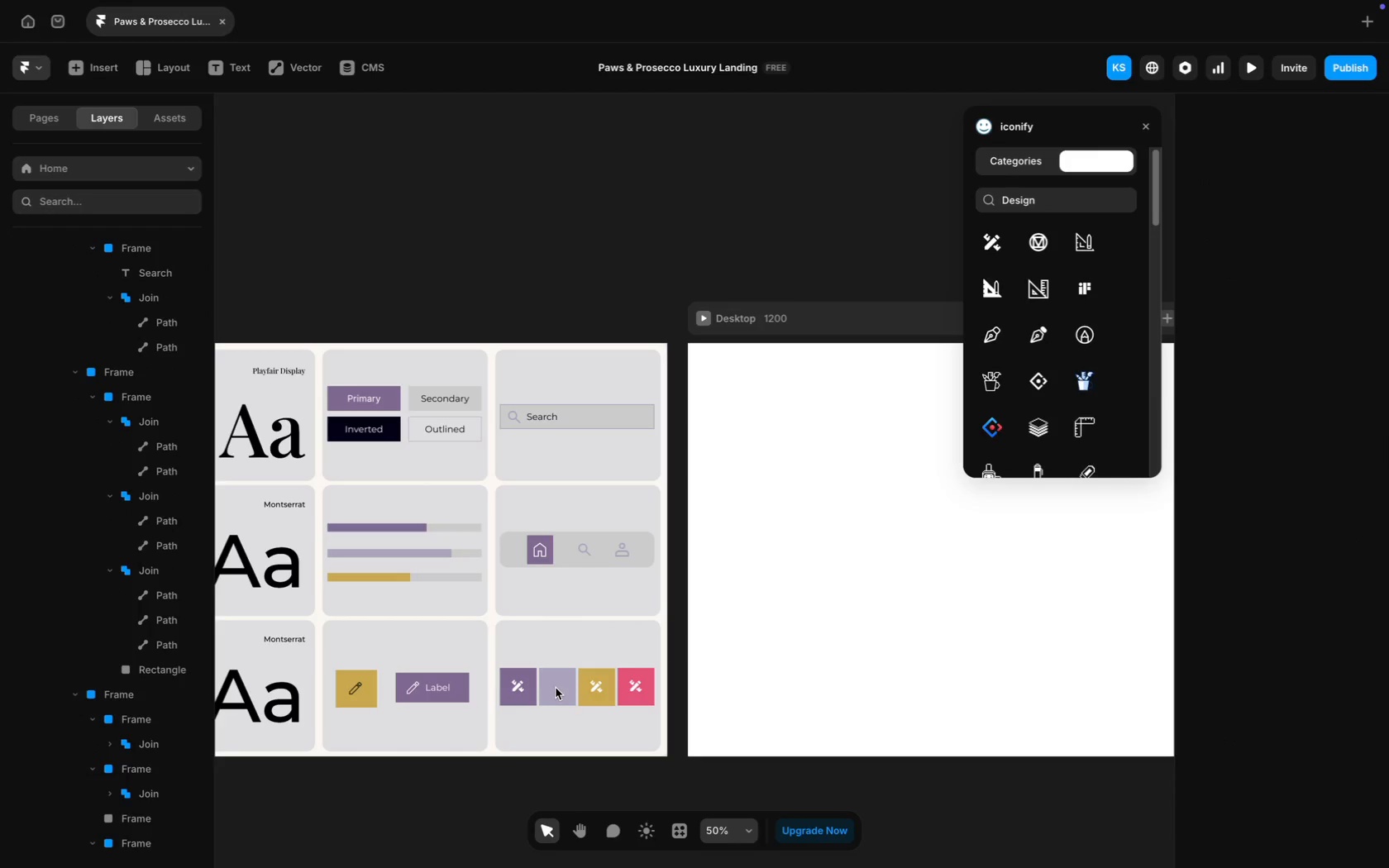 
left_click([556, 688])
 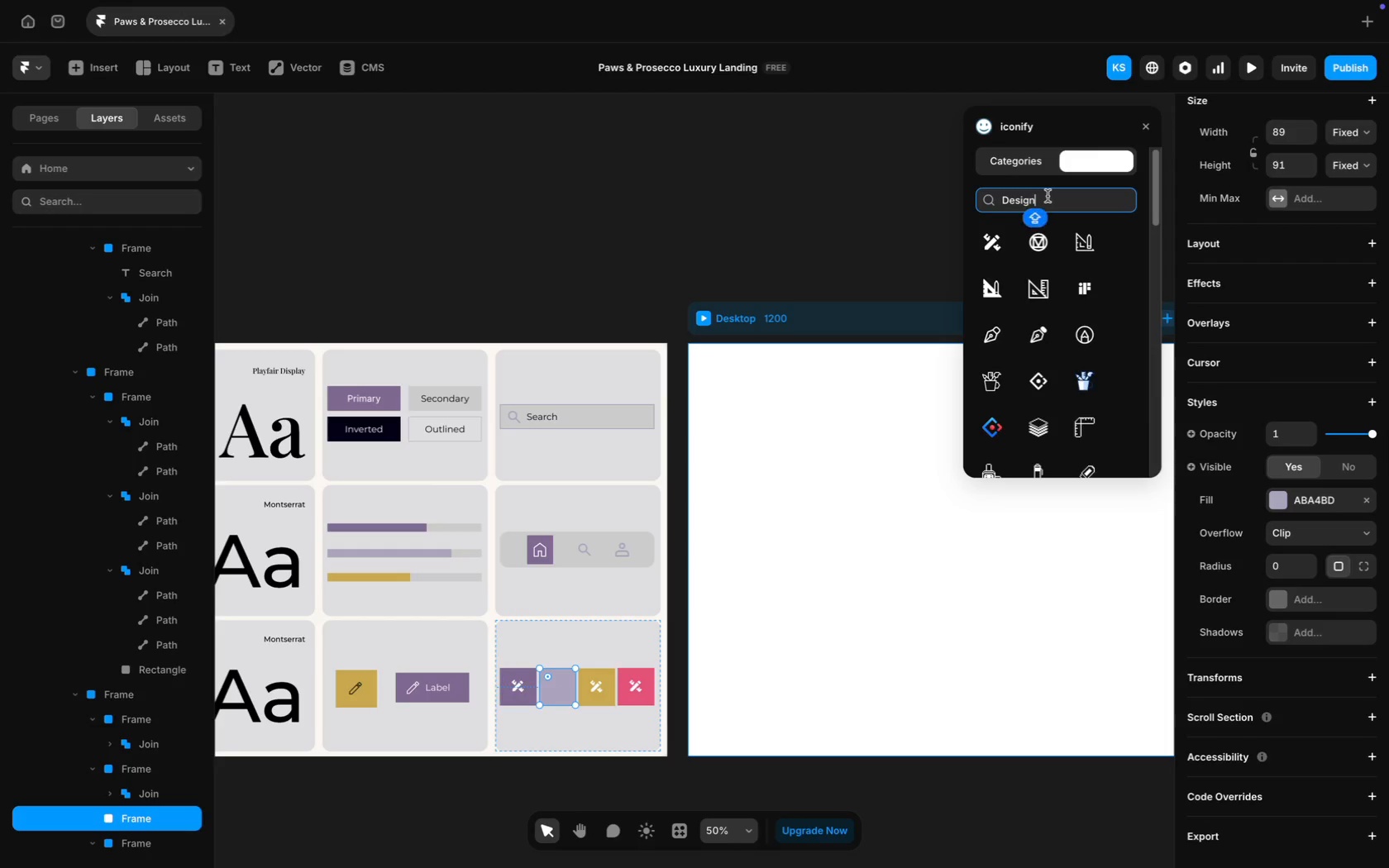 
key(Meta+CommandLeft)
 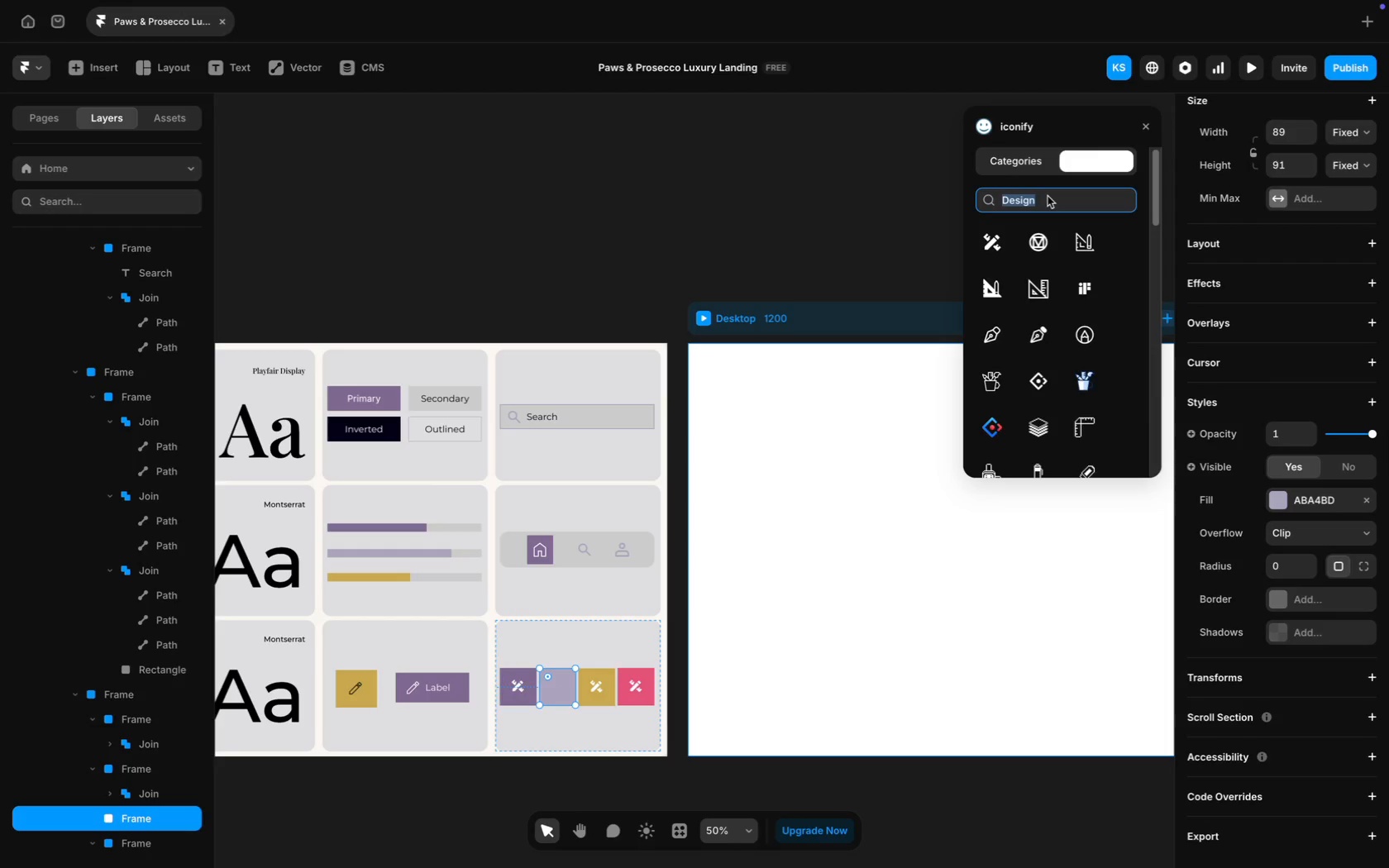 
key(Meta+A)
 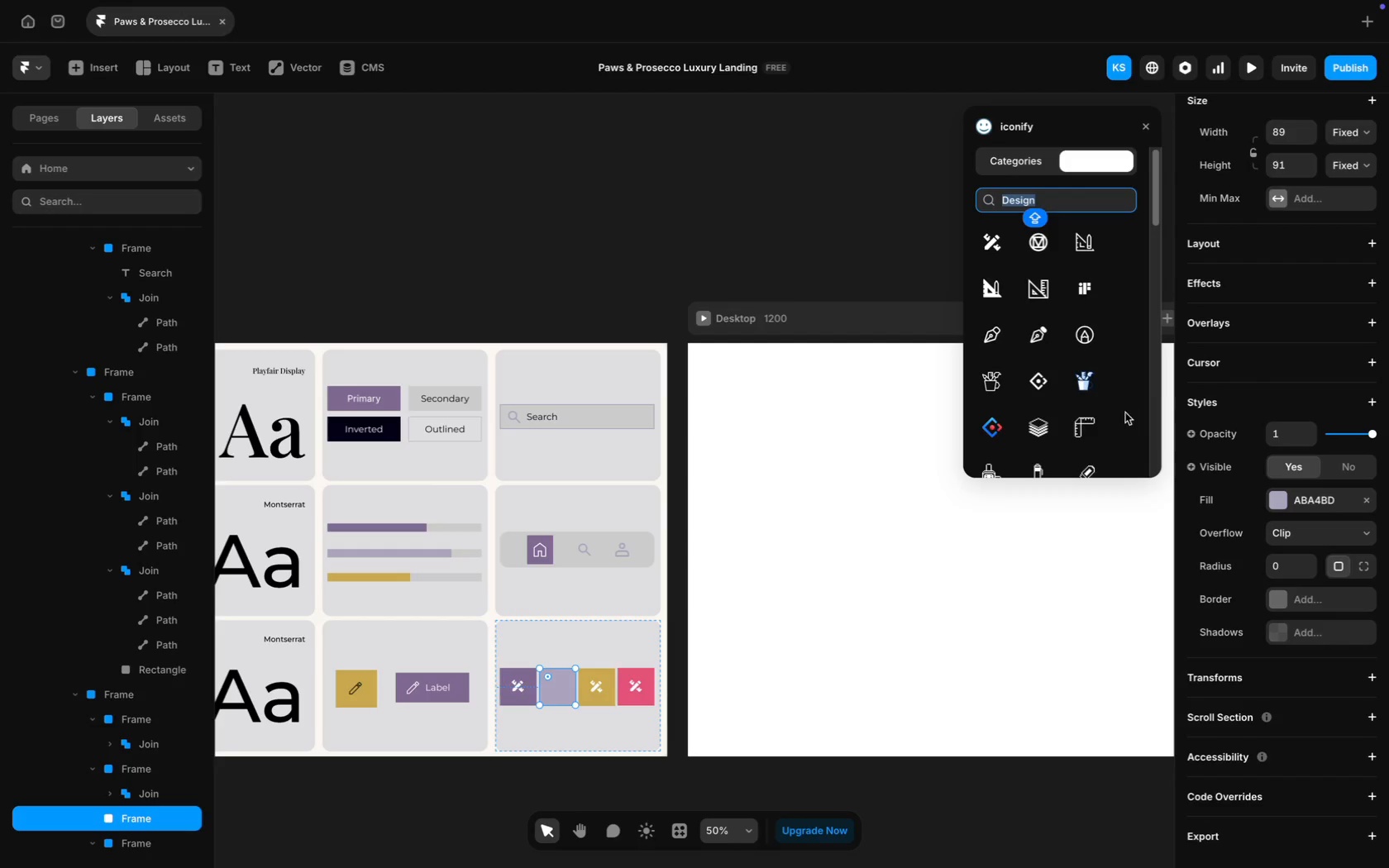 
wait(44.59)
 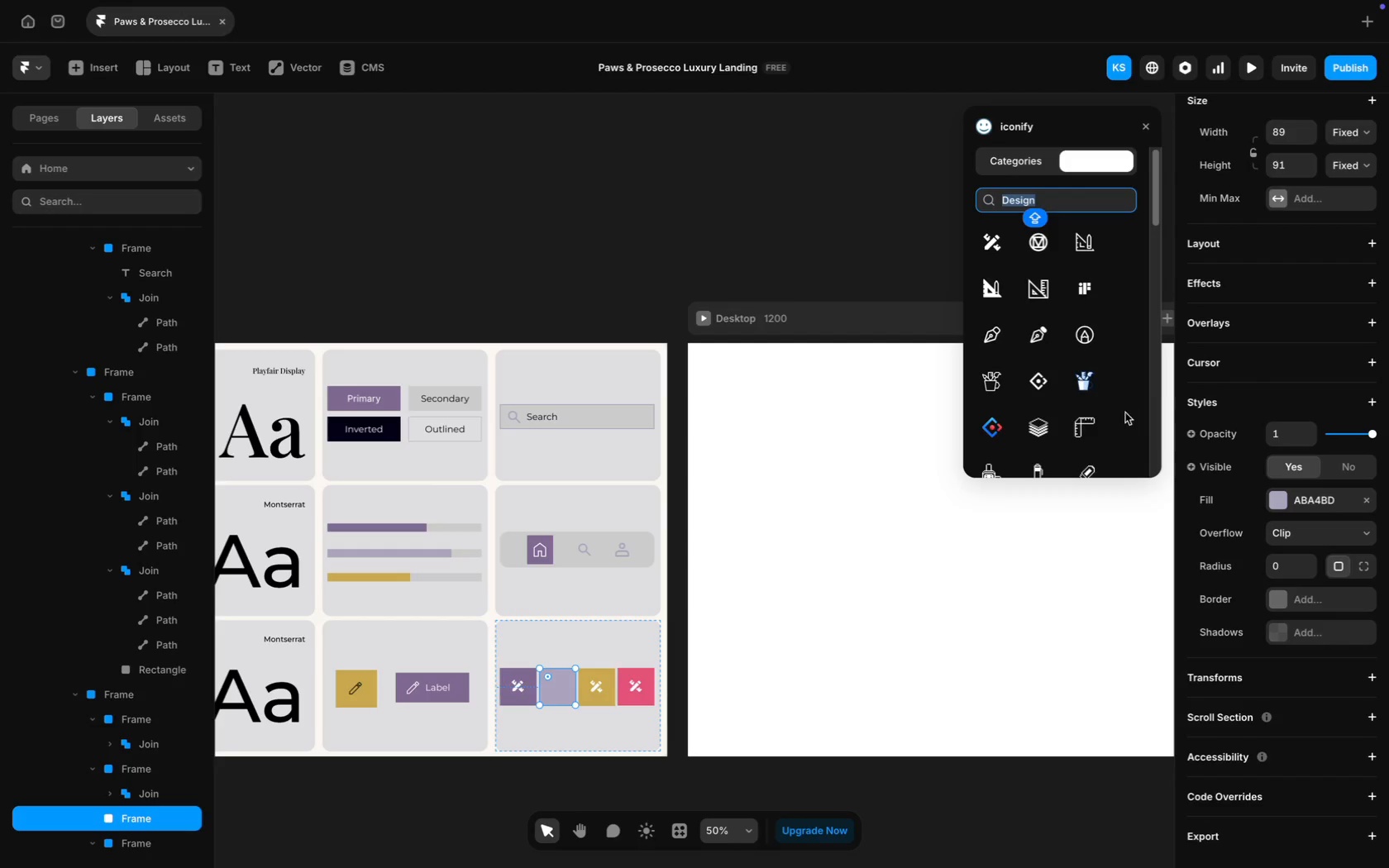 
type(GAME)
 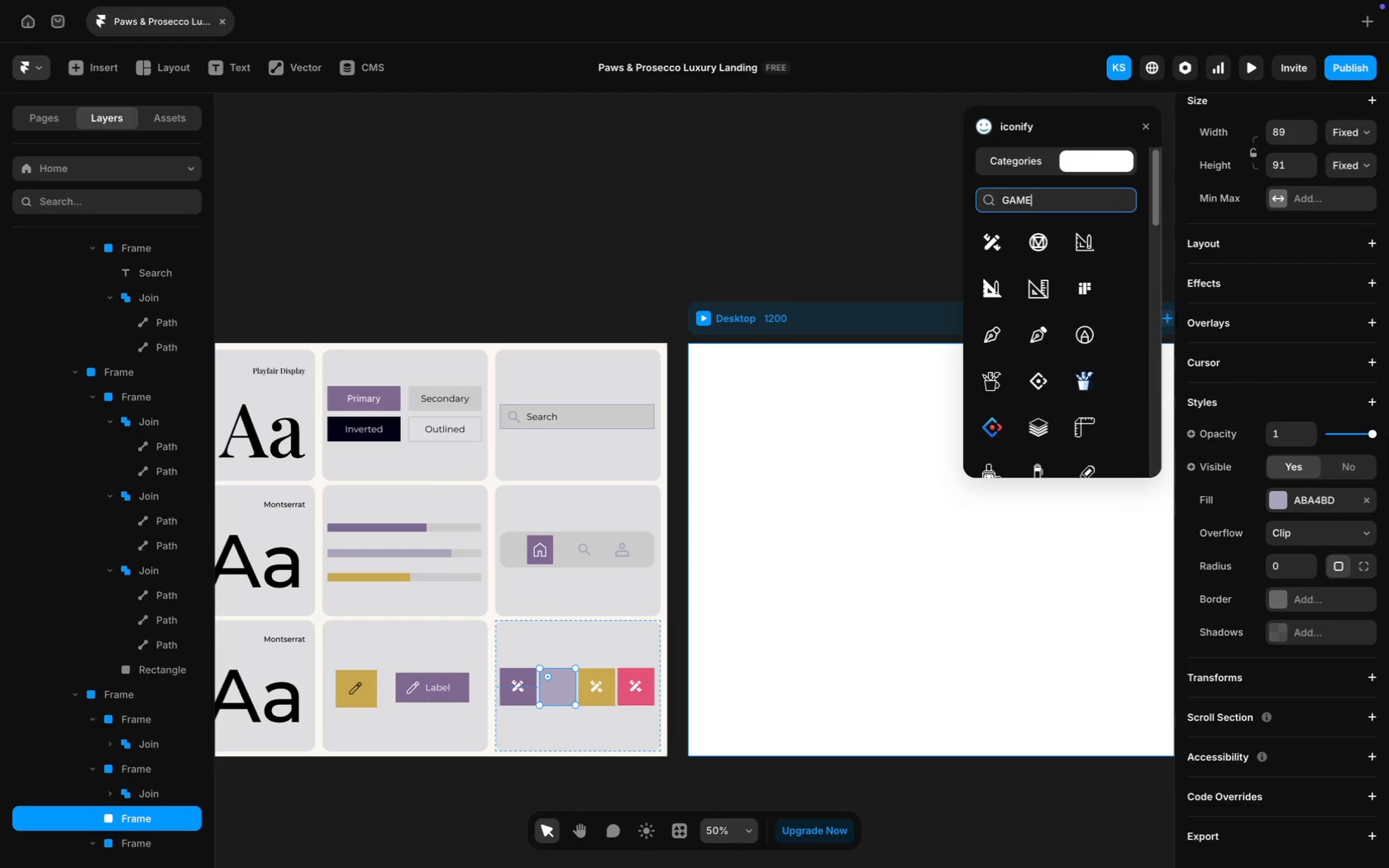 
key(Enter)
 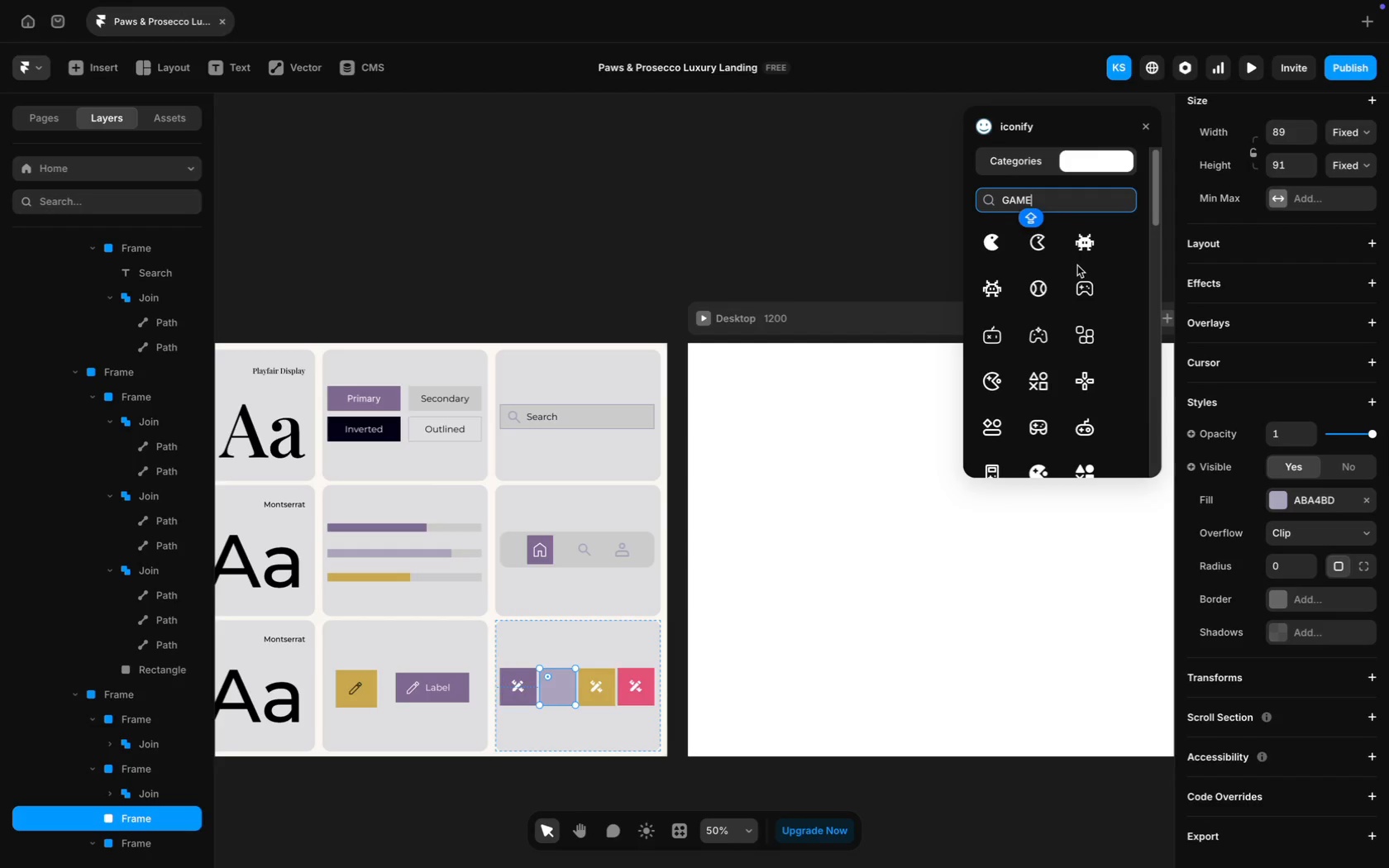 
wait(5.19)
 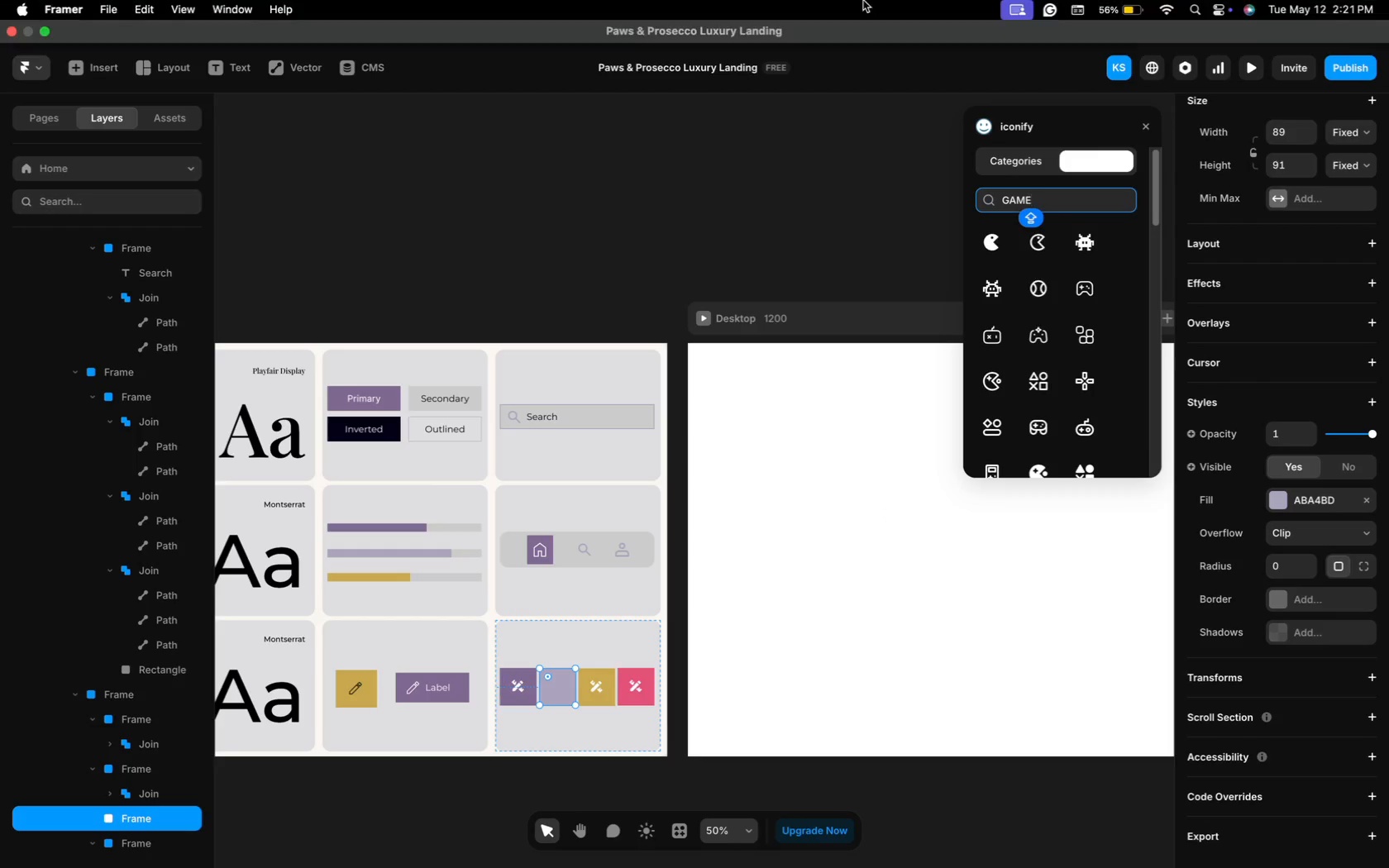 
left_click([1043, 383])
 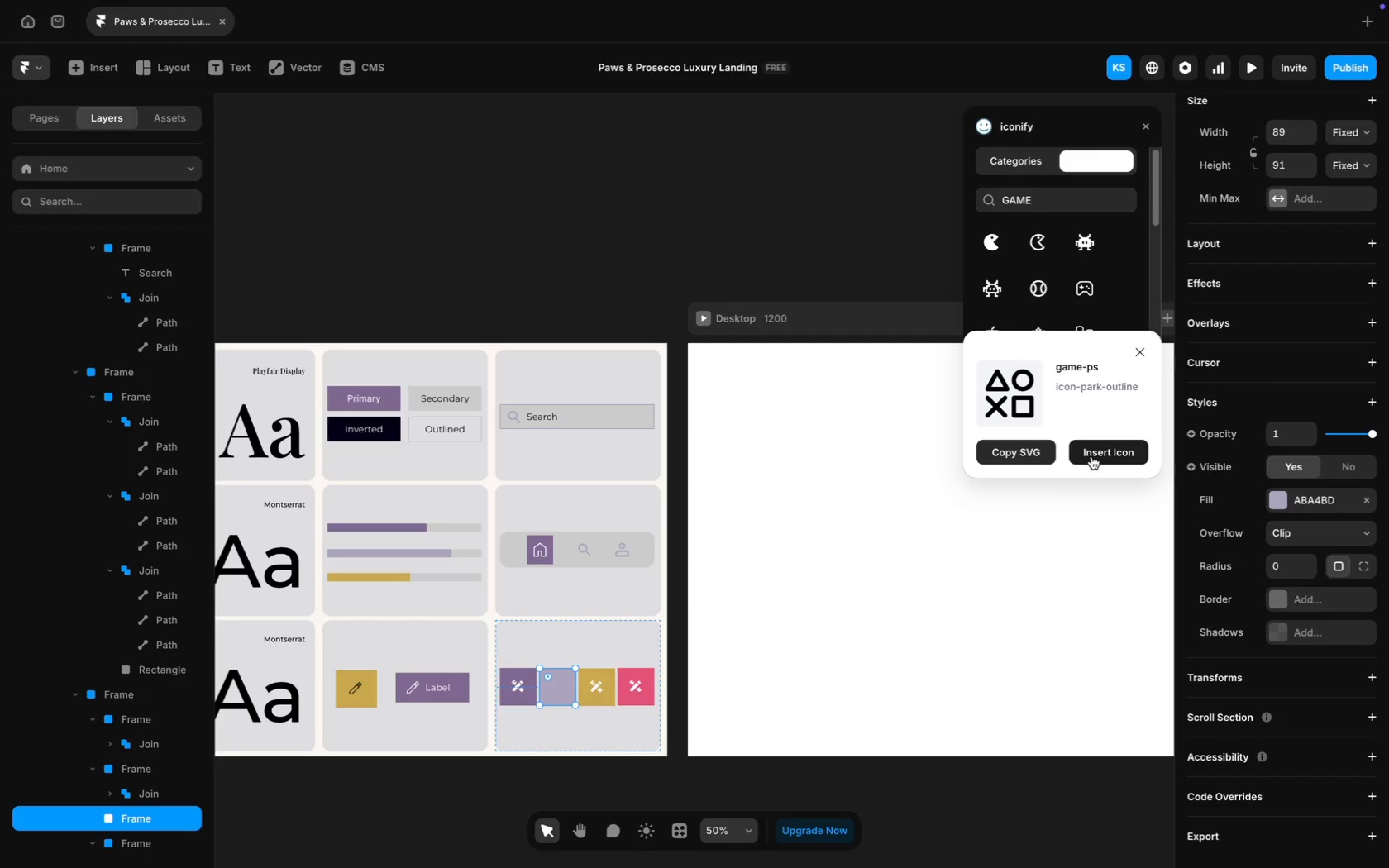 
left_click([1096, 455])
 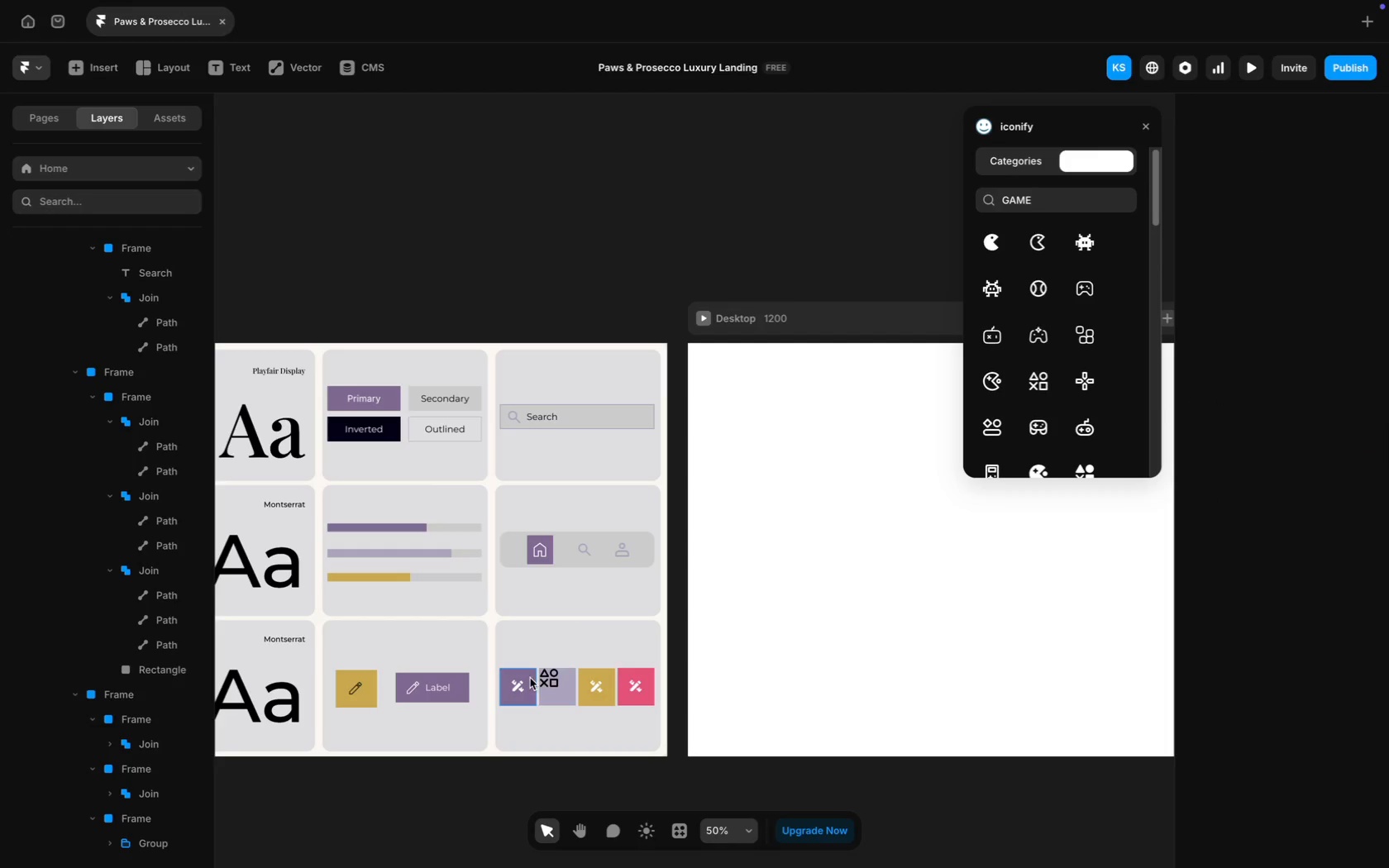 
left_click([550, 680])
 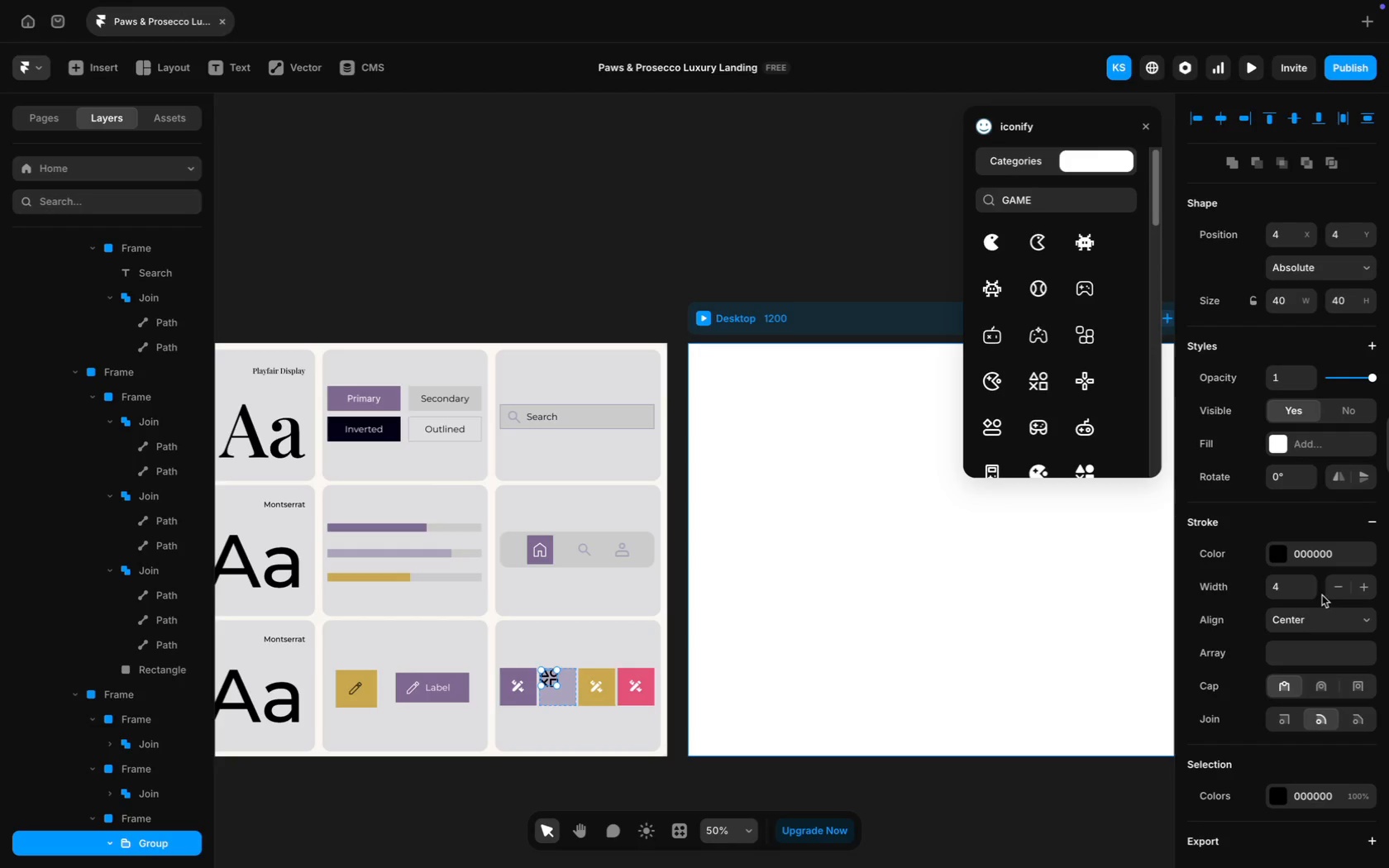 
left_click([1339, 588])
 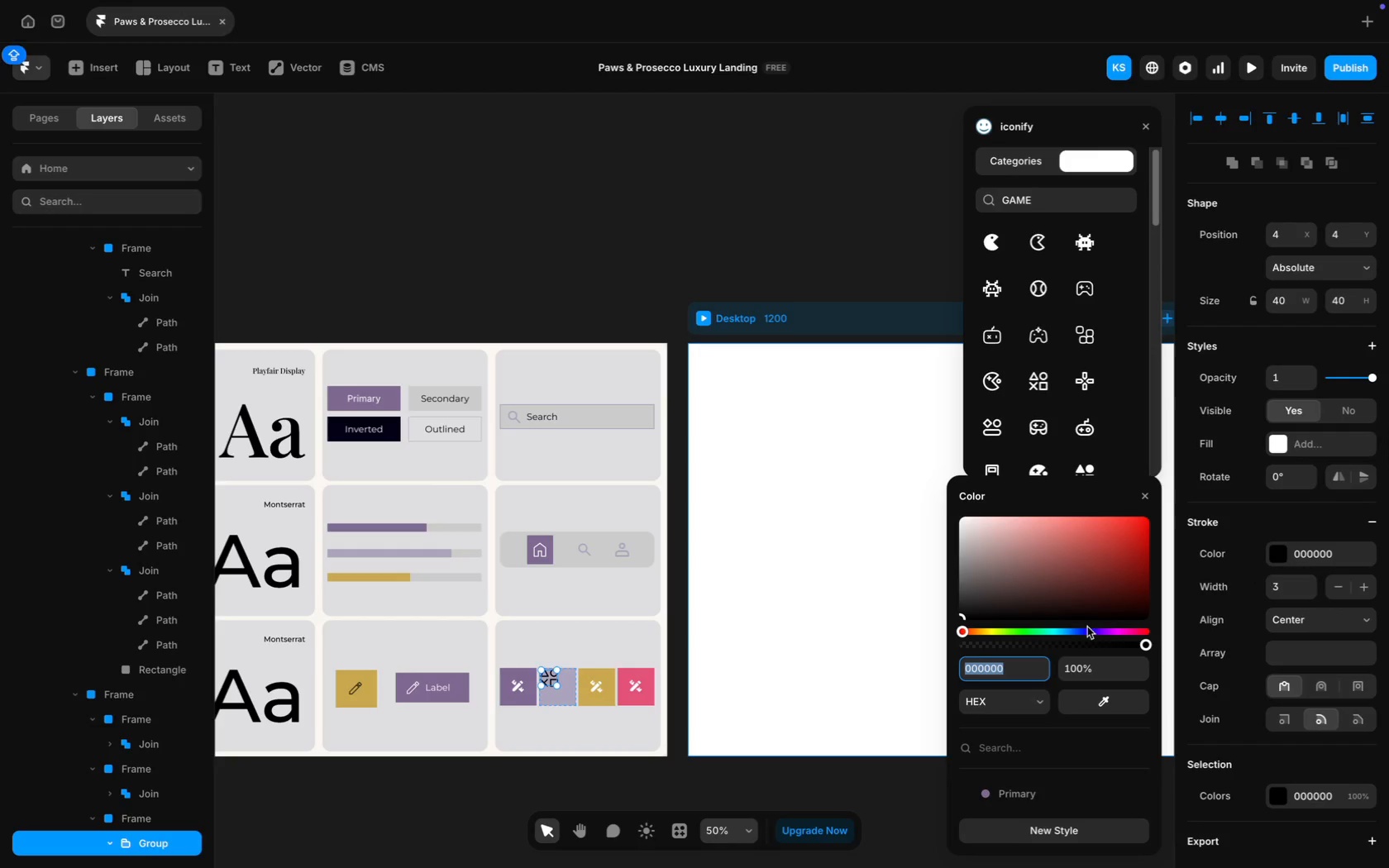 
type(FFFFFF)
 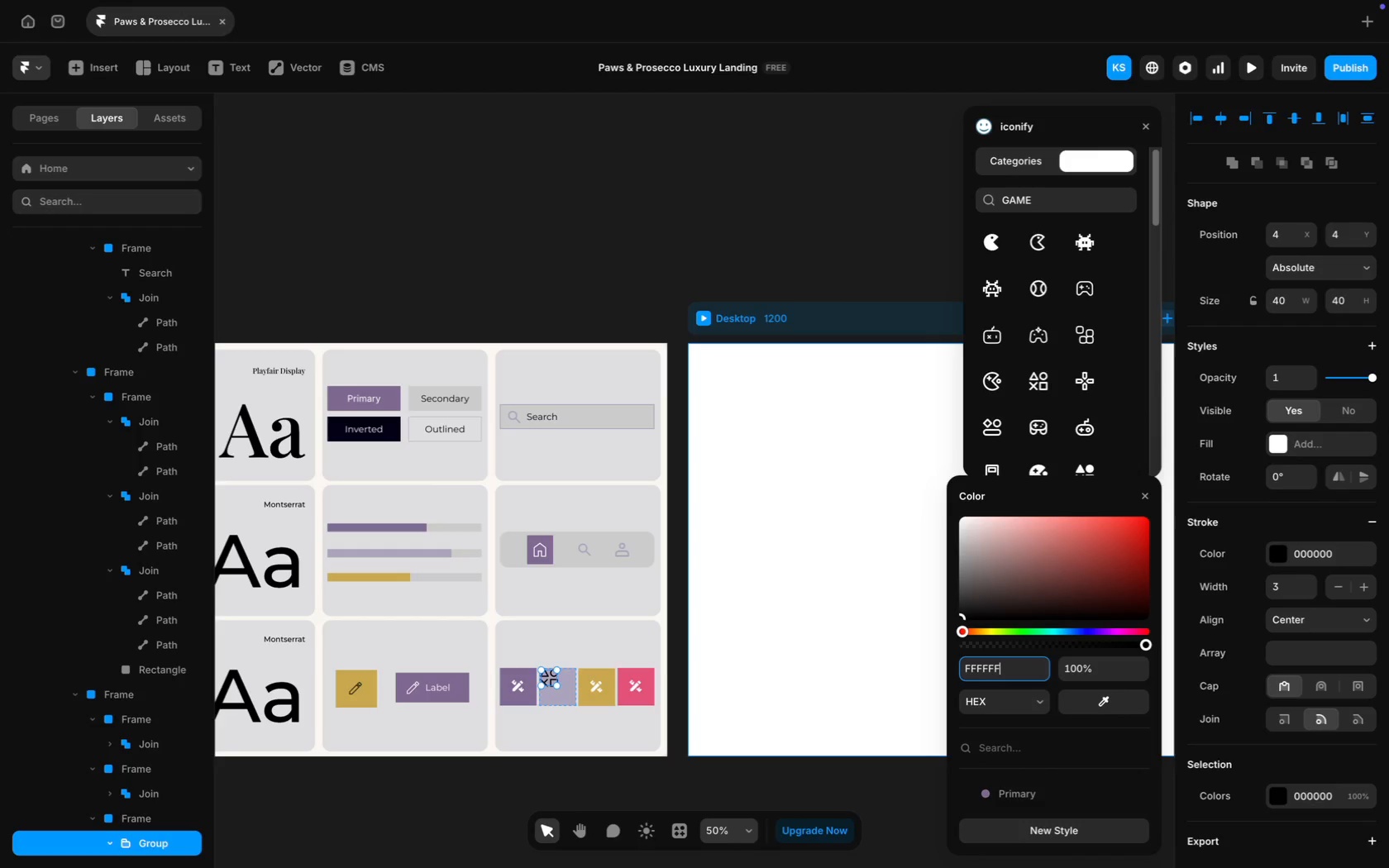 
key(Enter)
 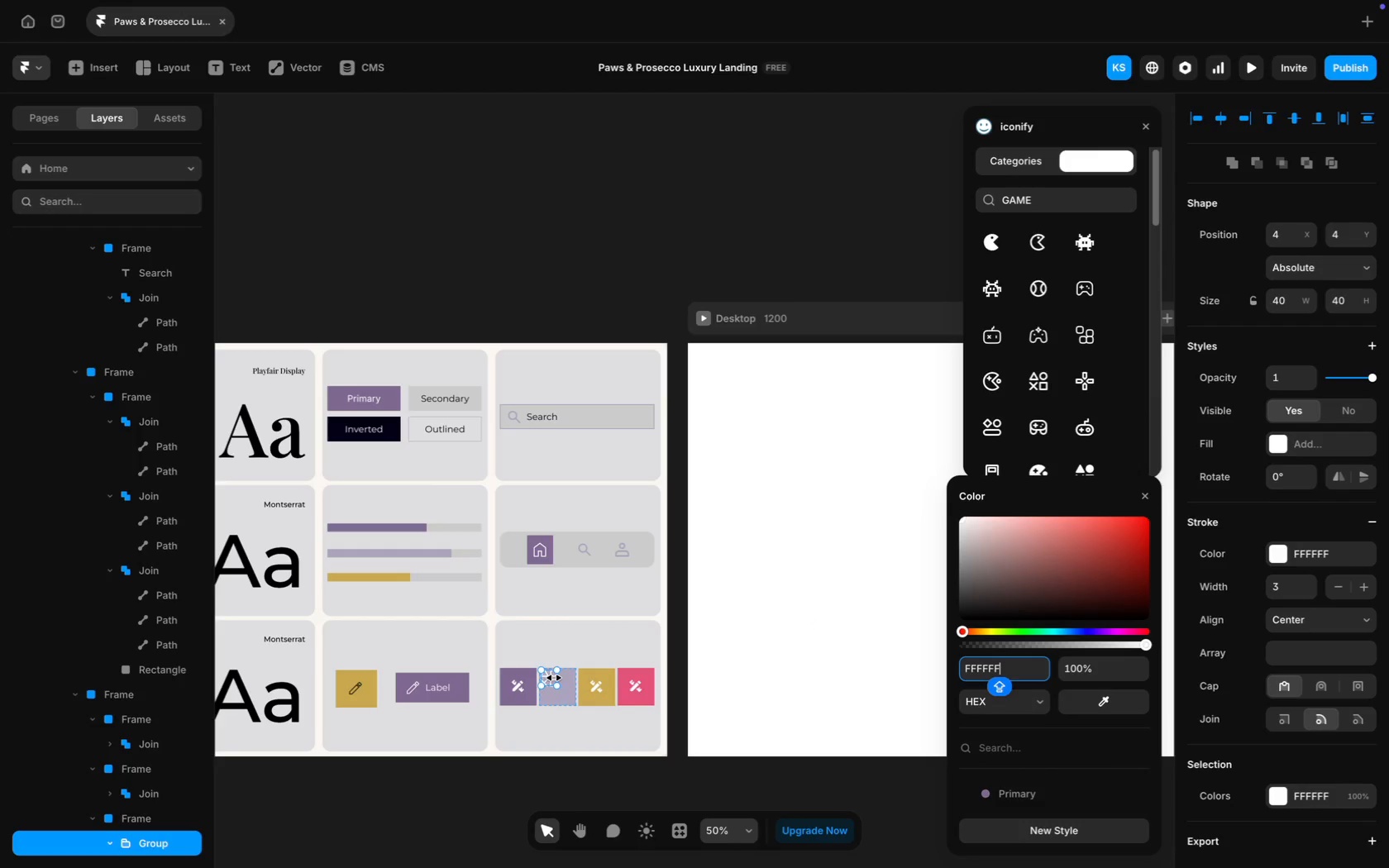 
left_click_drag(start_coordinate=[548, 676], to_coordinate=[556, 684])
 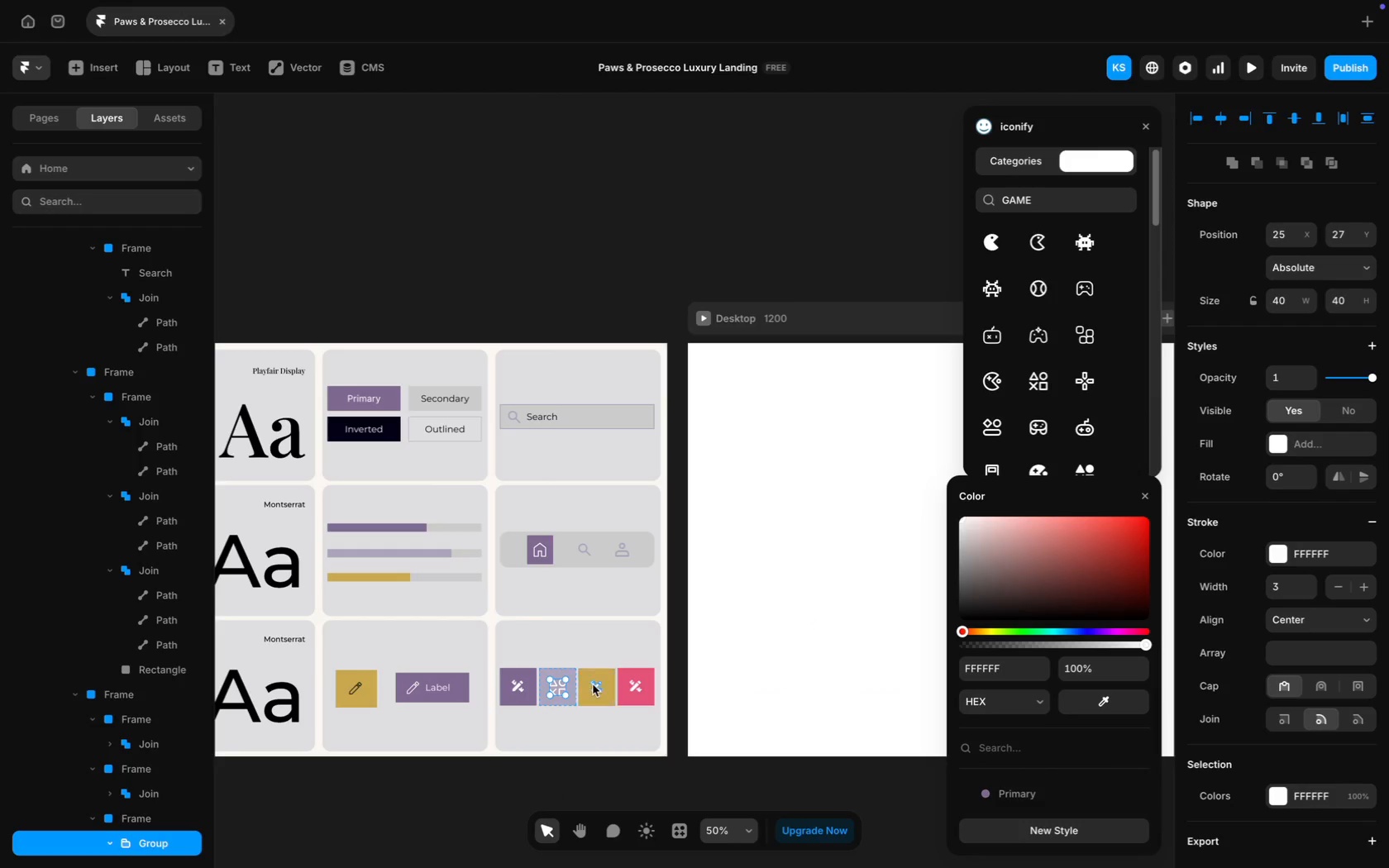 
left_click([593, 685])
 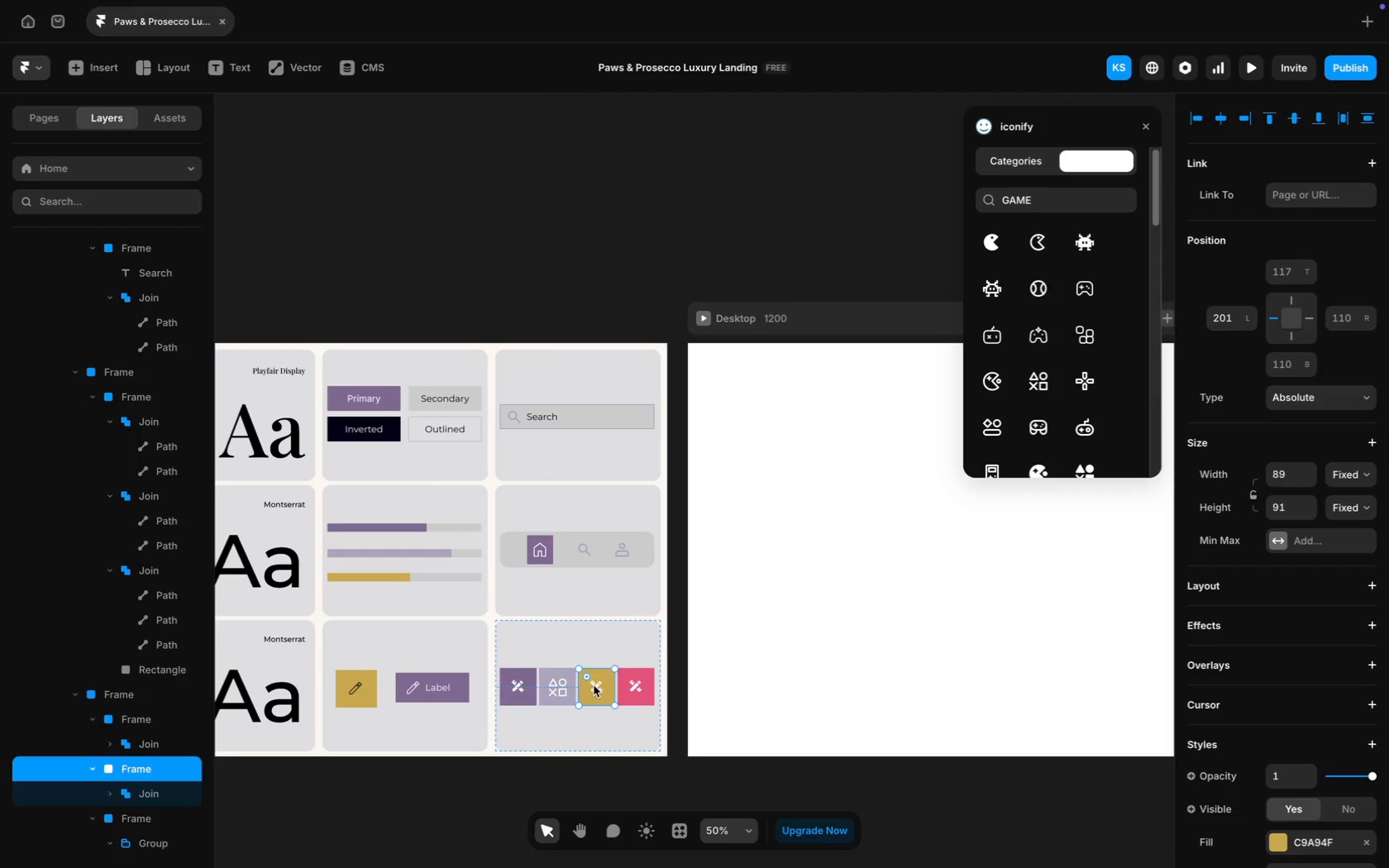 
left_click([594, 685])
 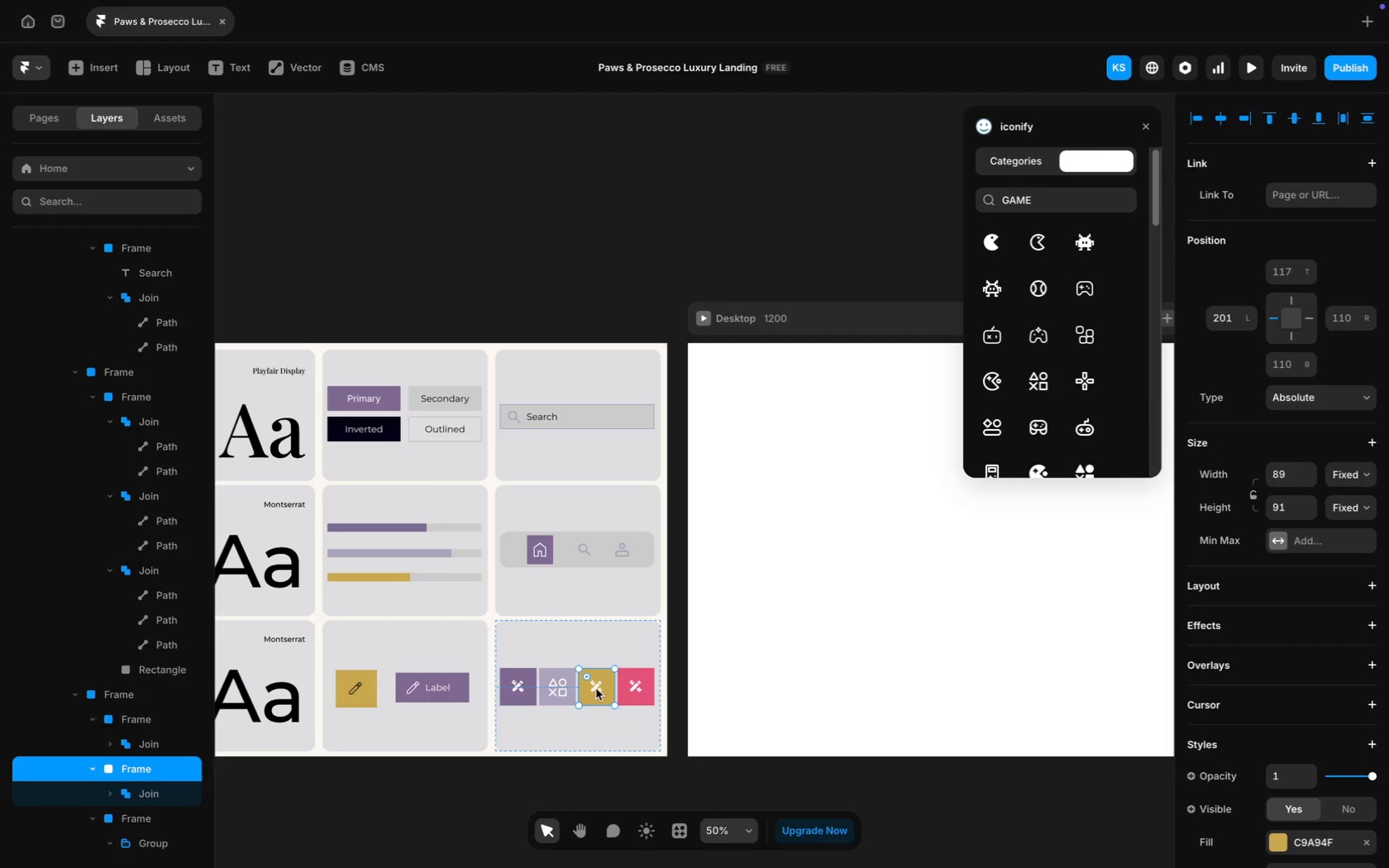 
left_click([596, 687])
 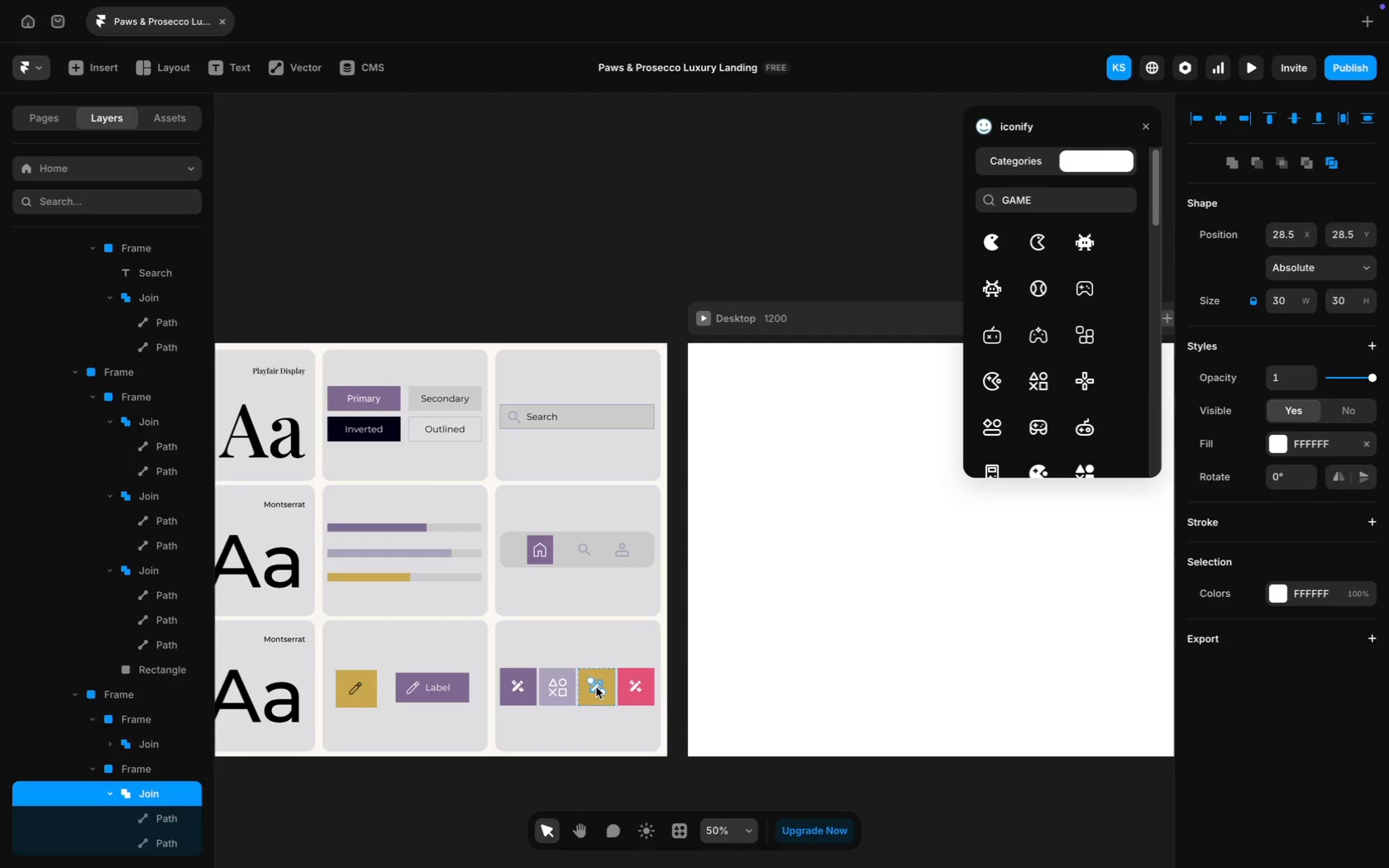 
key(Backspace)
 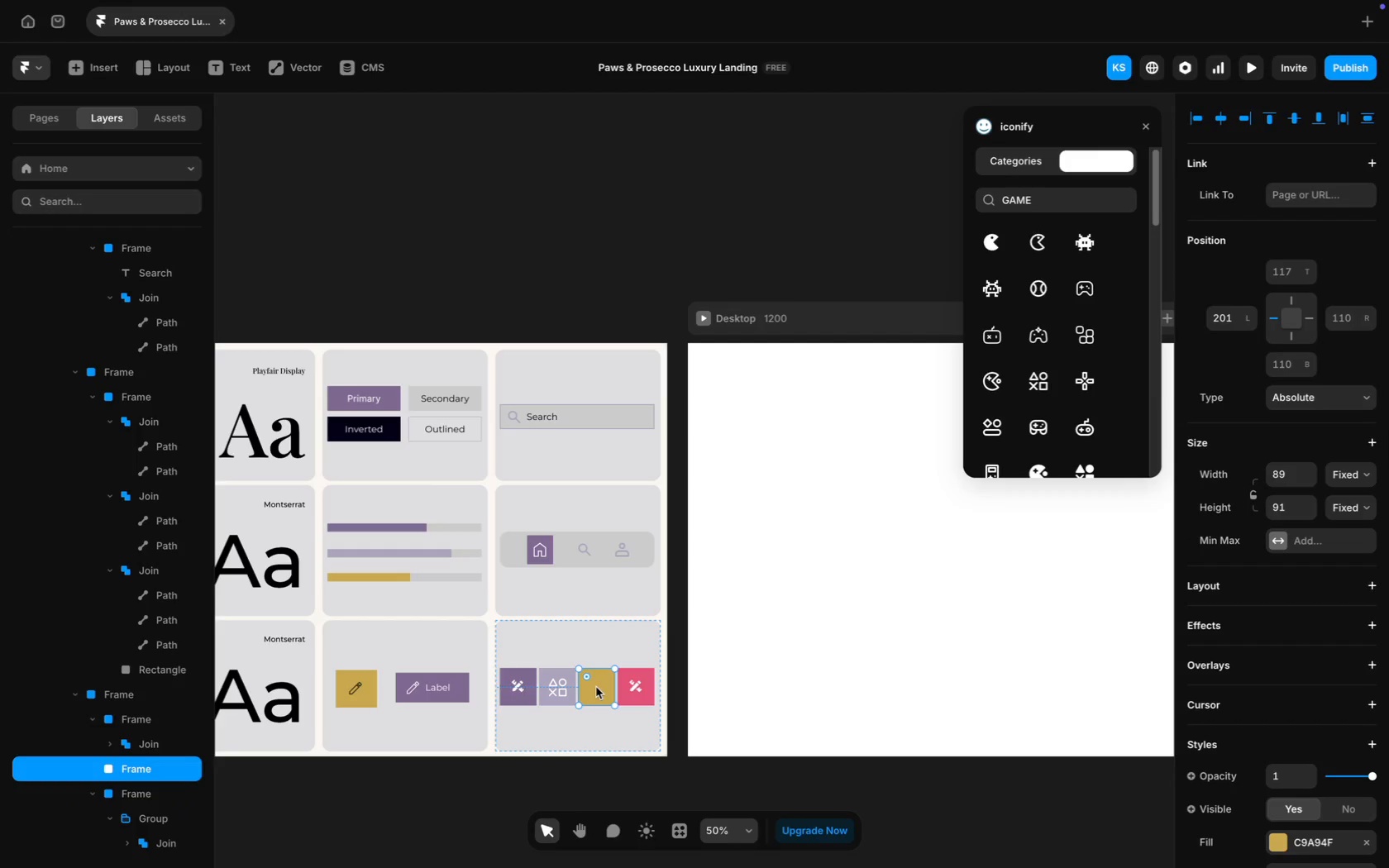 
left_click([596, 687])
 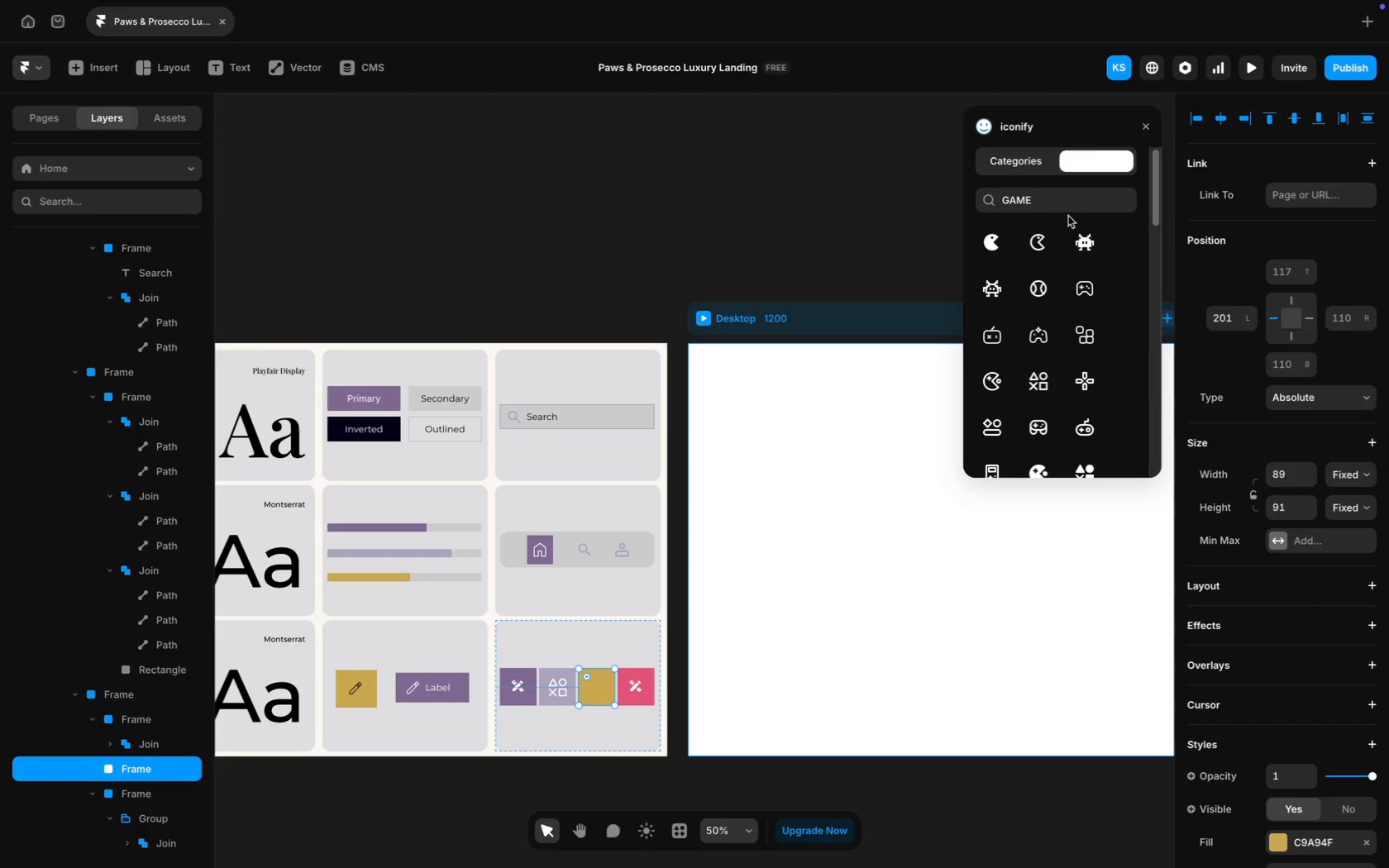 
left_click([1049, 207])
 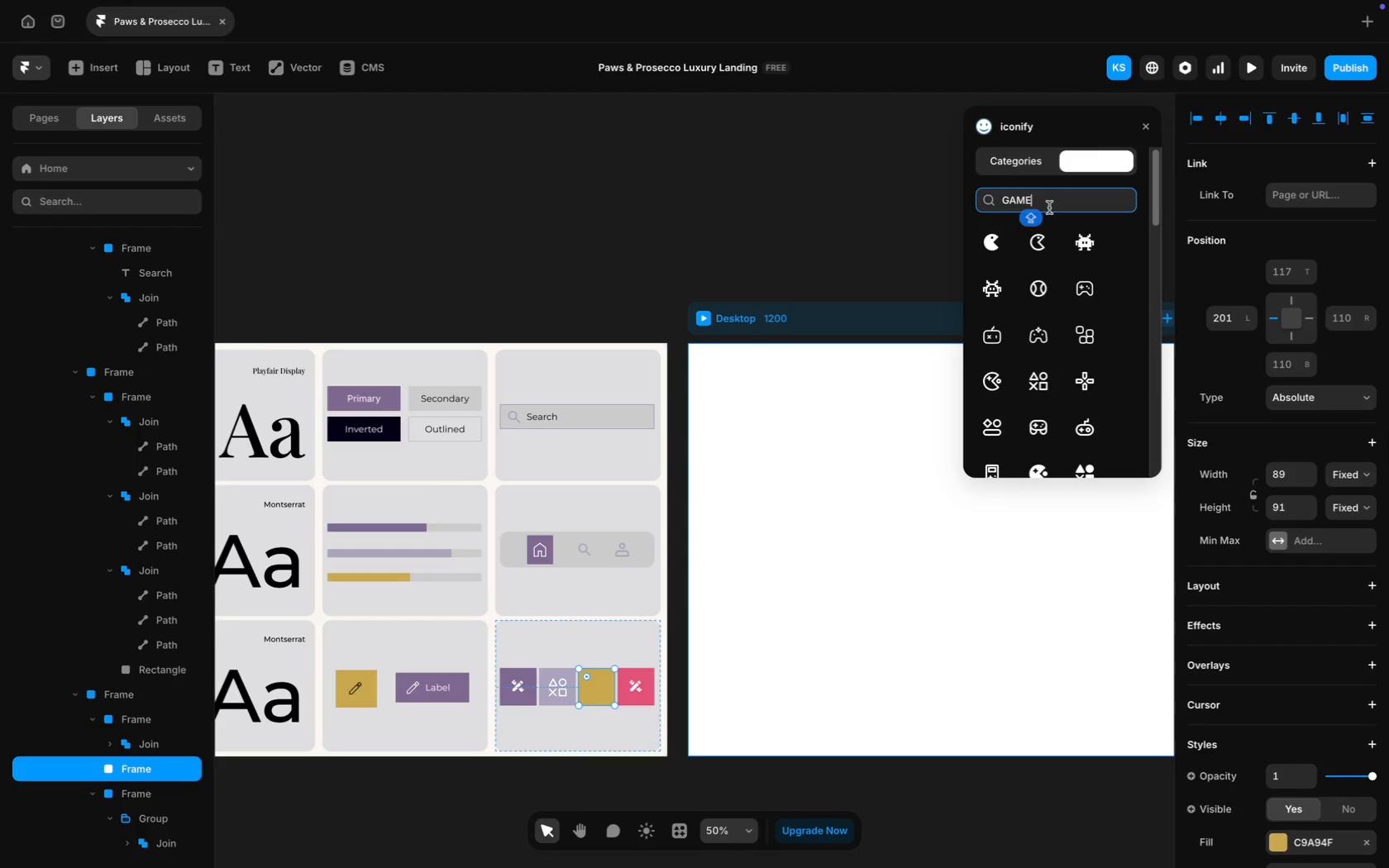 
key(Meta+A)
 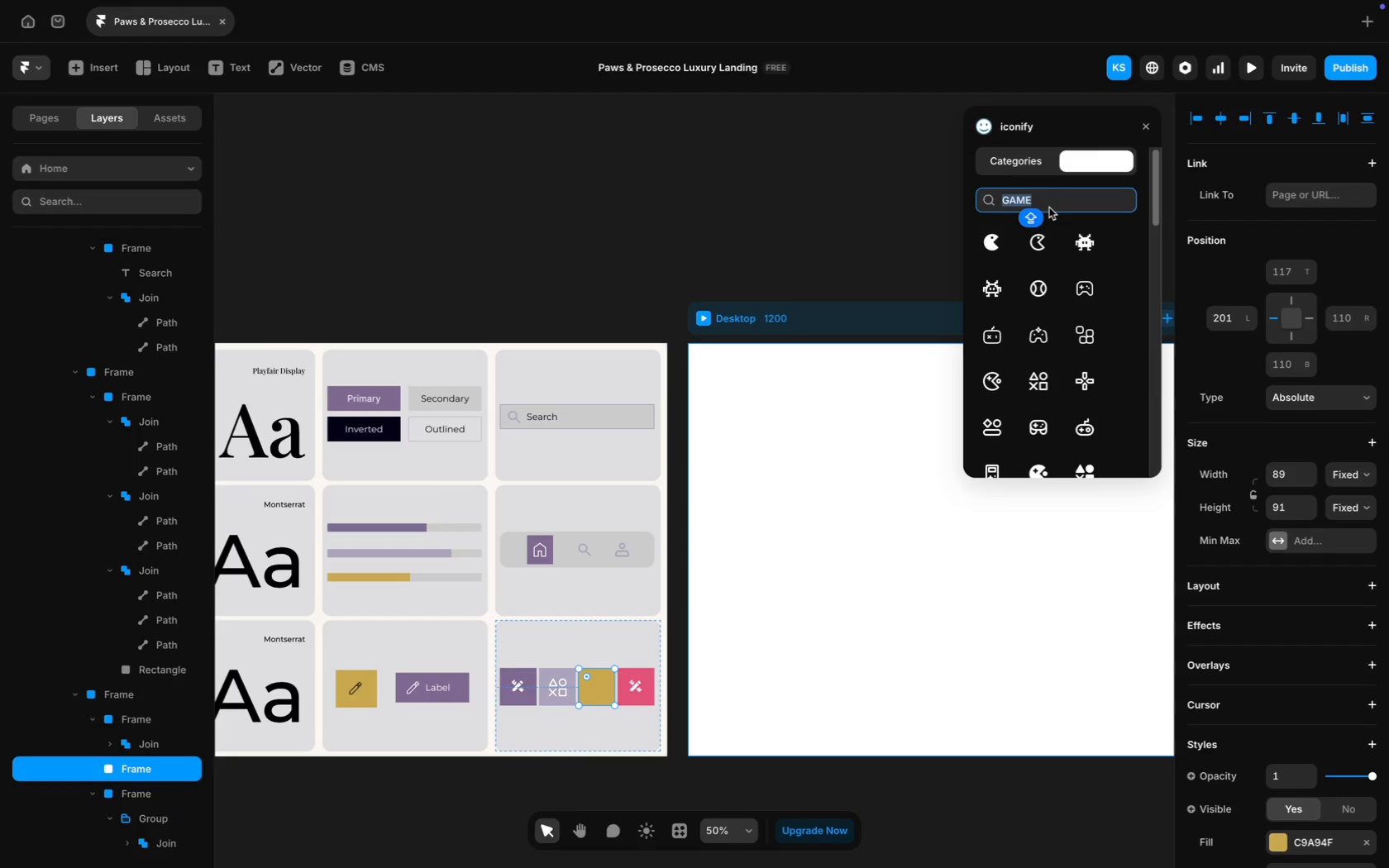 
type(TAG)
 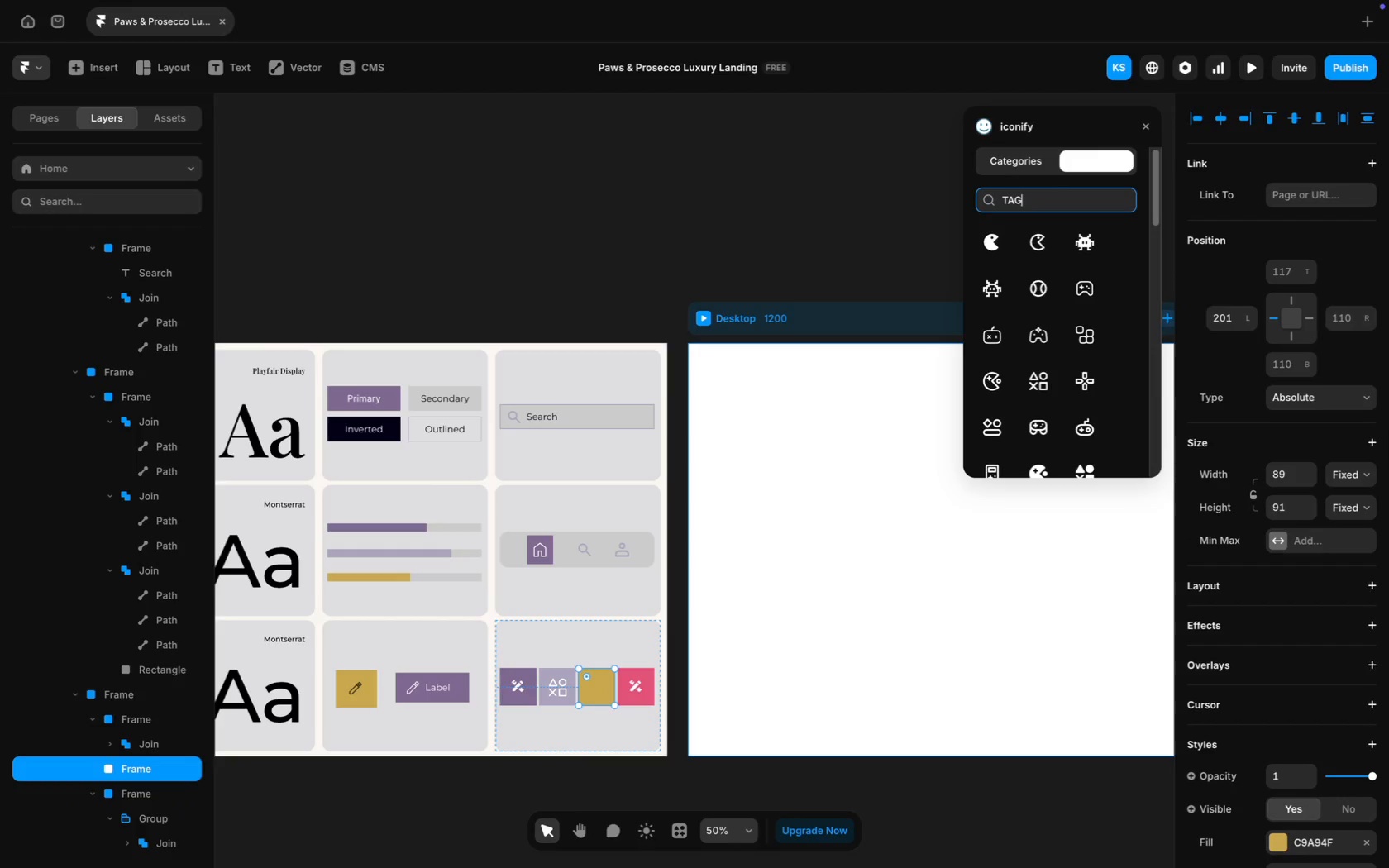 
key(Enter)
 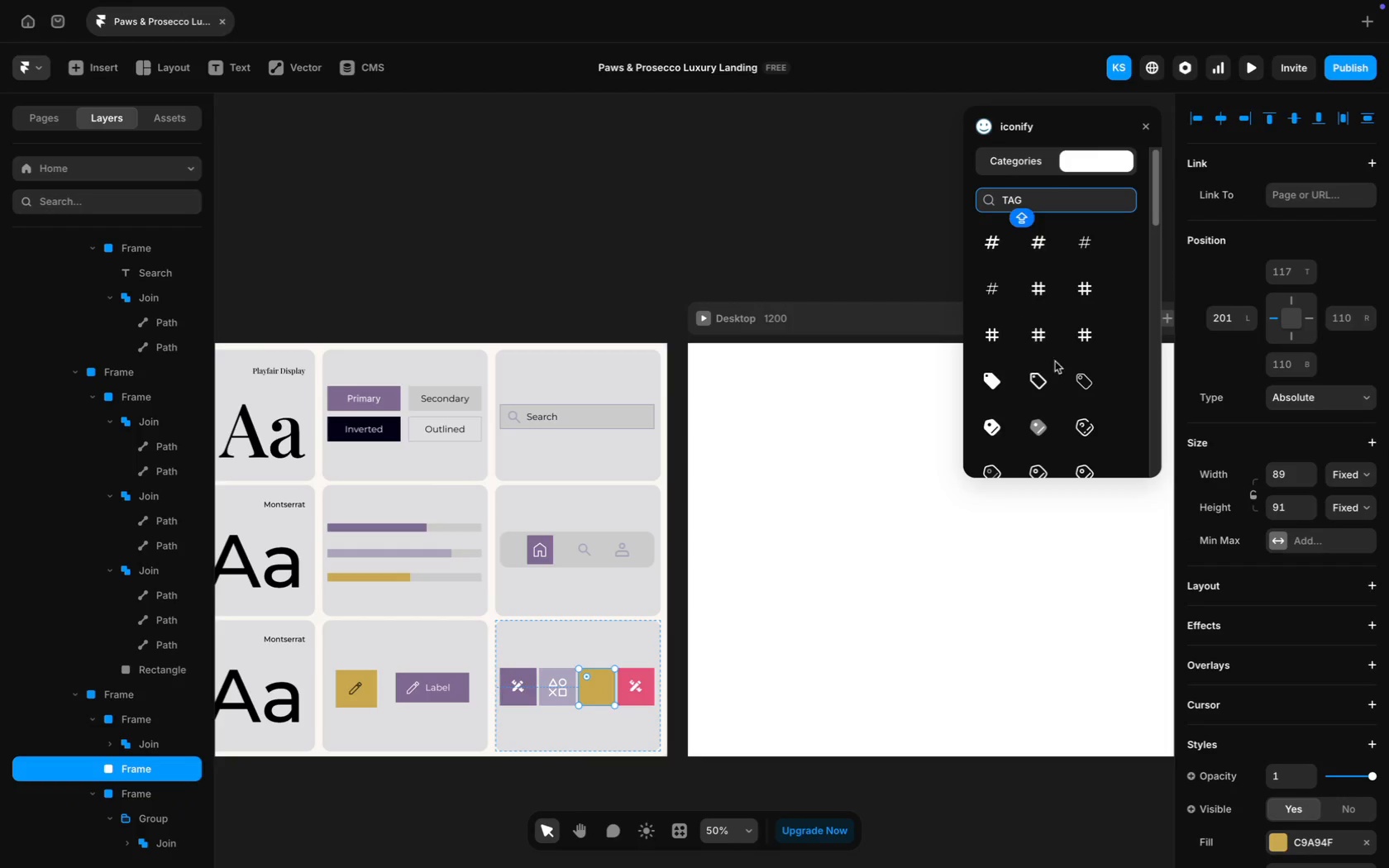 
wait(6.1)
 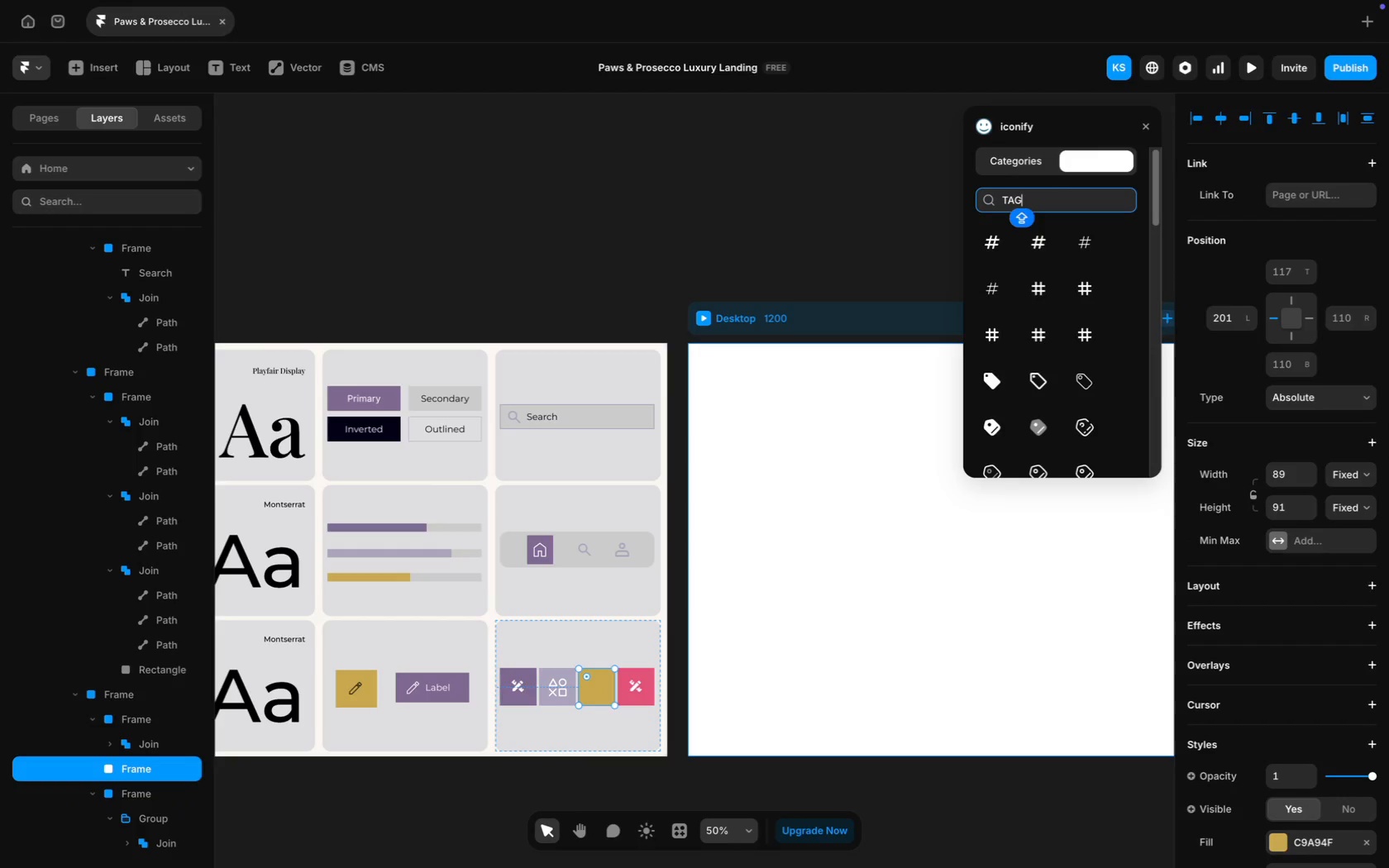 
left_click([1113, 458])
 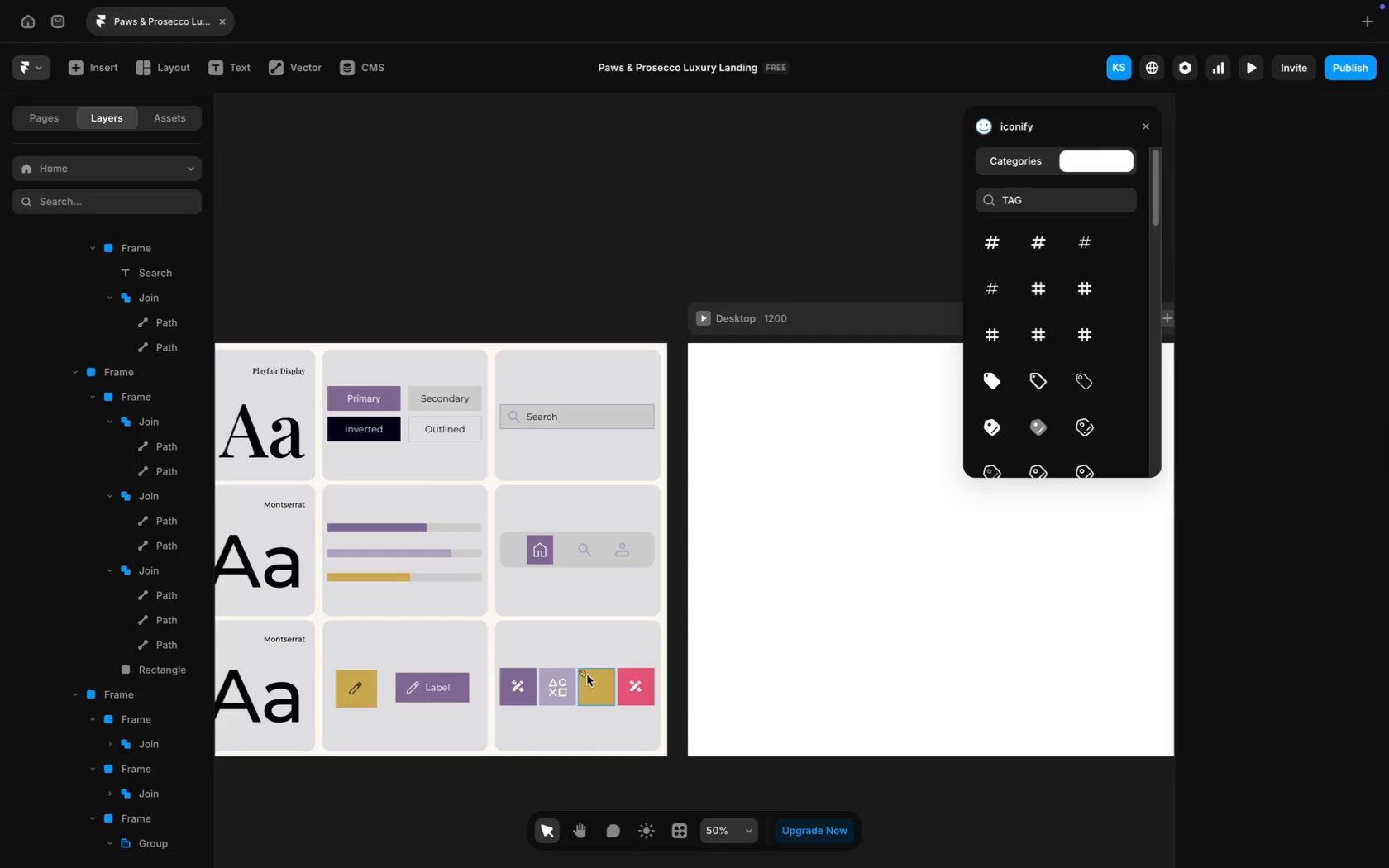 
left_click([585, 675])
 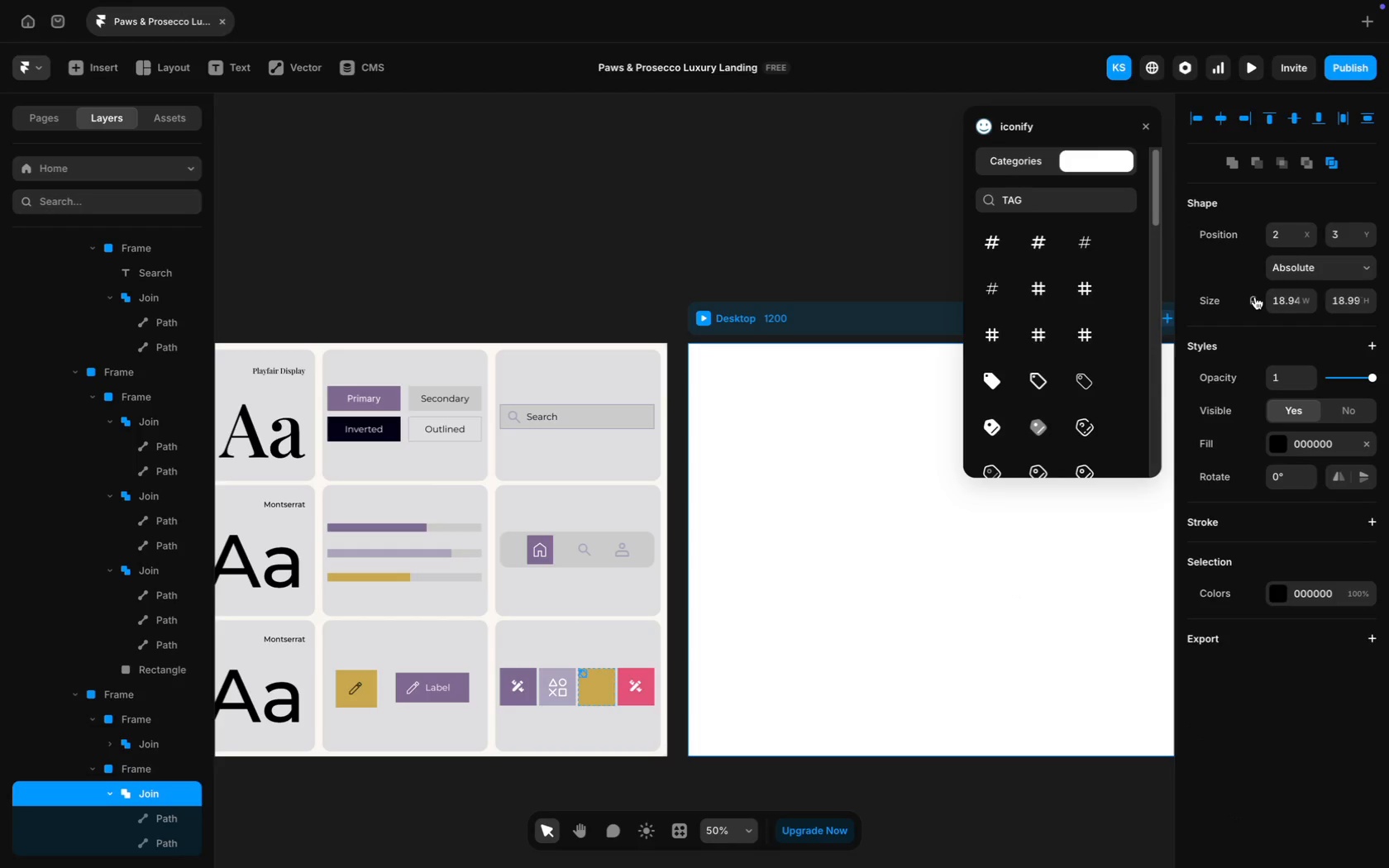 
left_click([1254, 298])
 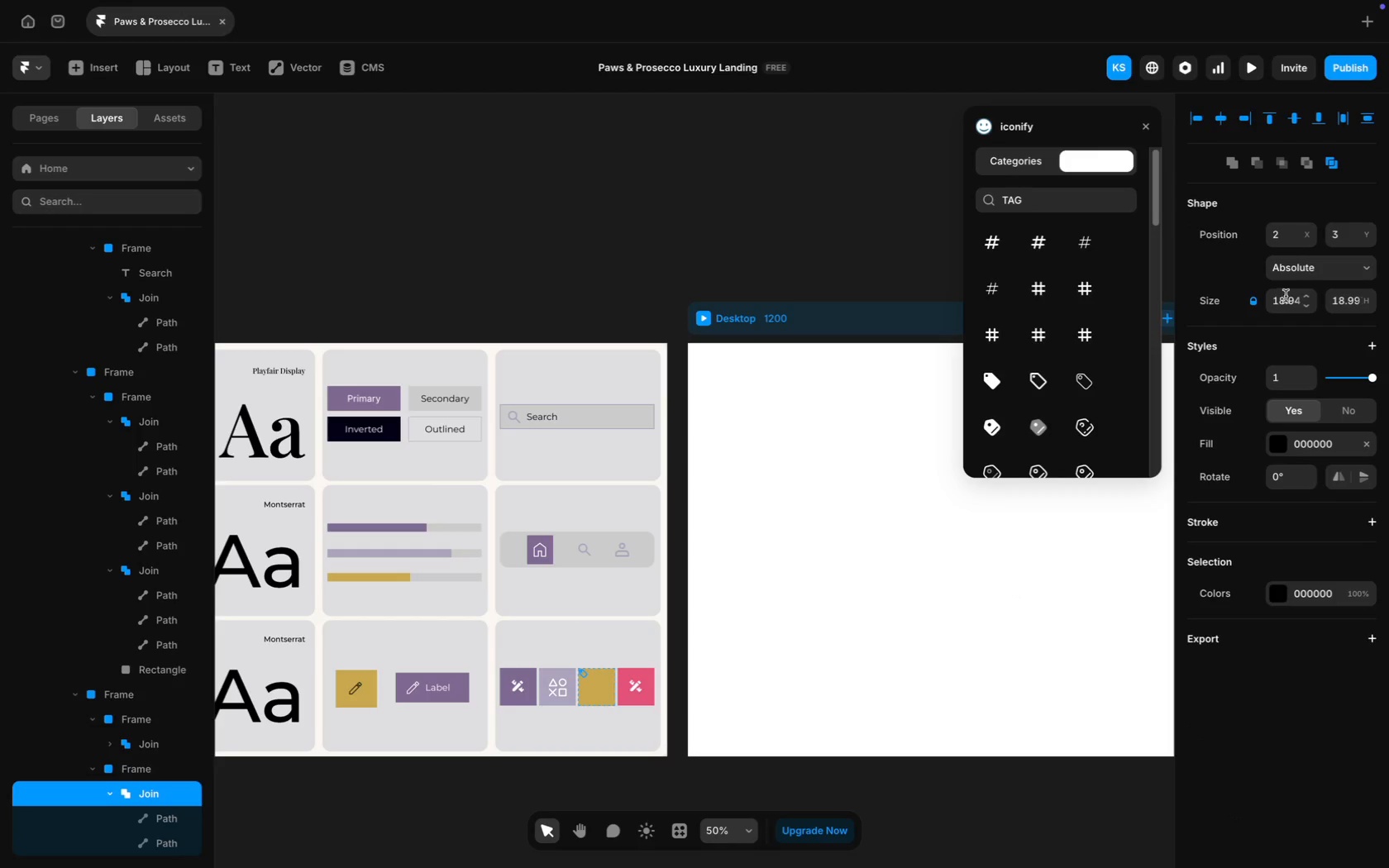 
left_click([1286, 296])
 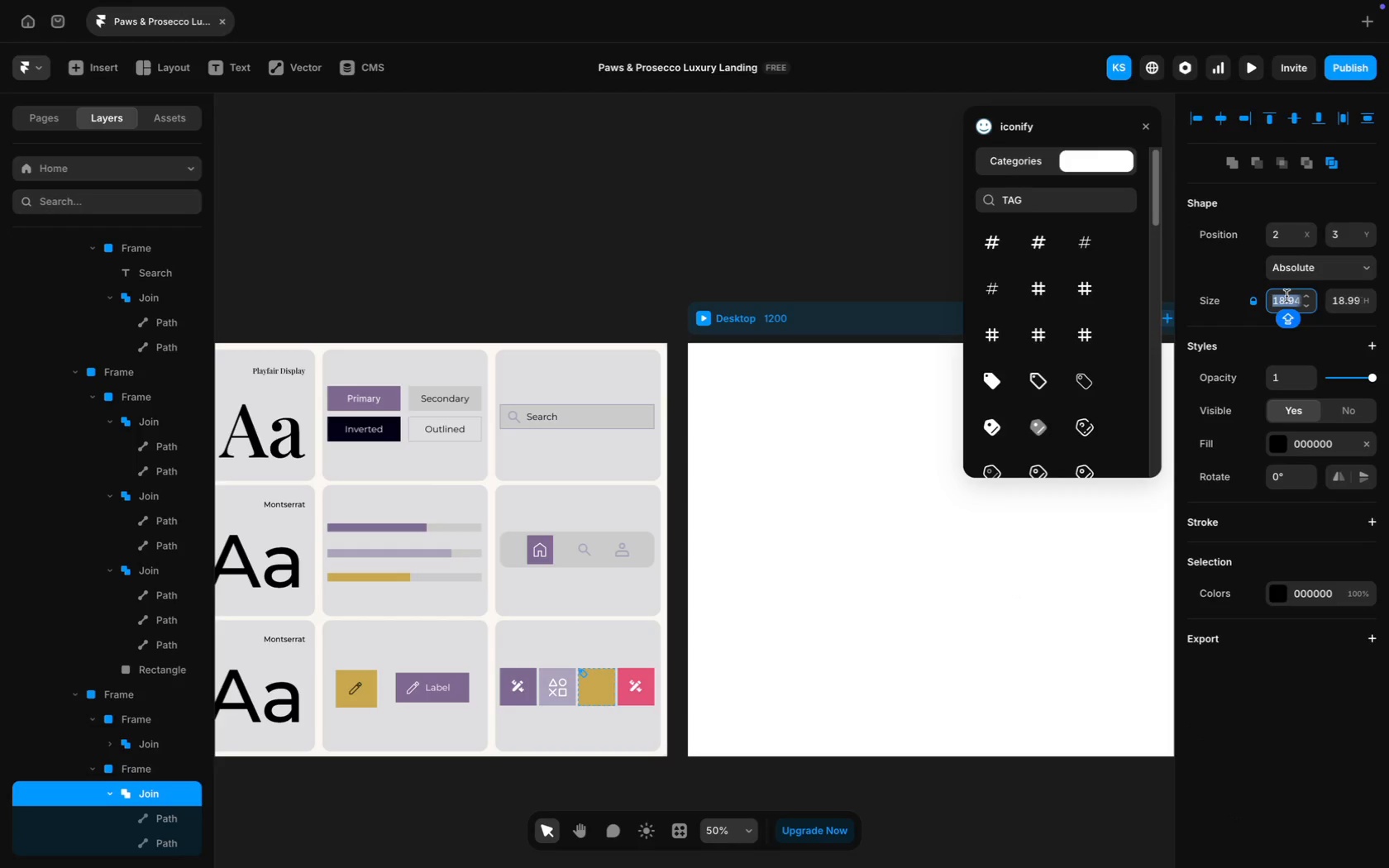 
type(30)
 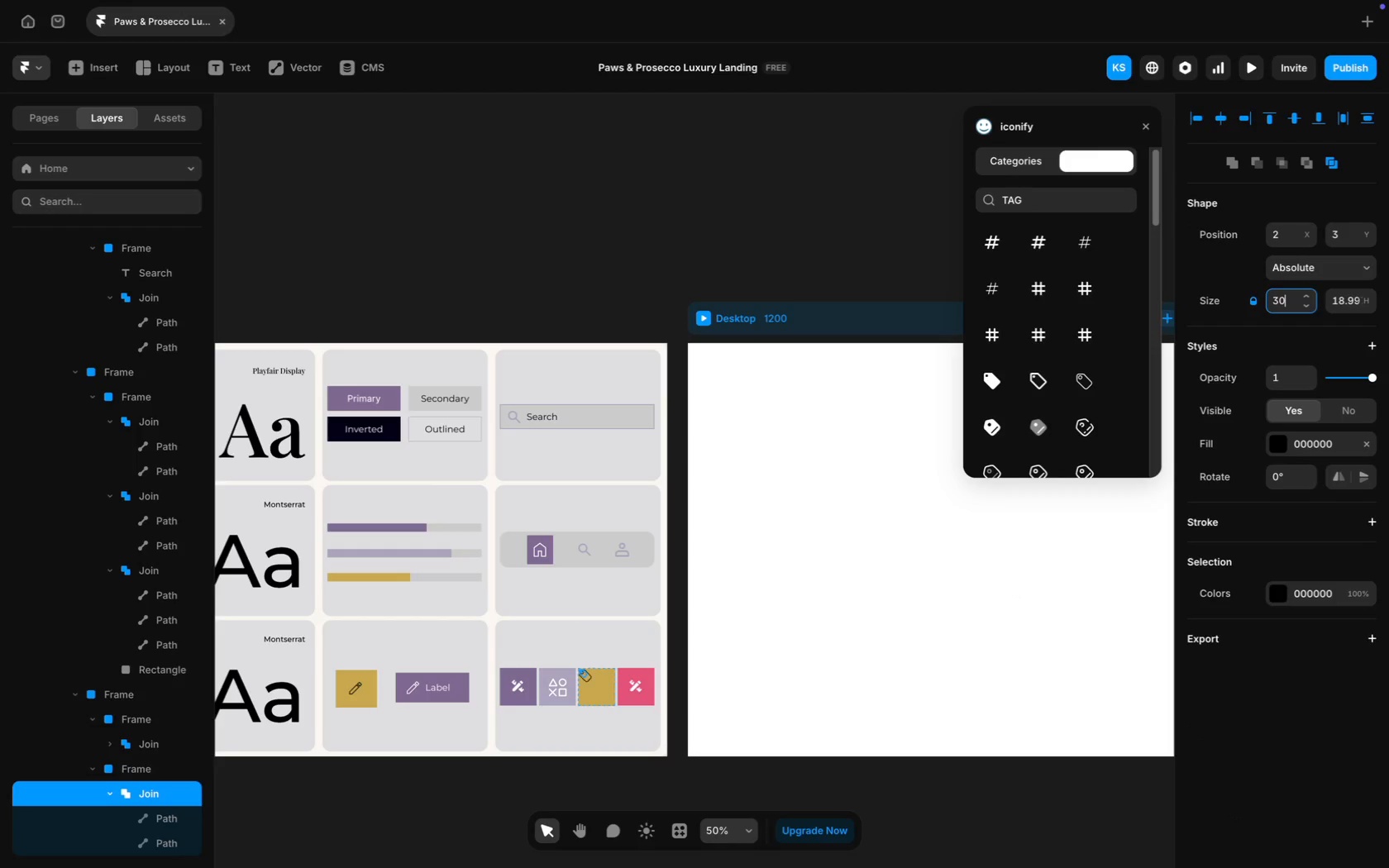 
key(Enter)
 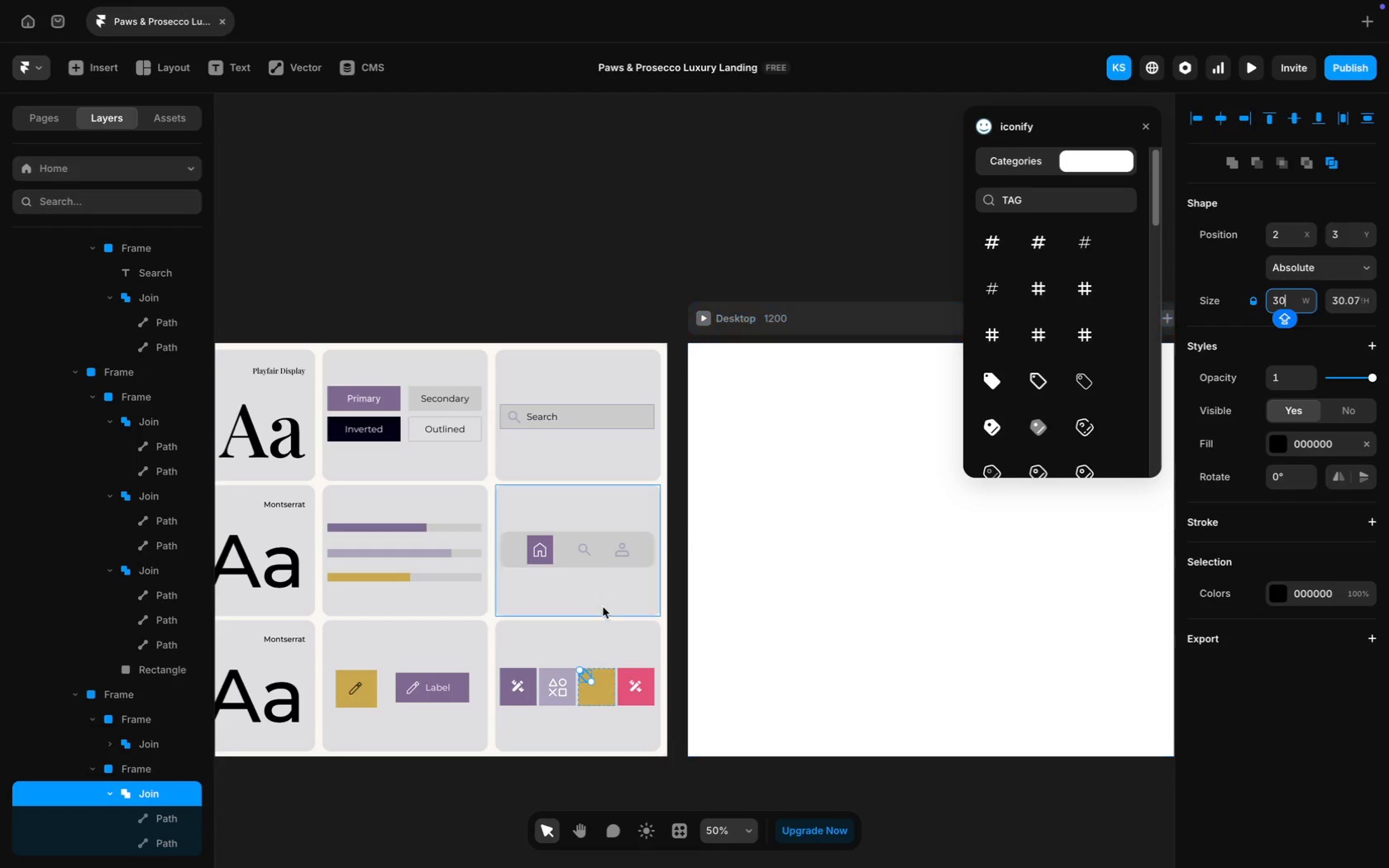 
left_click([580, 644])
 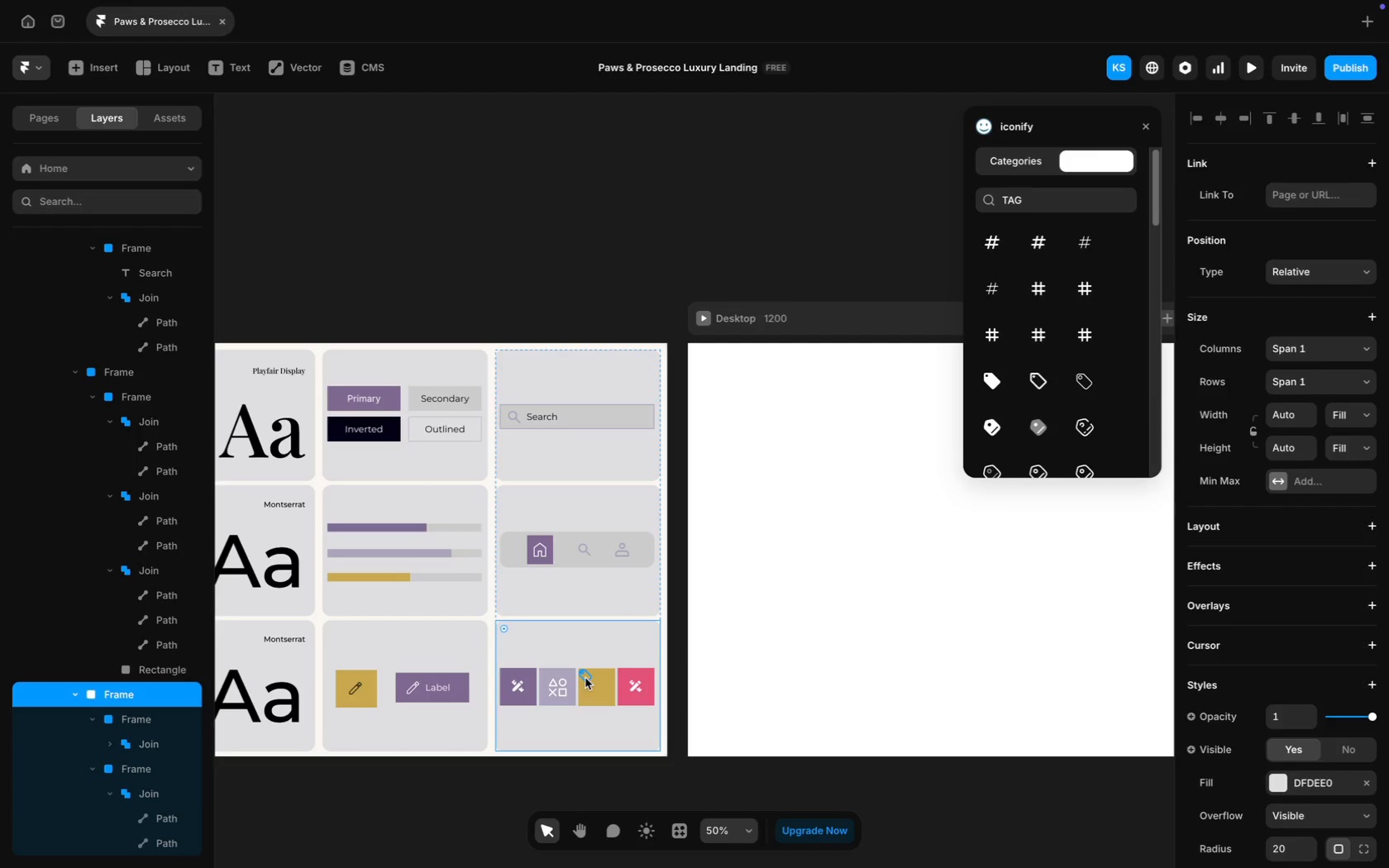 
left_click([584, 680])
 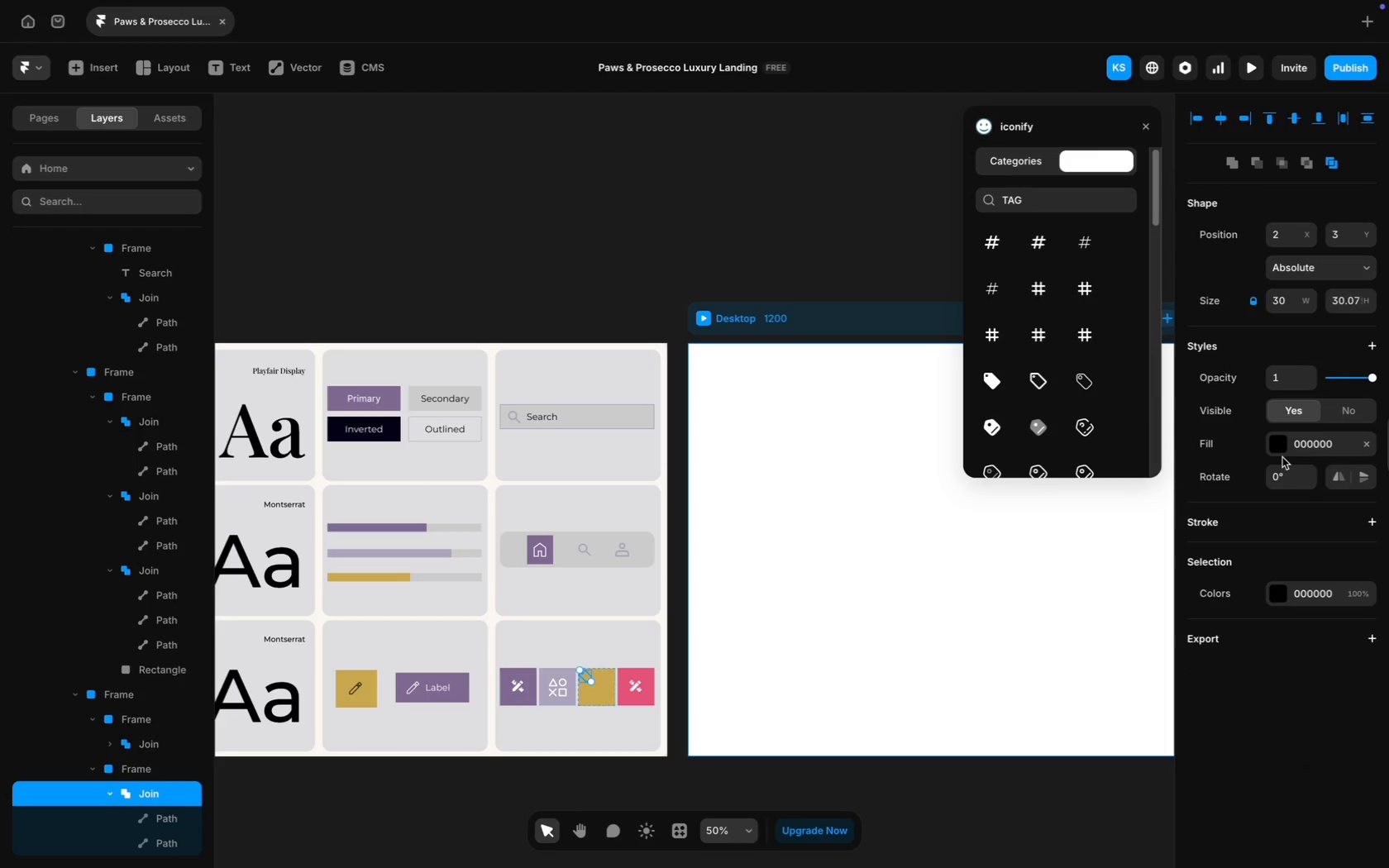 
left_click([1308, 454])
 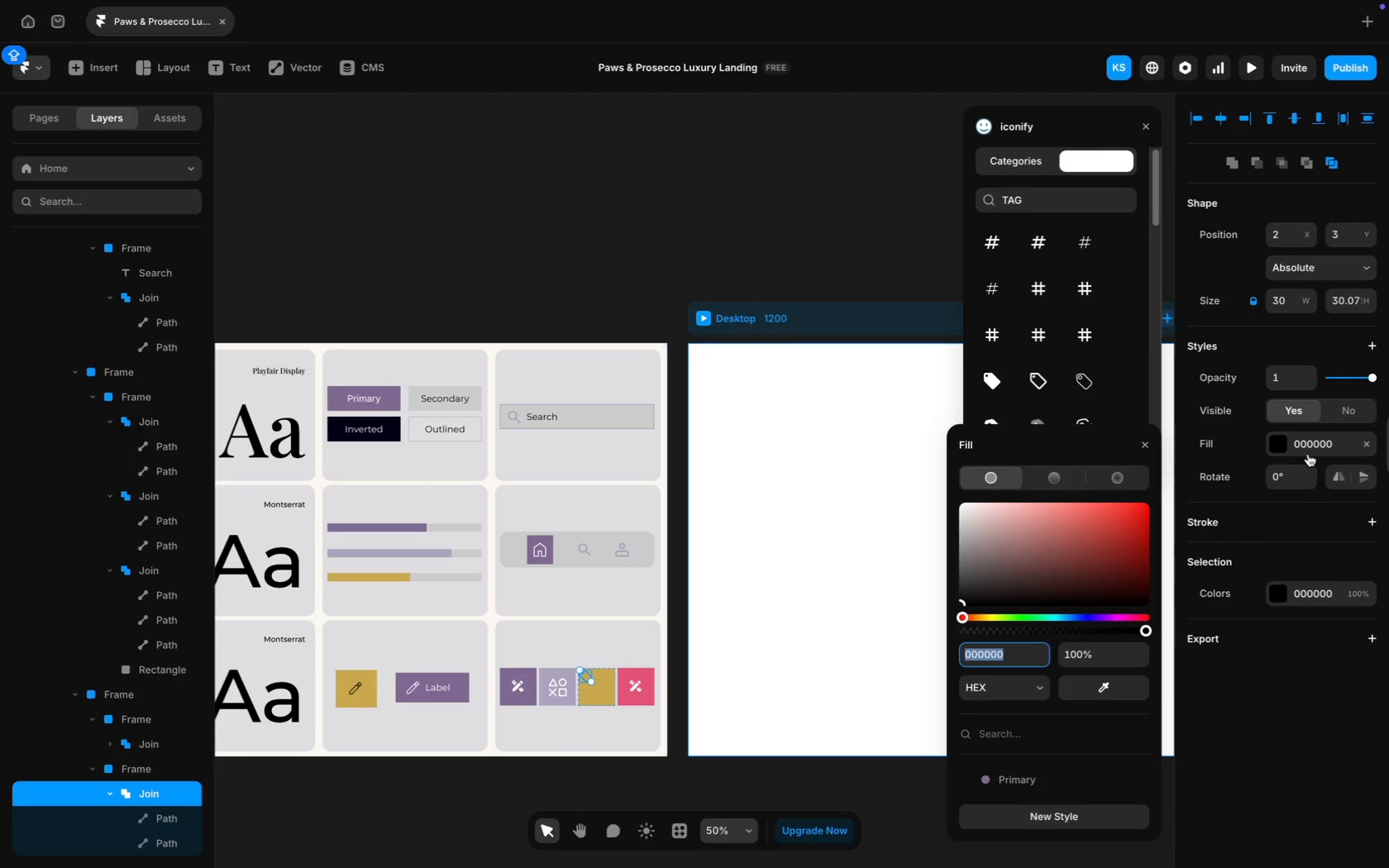 
type(Ffffff)
 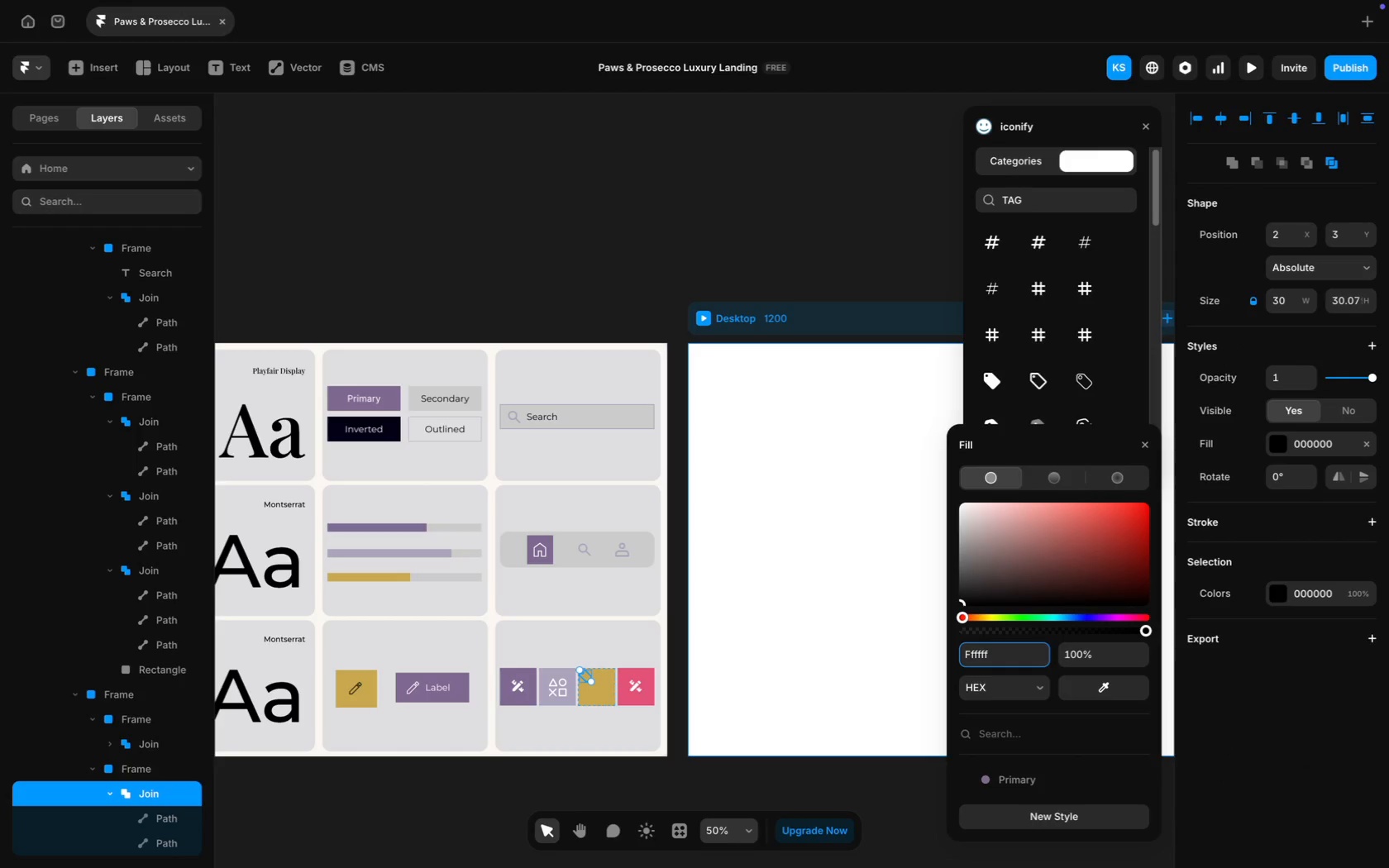 
key(Enter)
 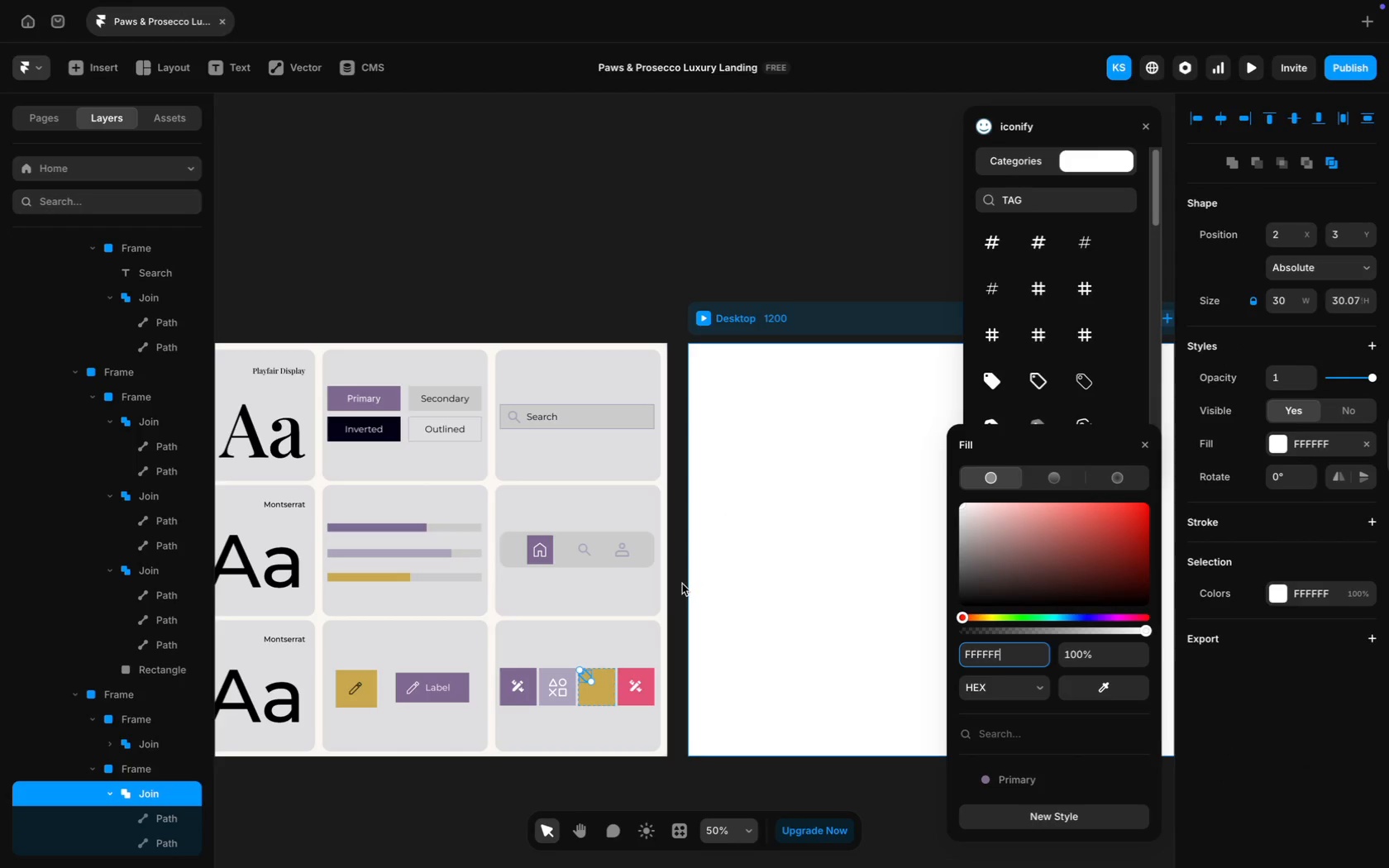 
left_click([600, 648])
 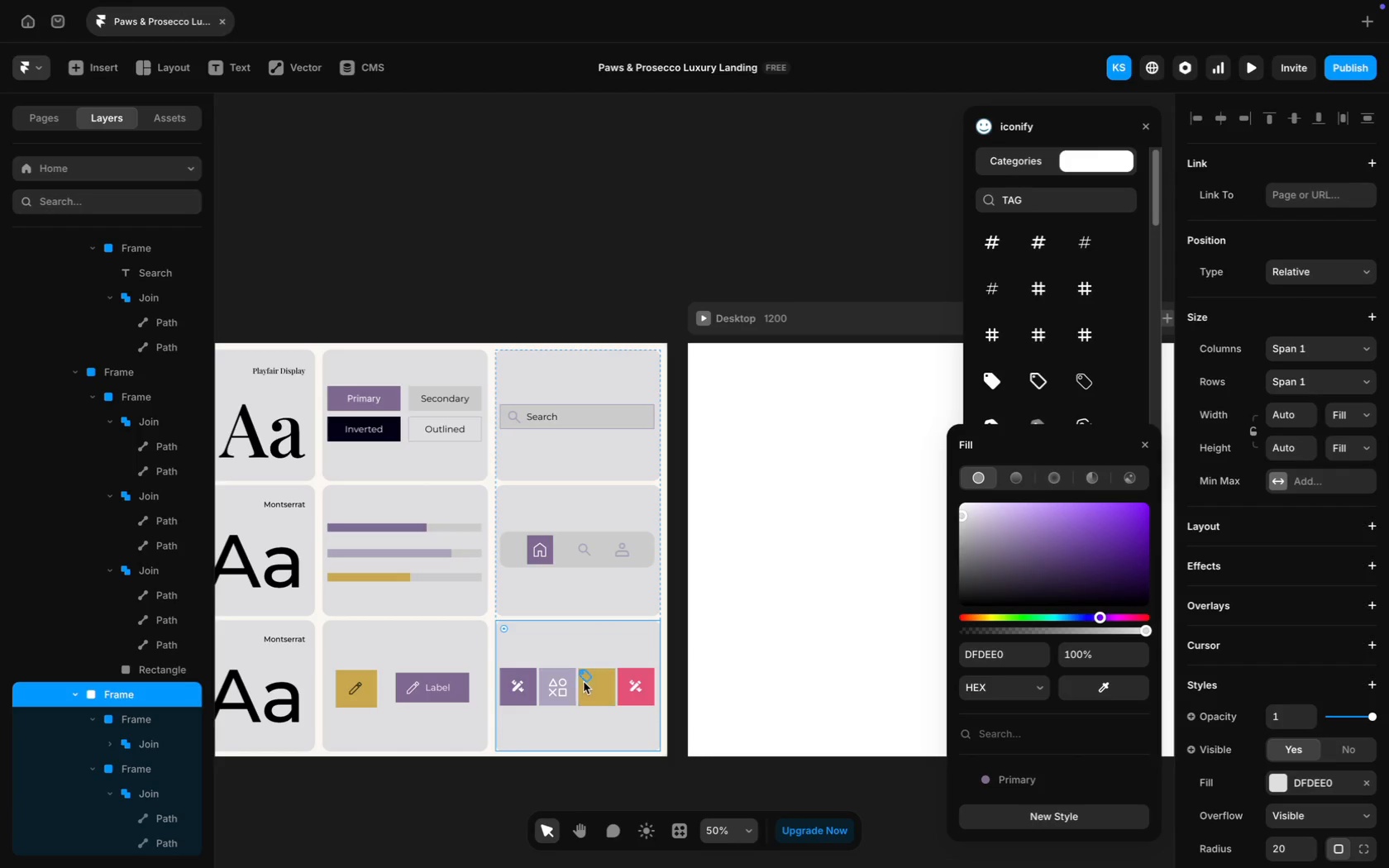 
left_click_drag(start_coordinate=[585, 679], to_coordinate=[594, 689])
 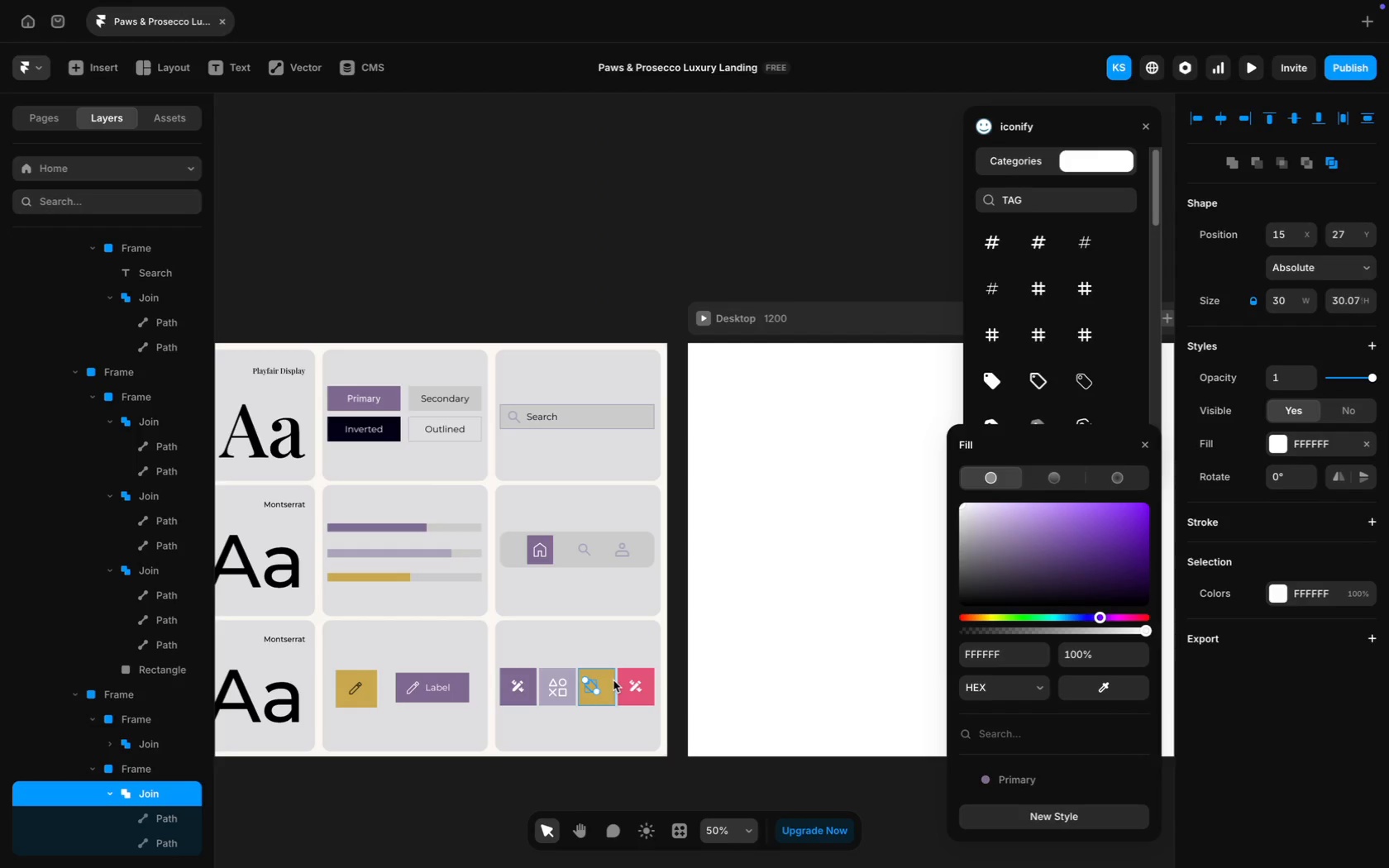 
key(ArrowRight)
 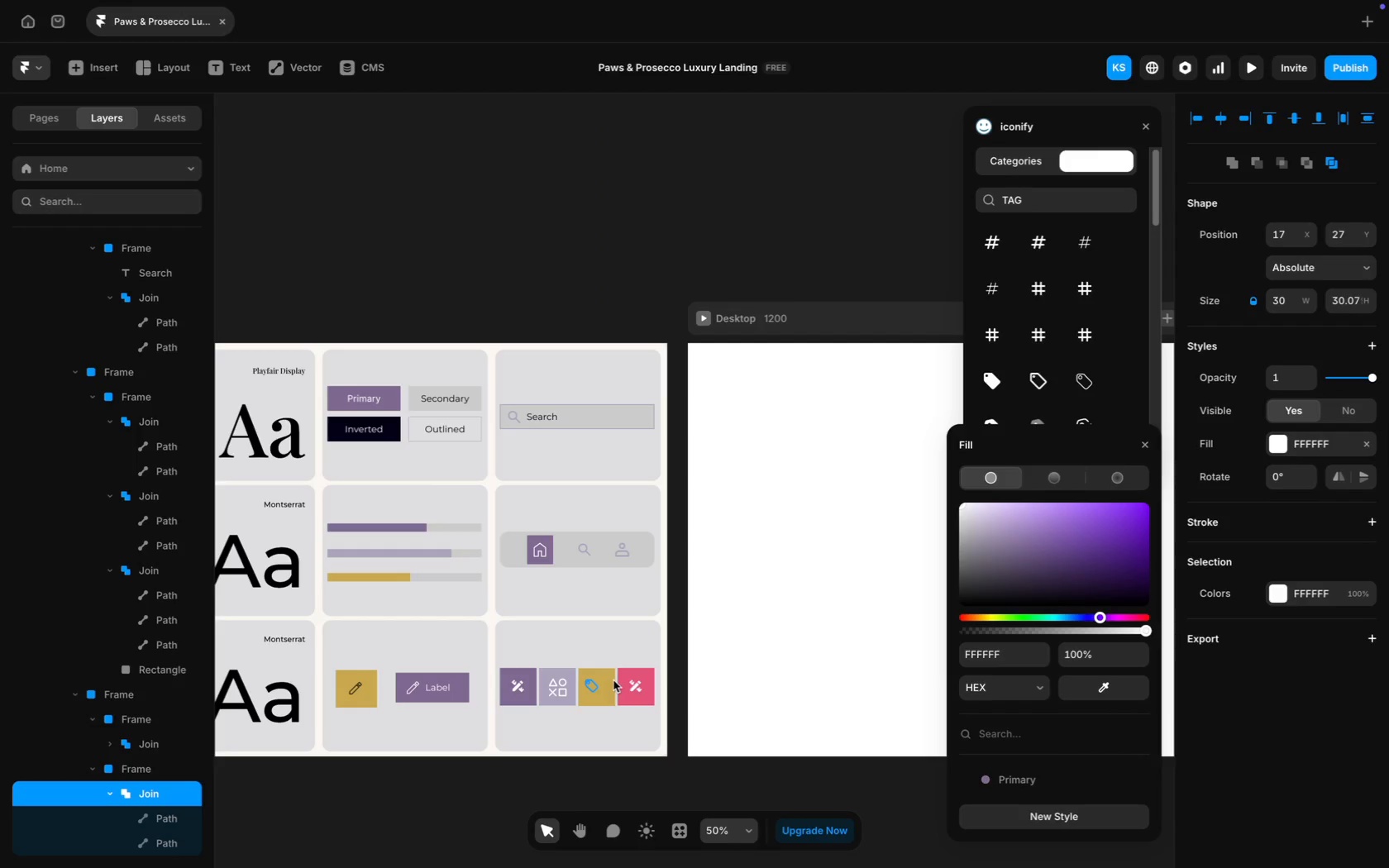 
key(ArrowRight)
 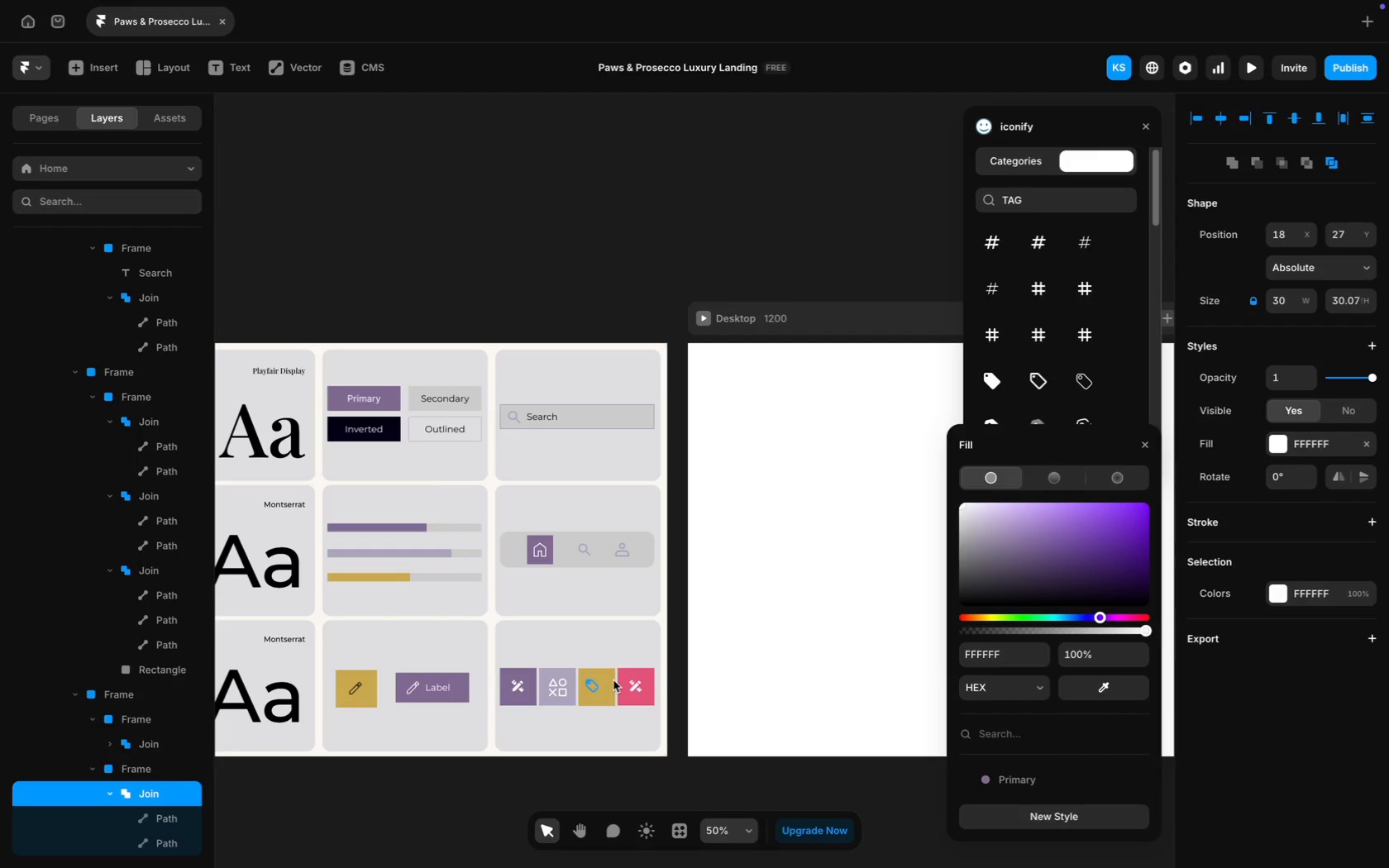 
key(ArrowRight)
 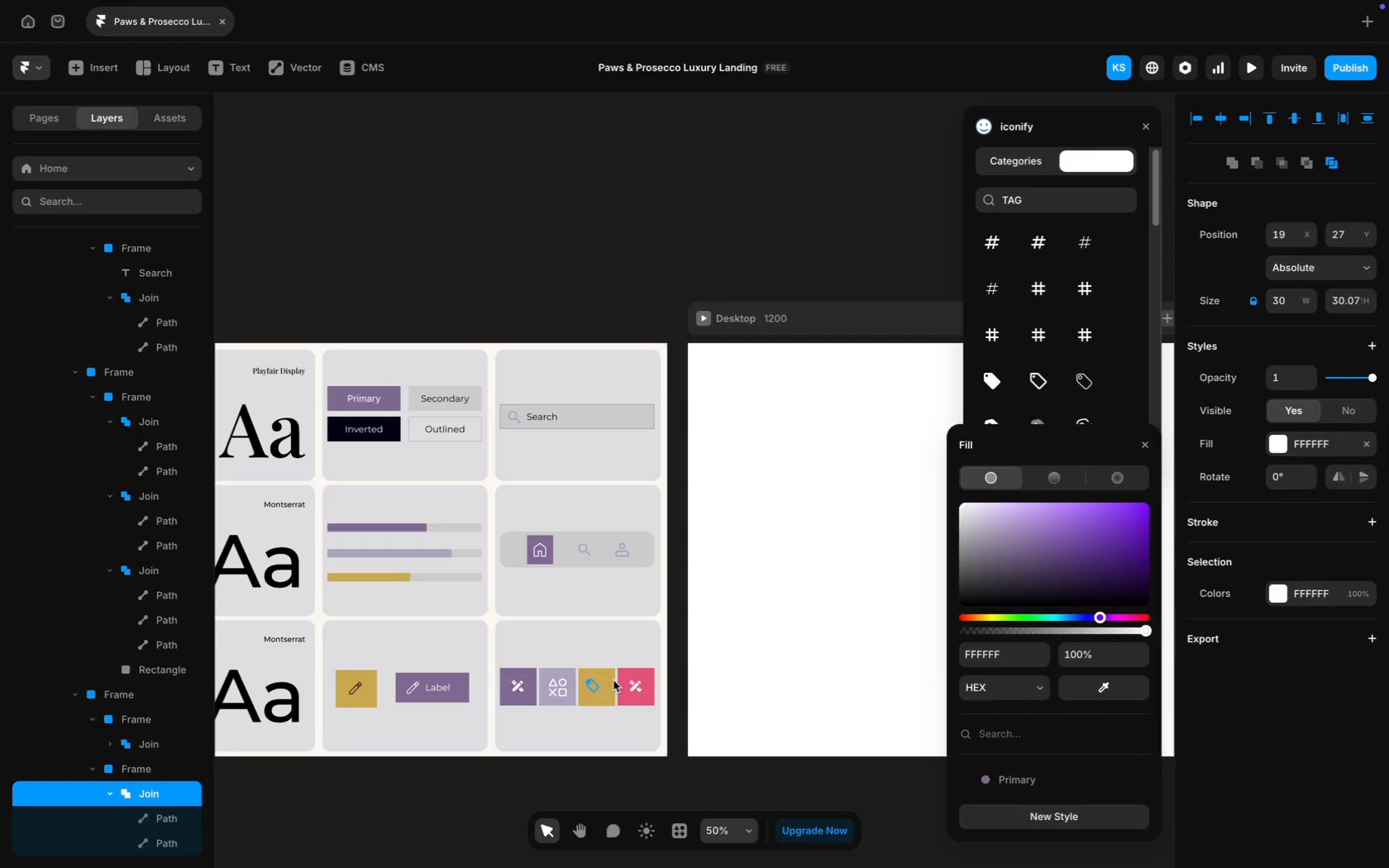 
key(ArrowRight)
 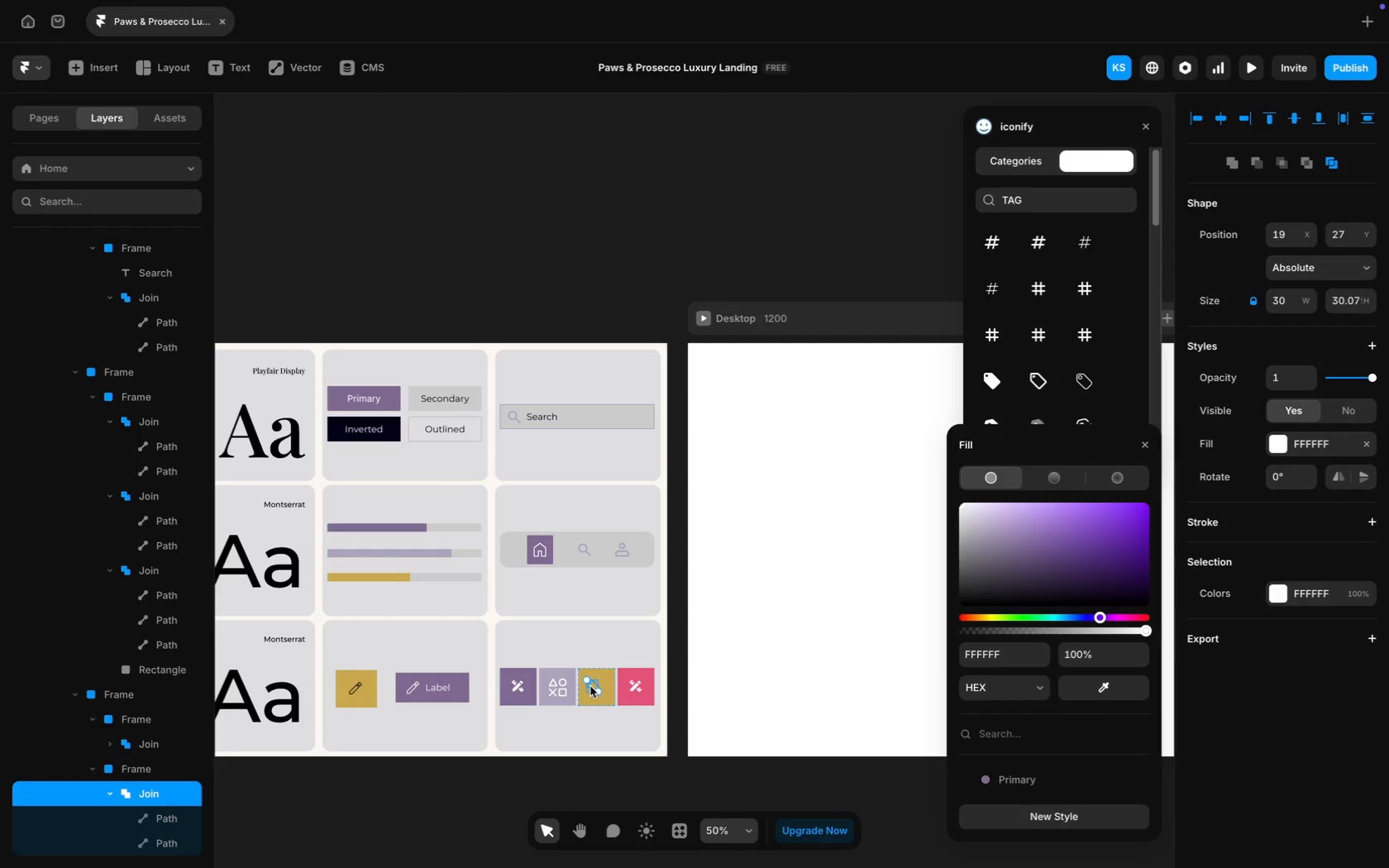 
left_click_drag(start_coordinate=[591, 685], to_coordinate=[595, 685])
 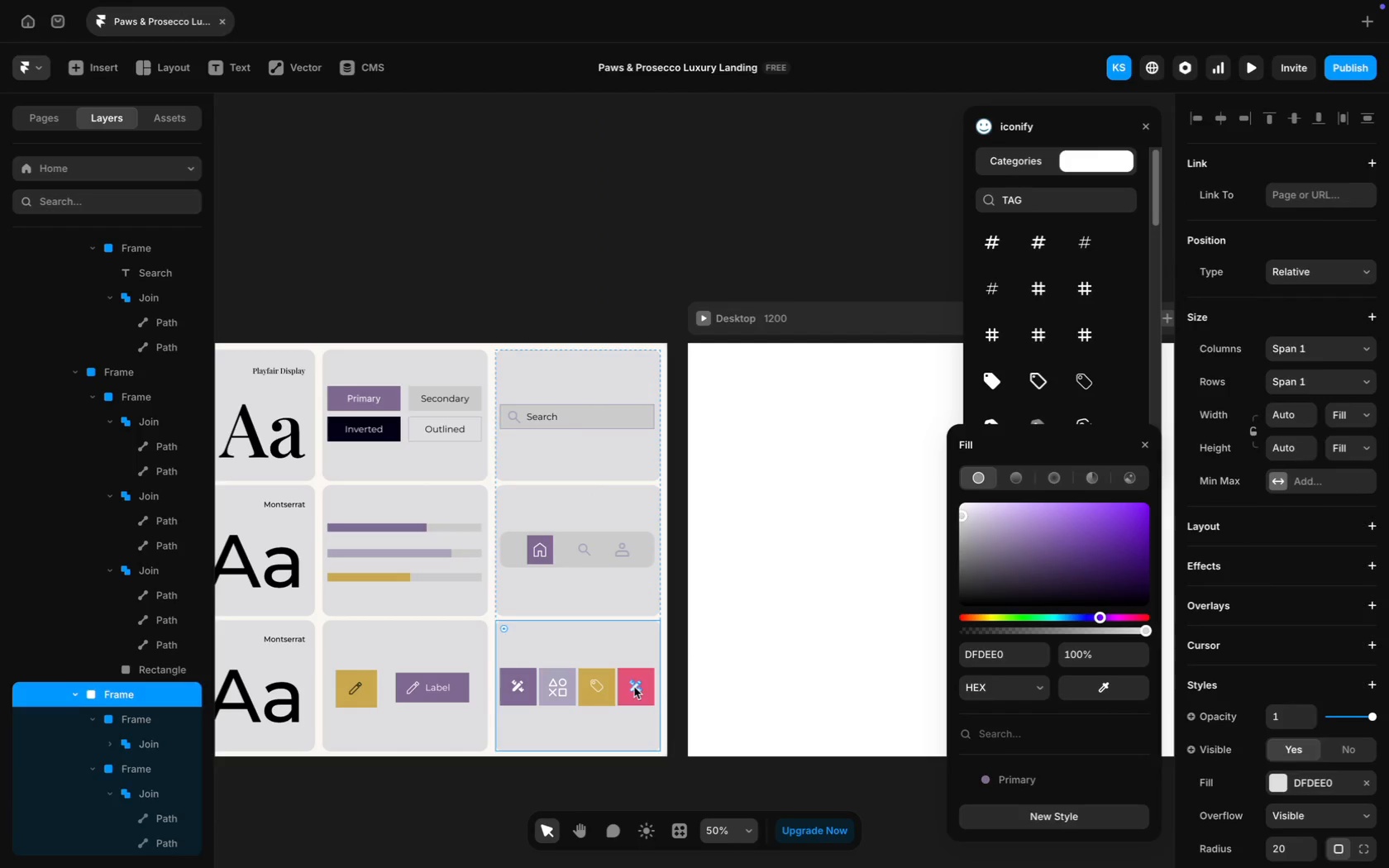 
key(Backspace)
 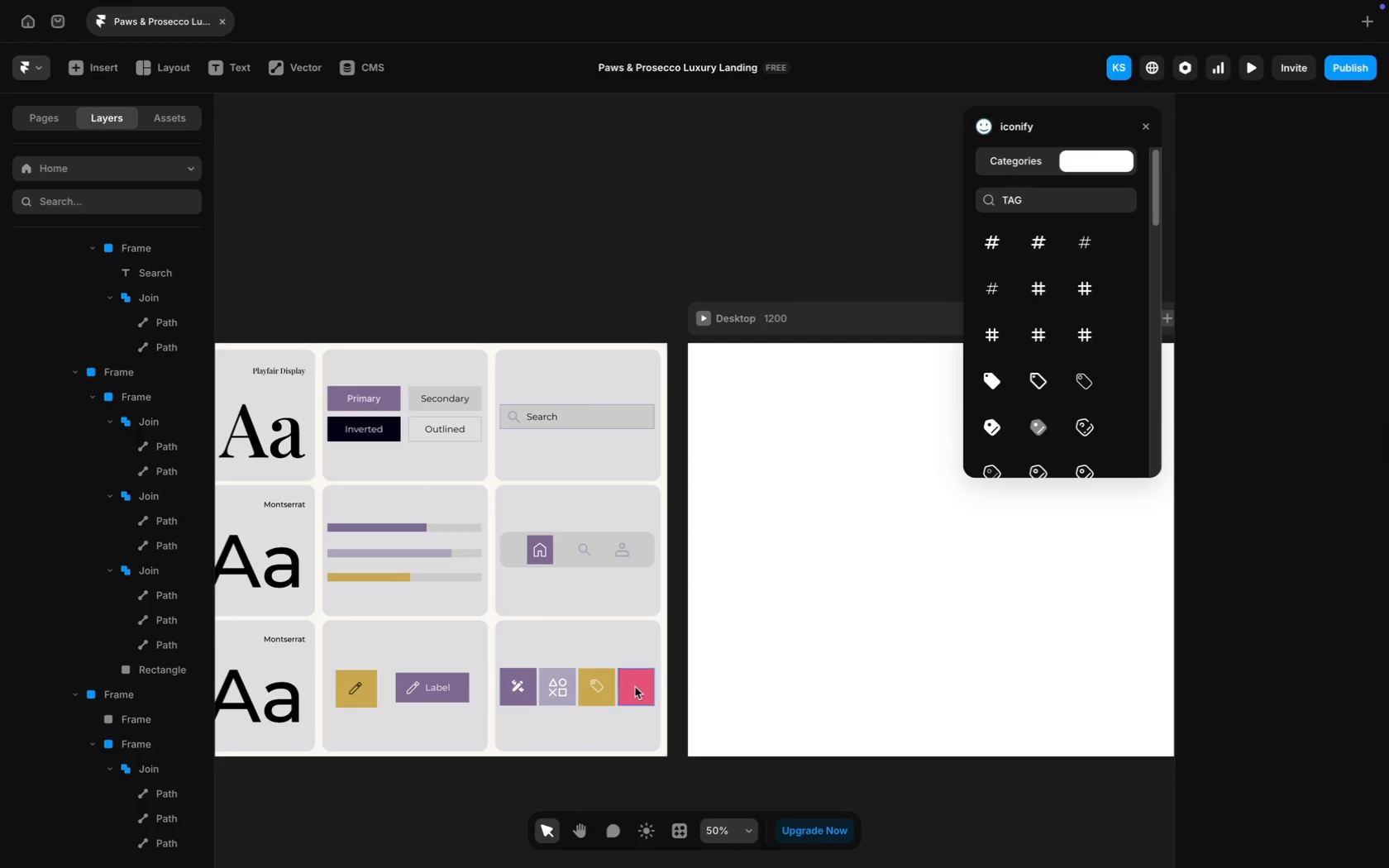 
left_click([635, 687])
 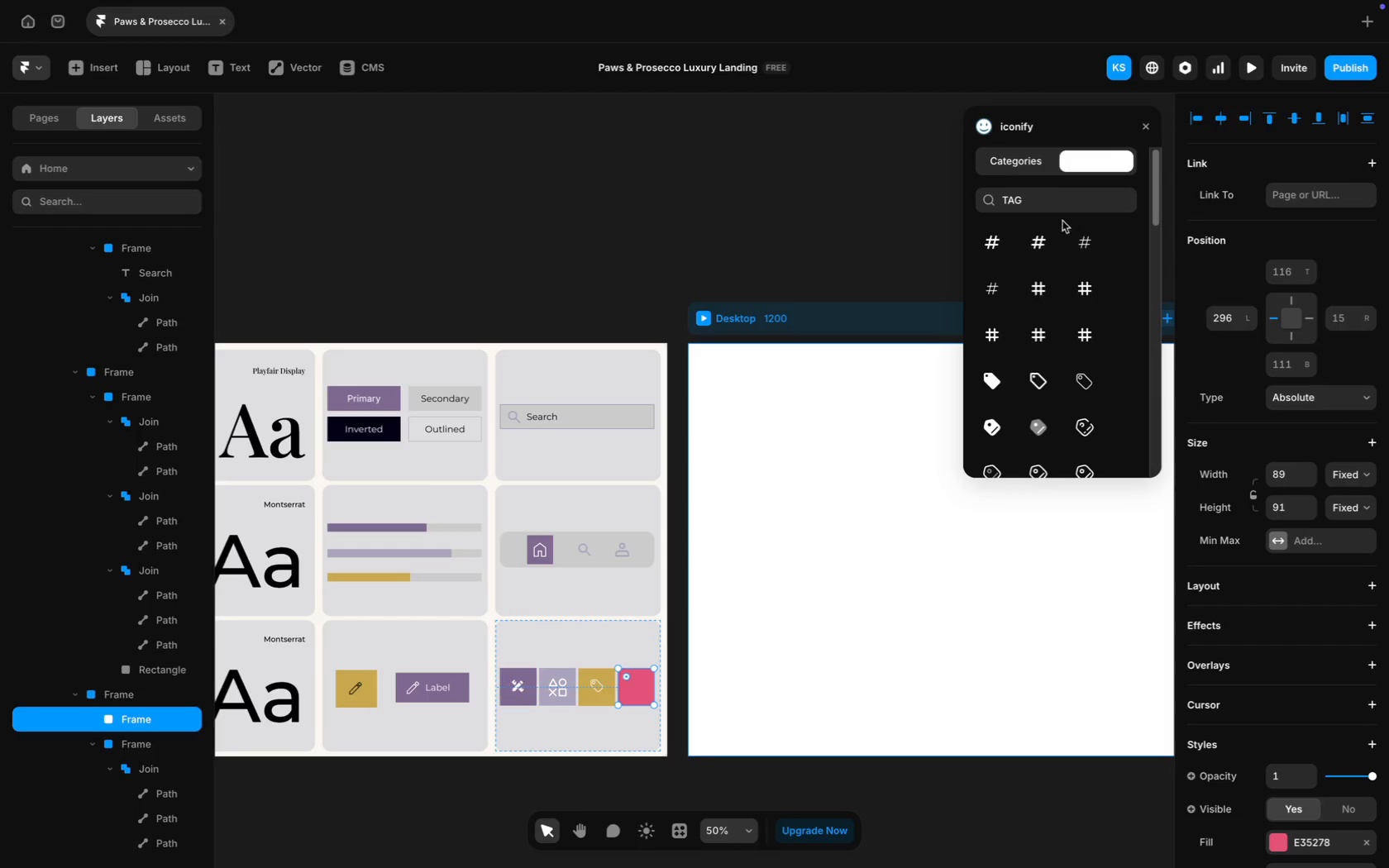 
key(Meta+CommandLeft)
 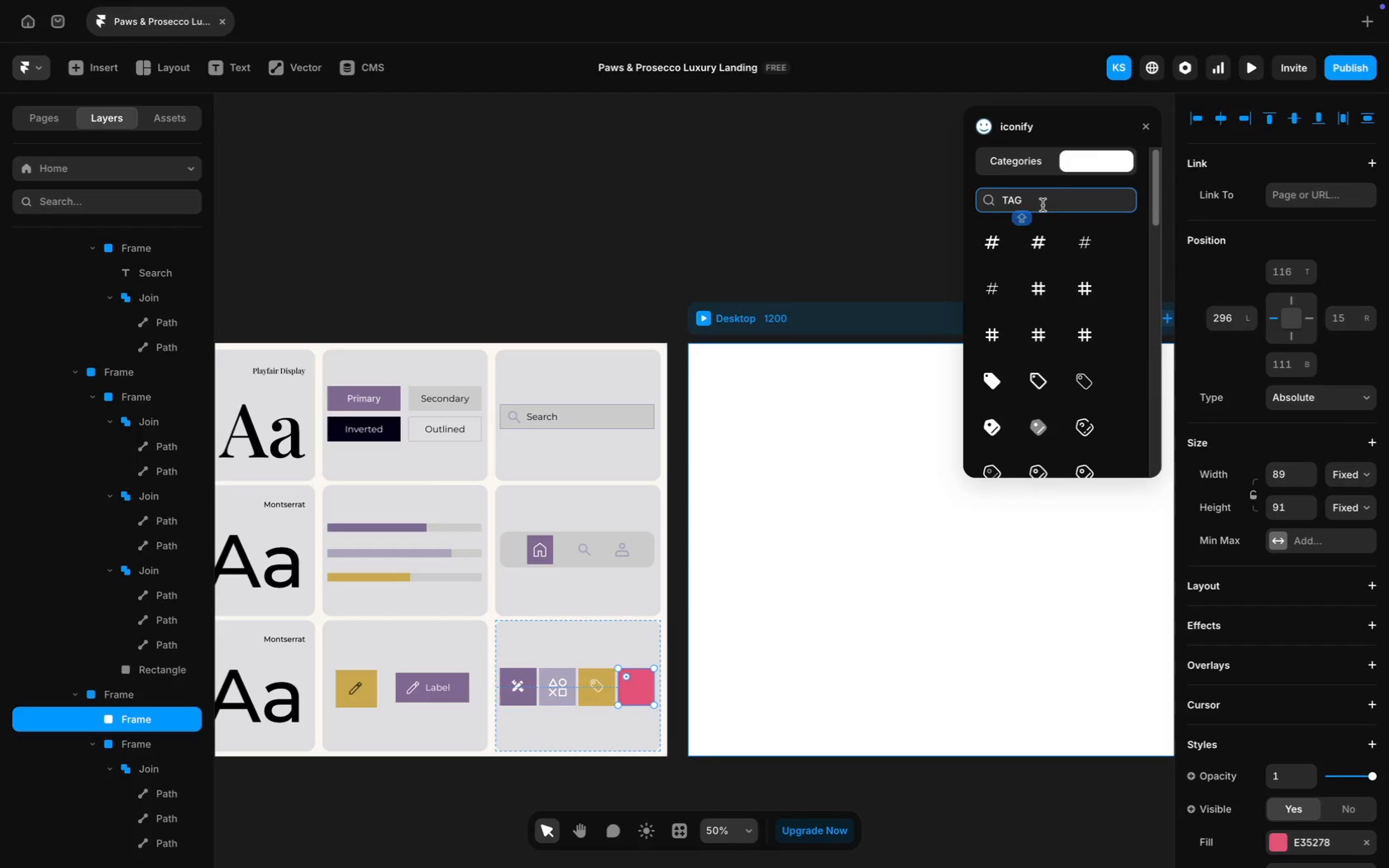 
key(CapsLock)
 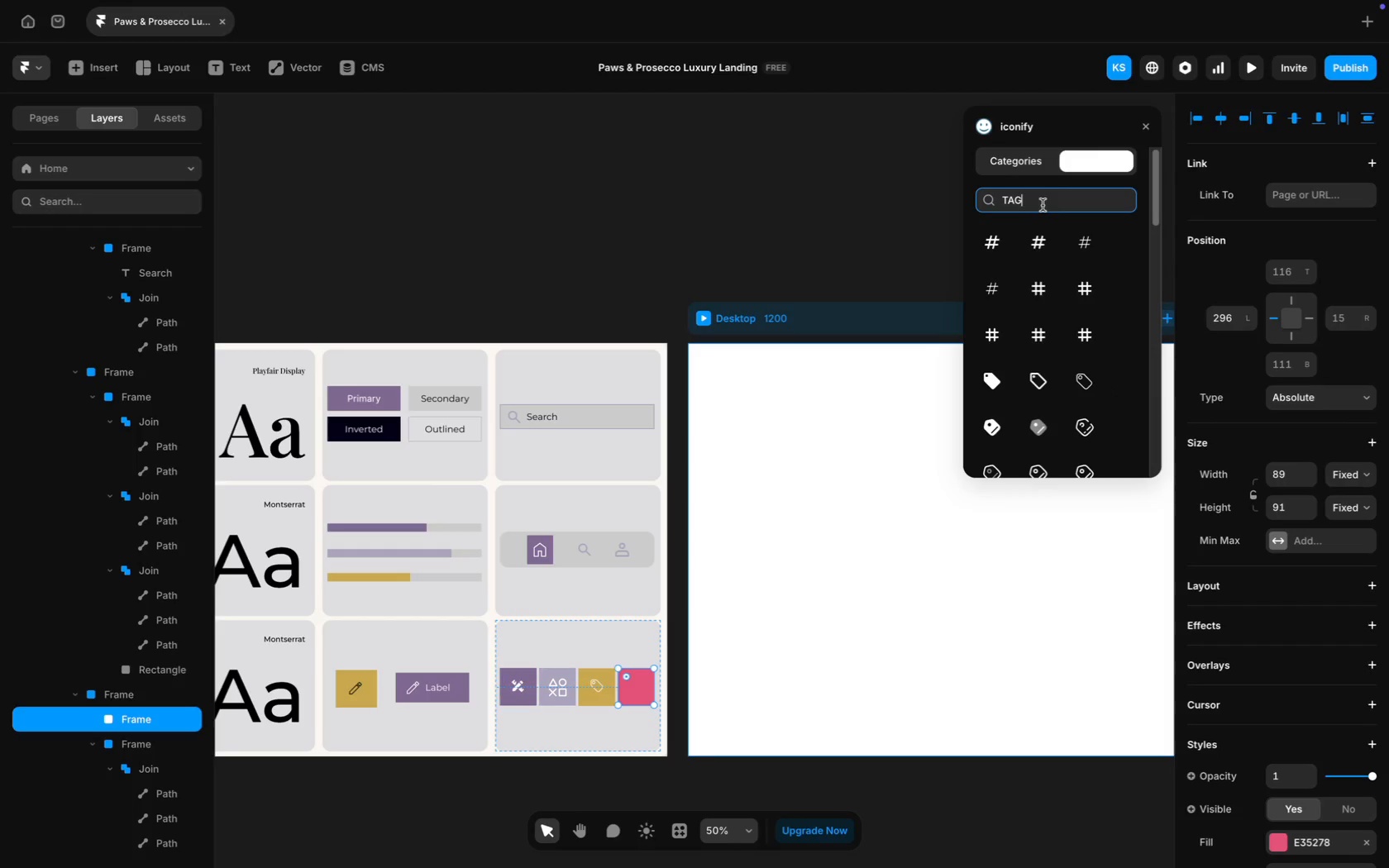 
key(Meta+A)
 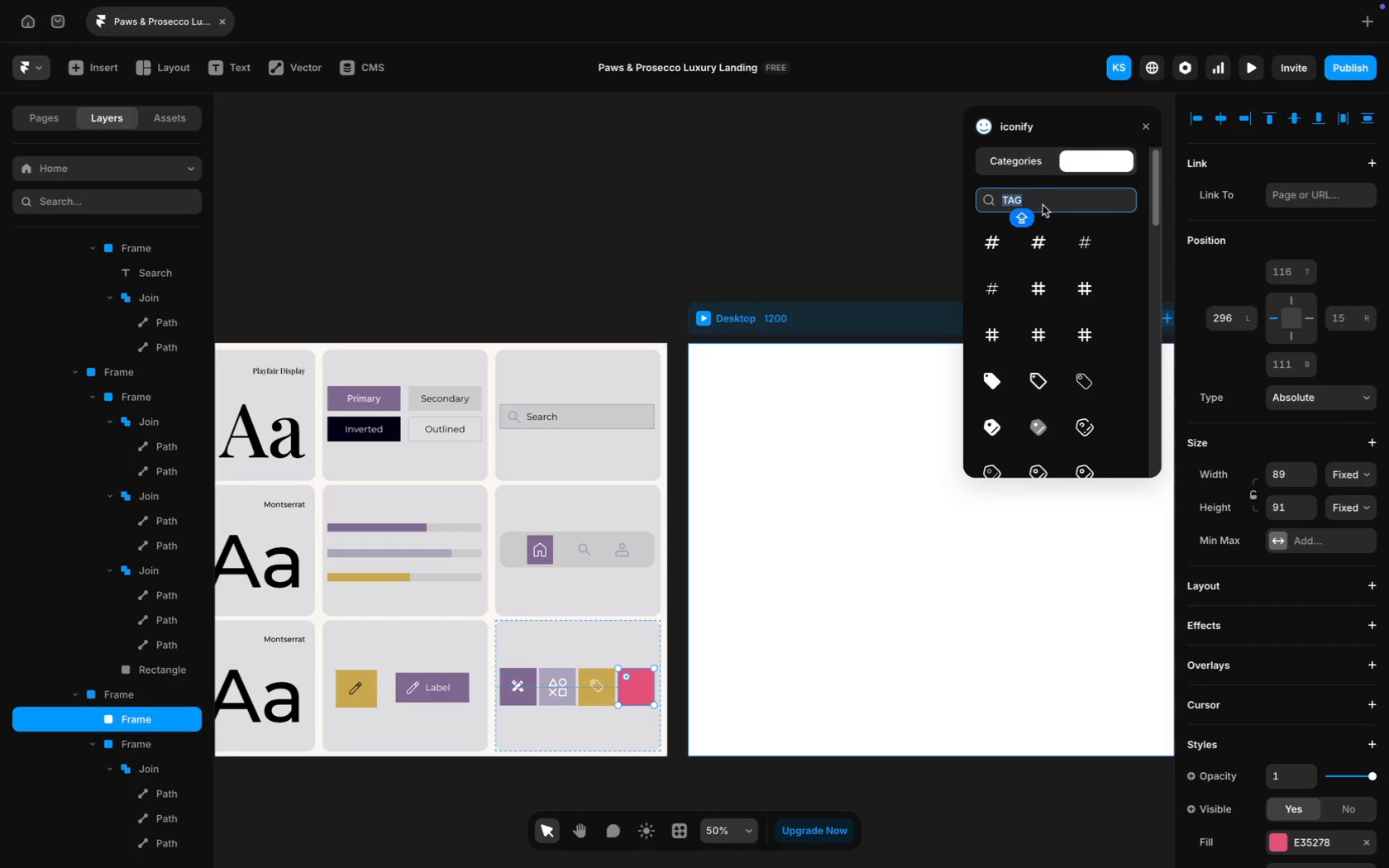 
type(Delete)
 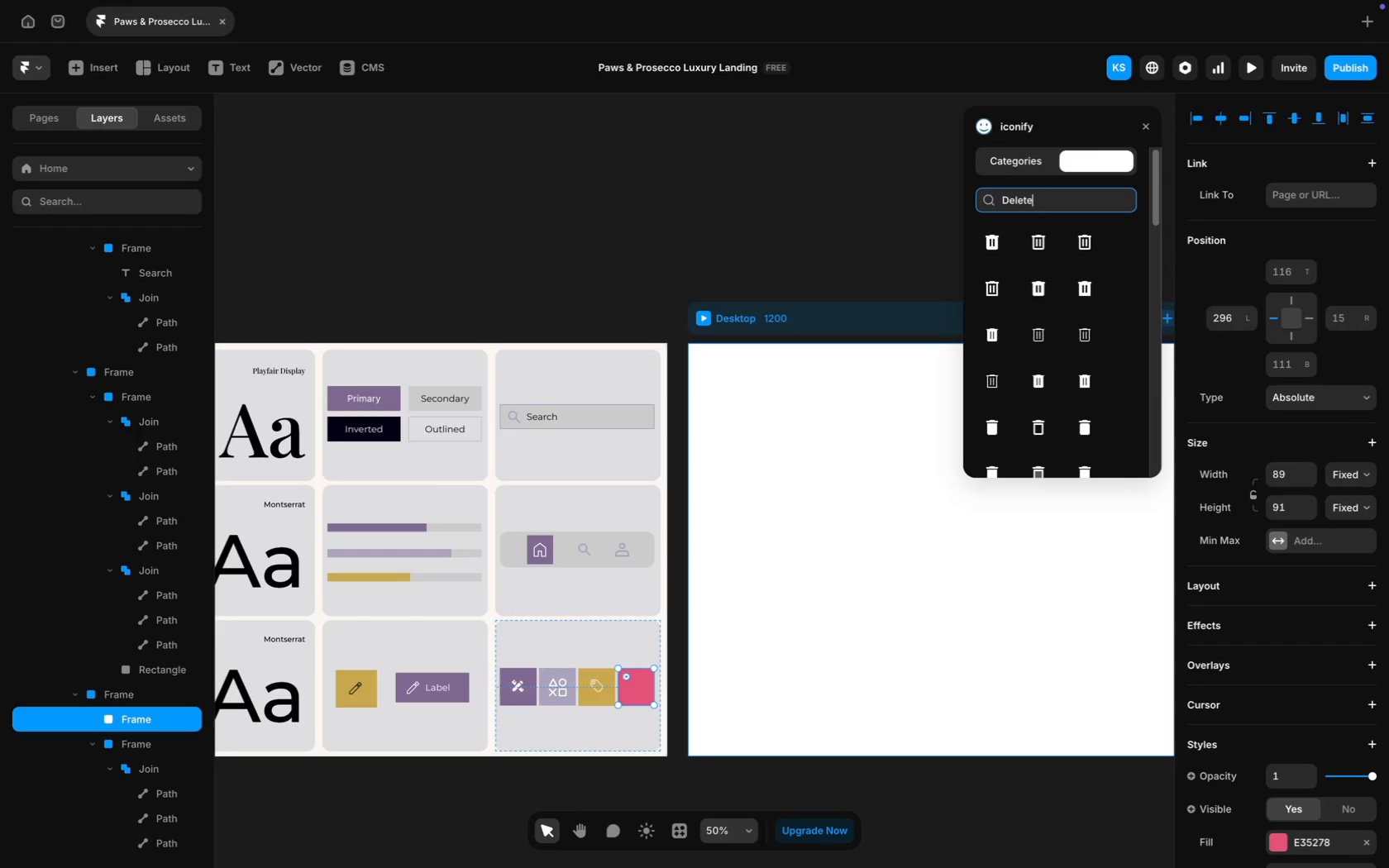 
key(Enter)
 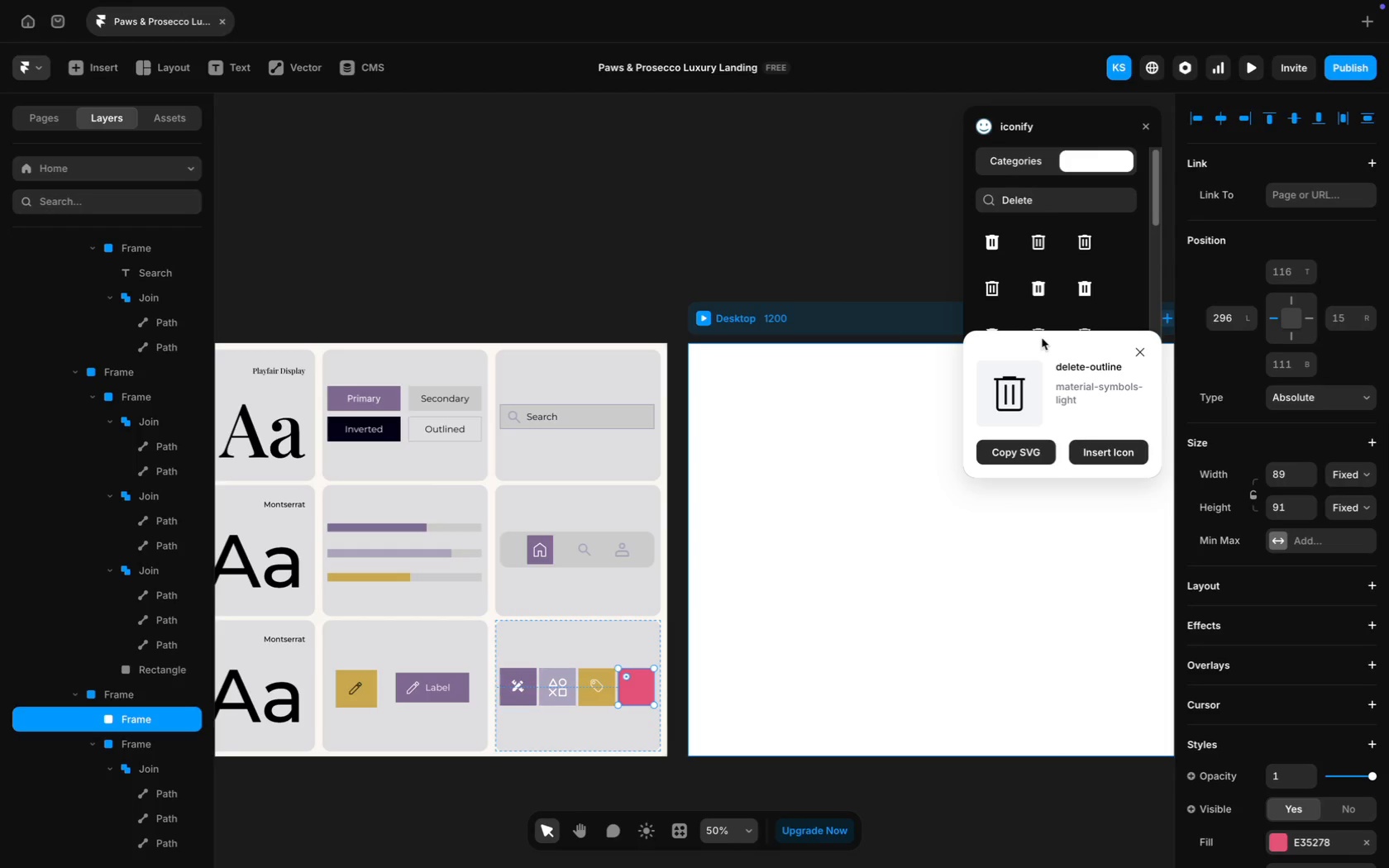 
left_click([1099, 455])
 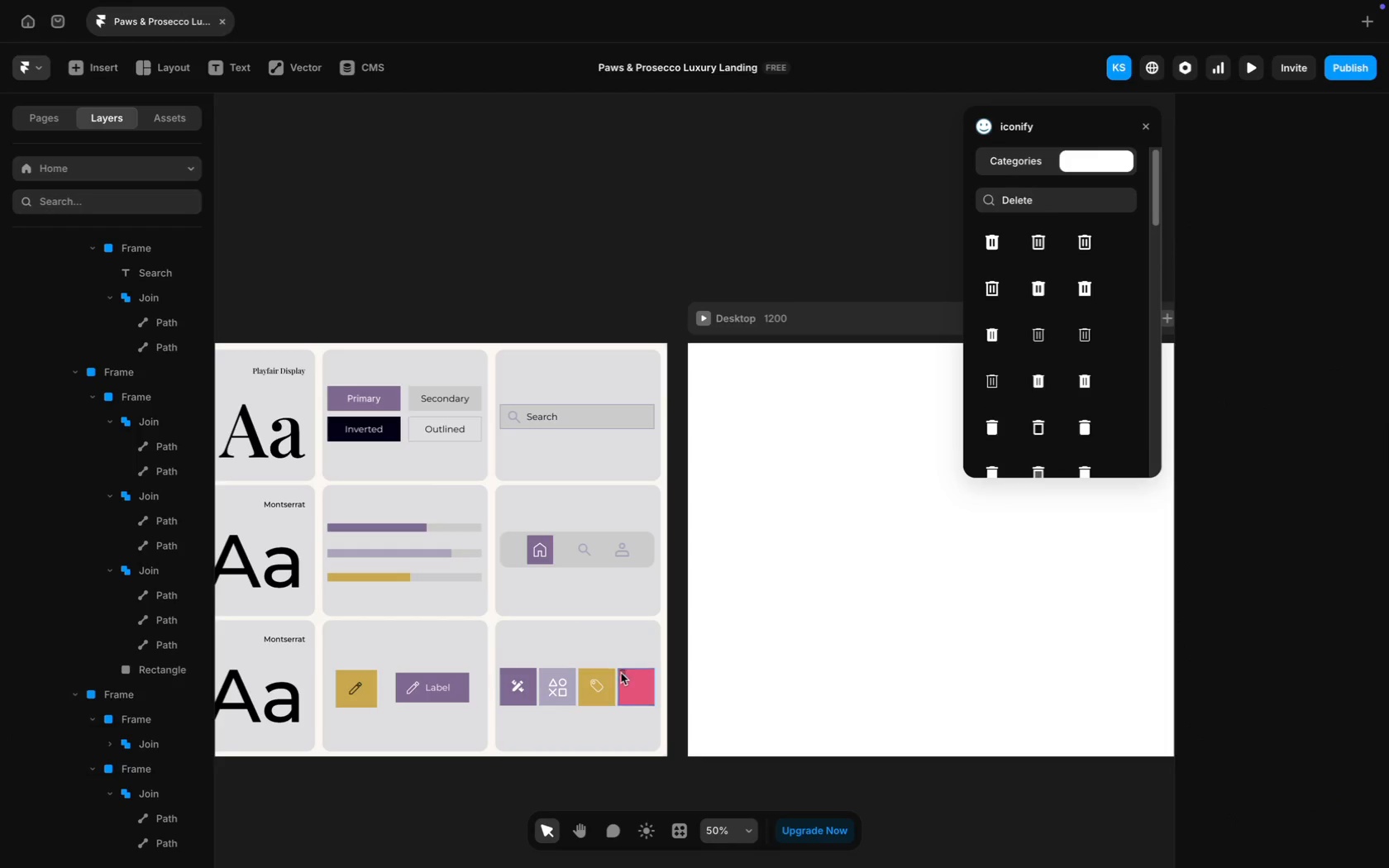 
left_click([623, 673])
 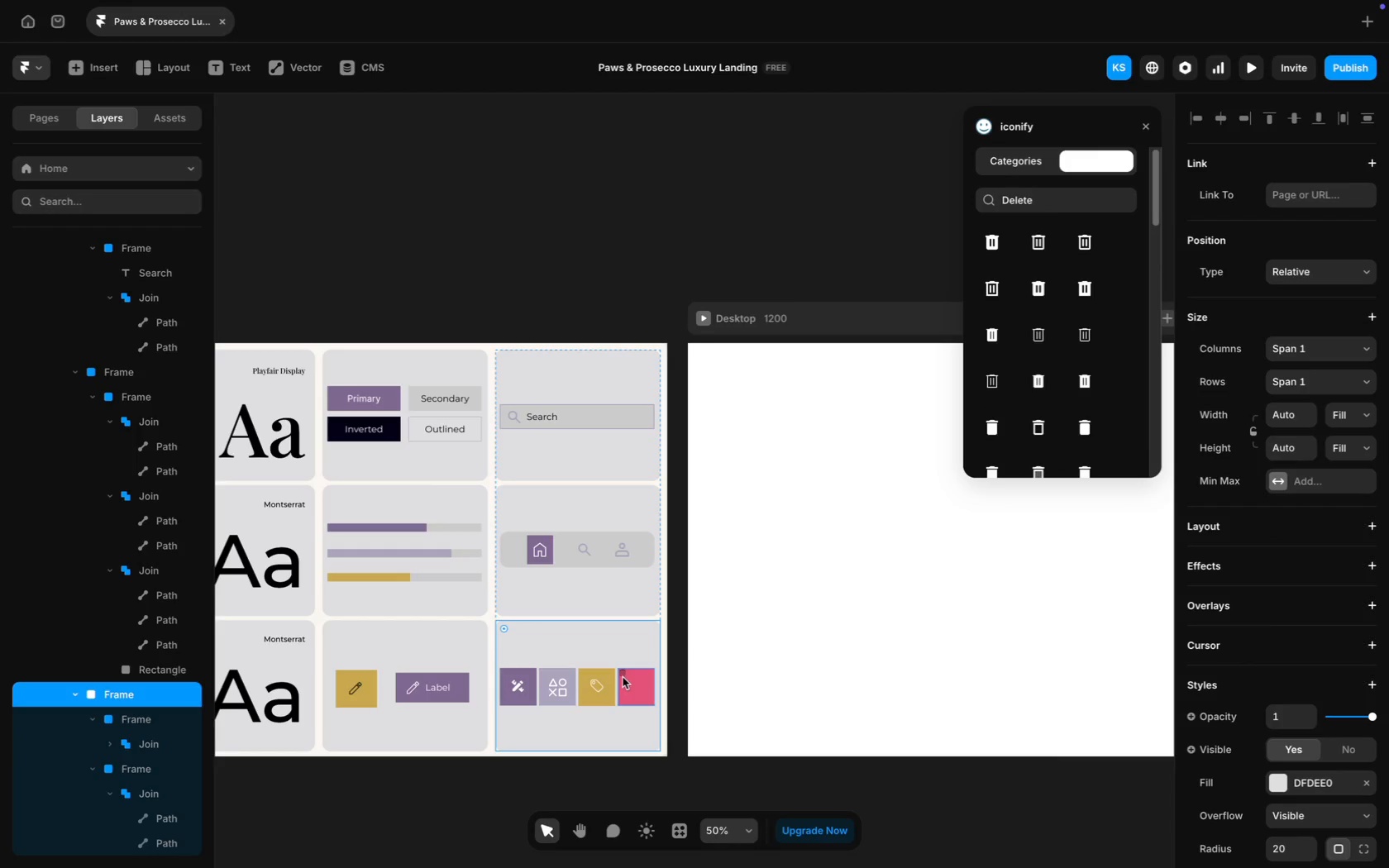 
left_click([622, 673])
 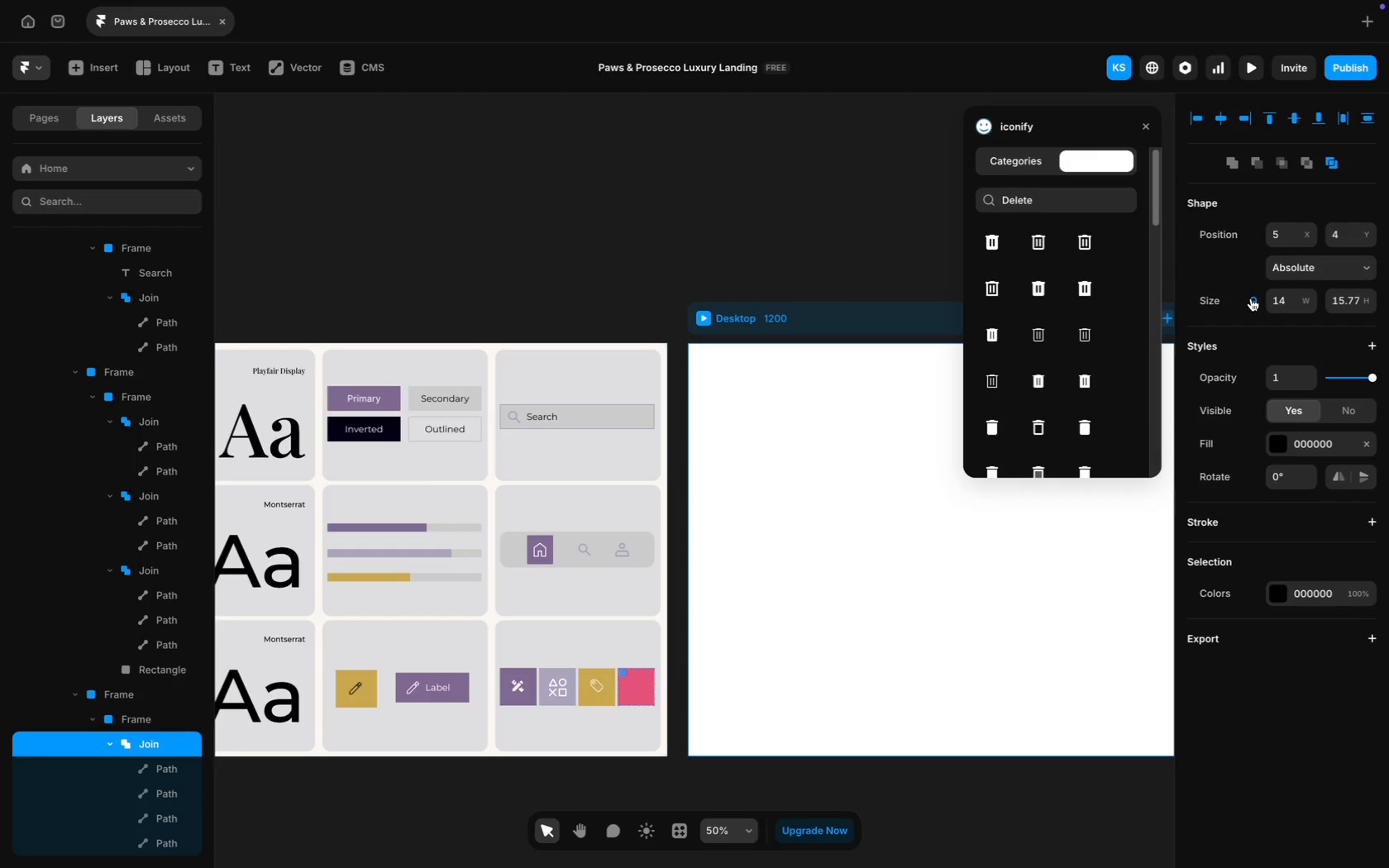 
wait(6.65)
 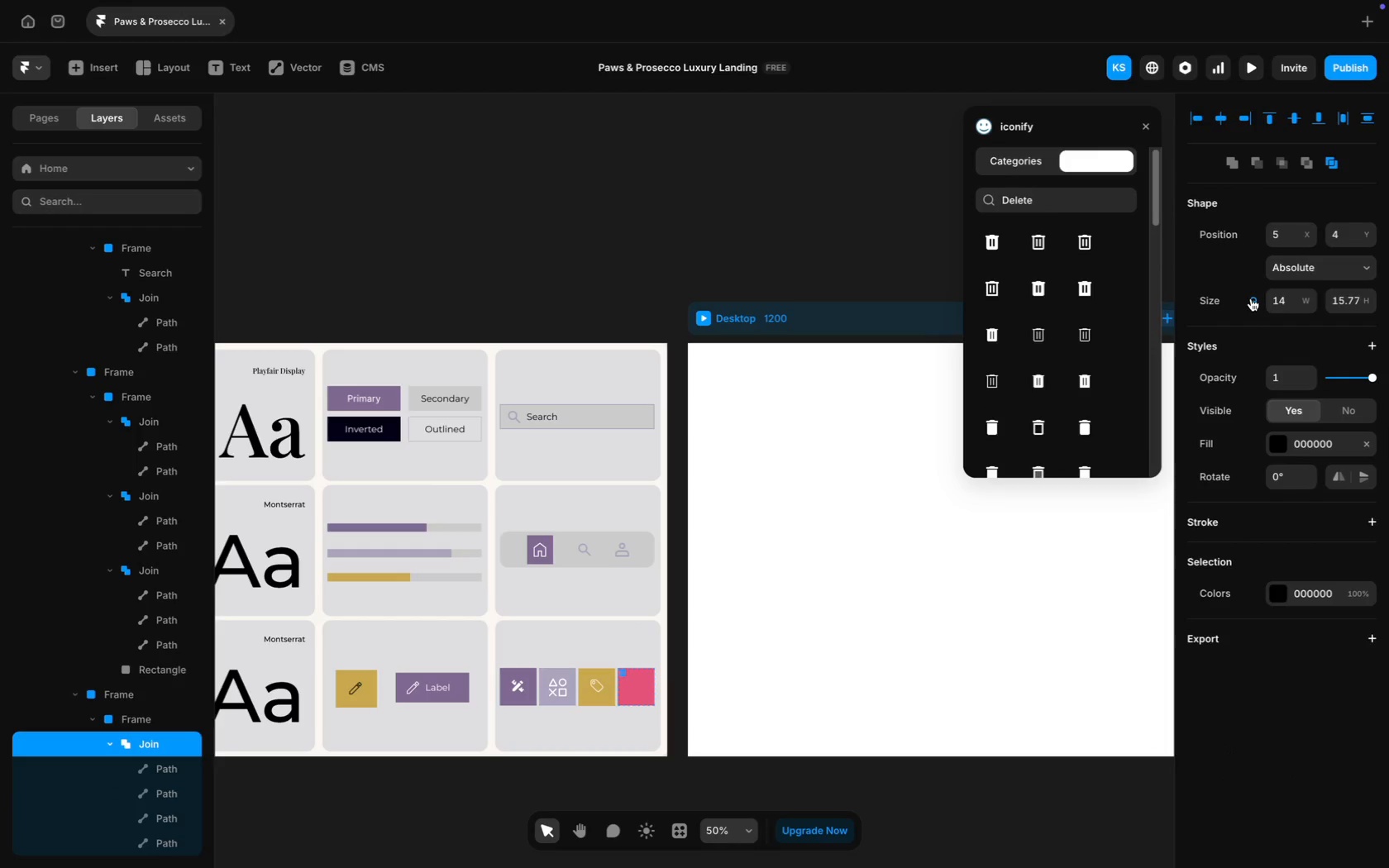 
type(30)
 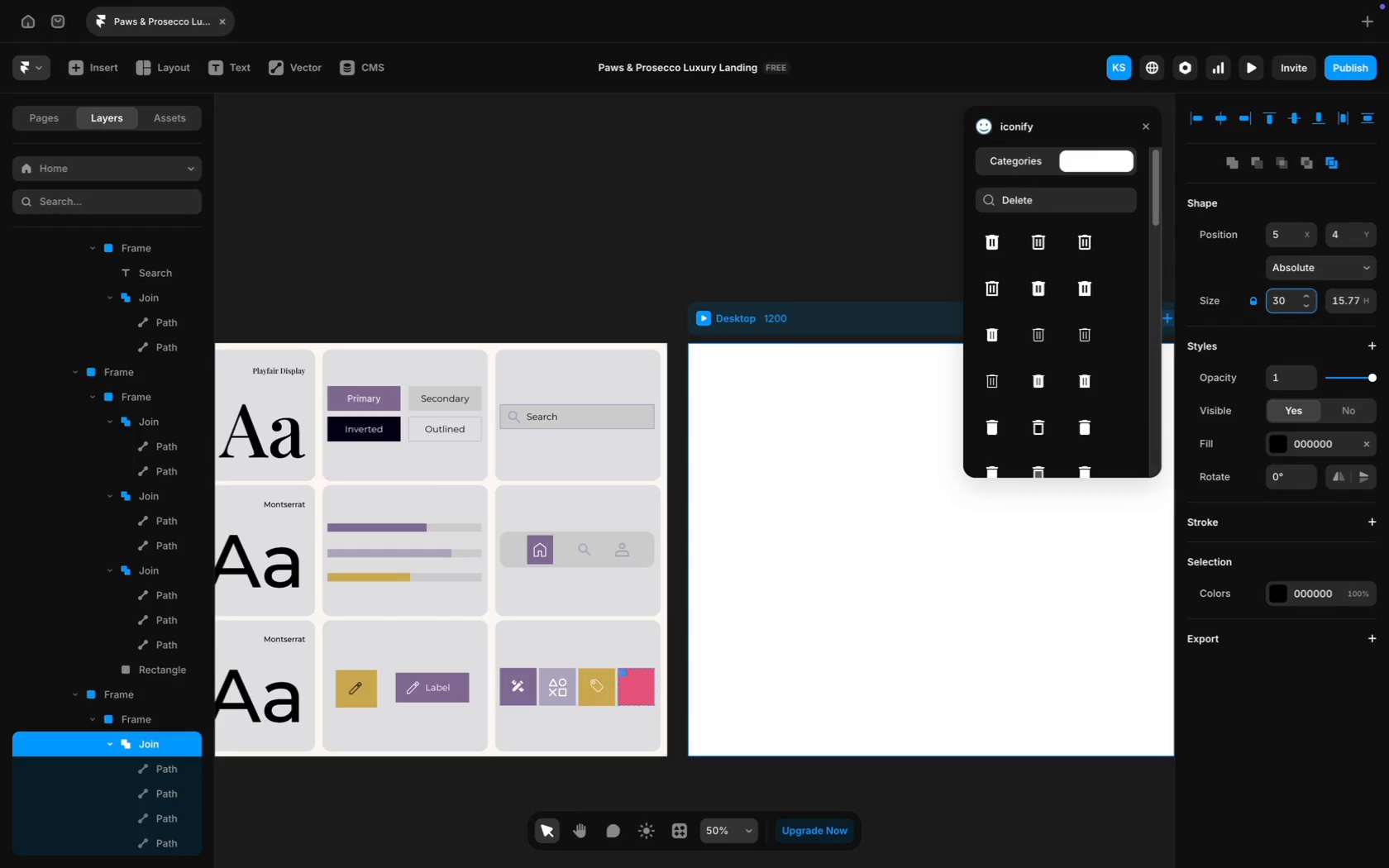 
key(Enter)
 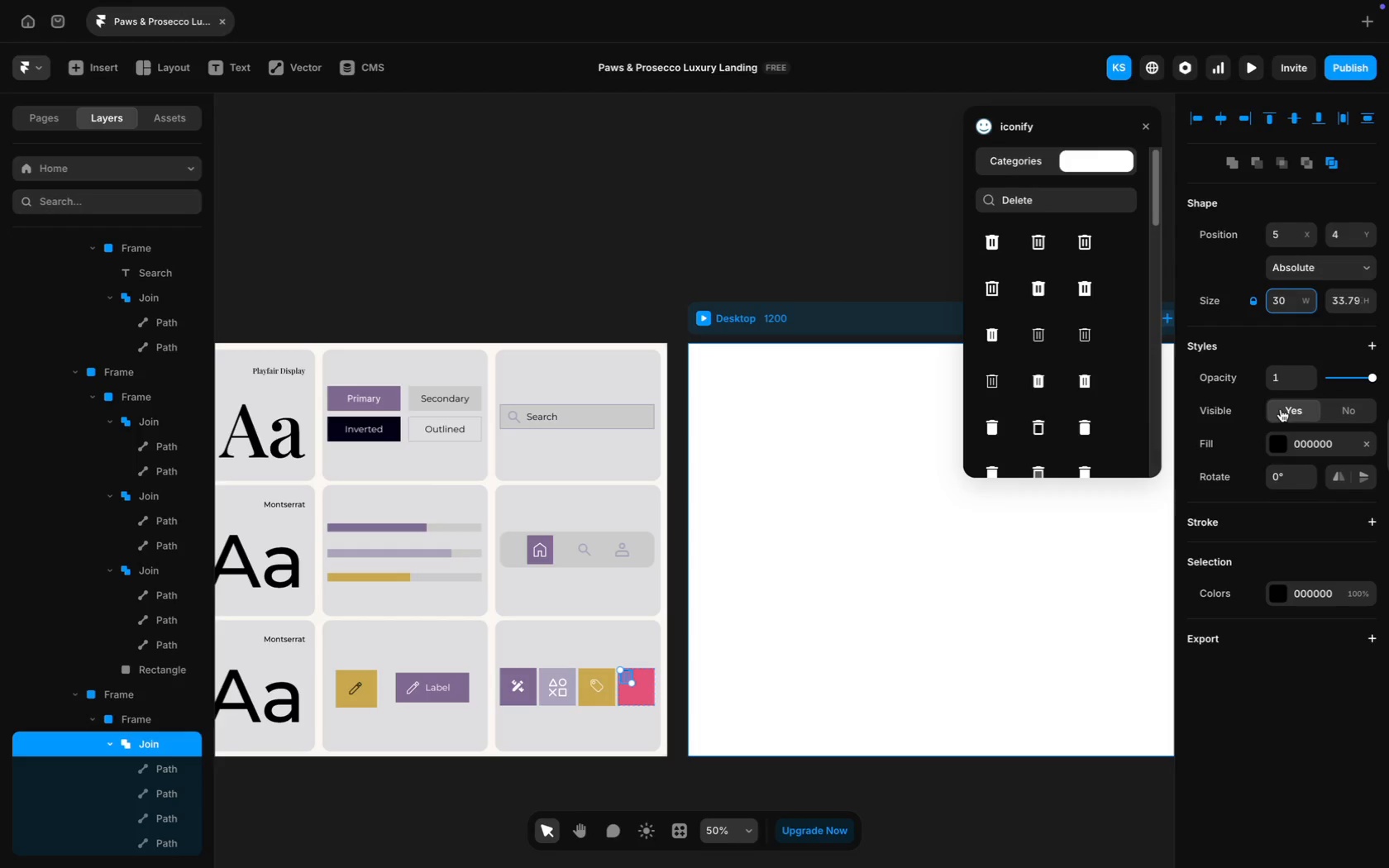 
key(CapsLock)
 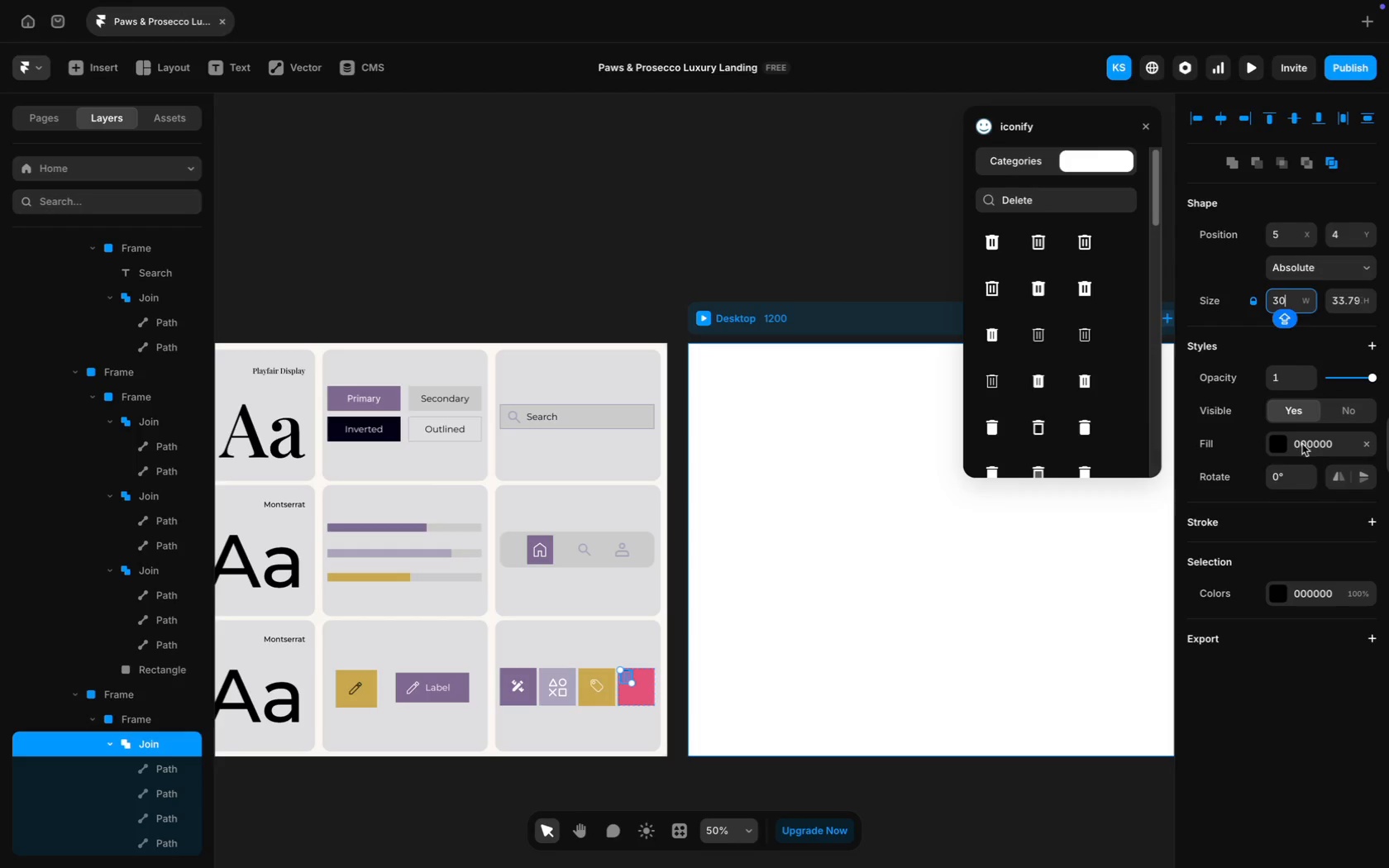 
left_click([1301, 445])
 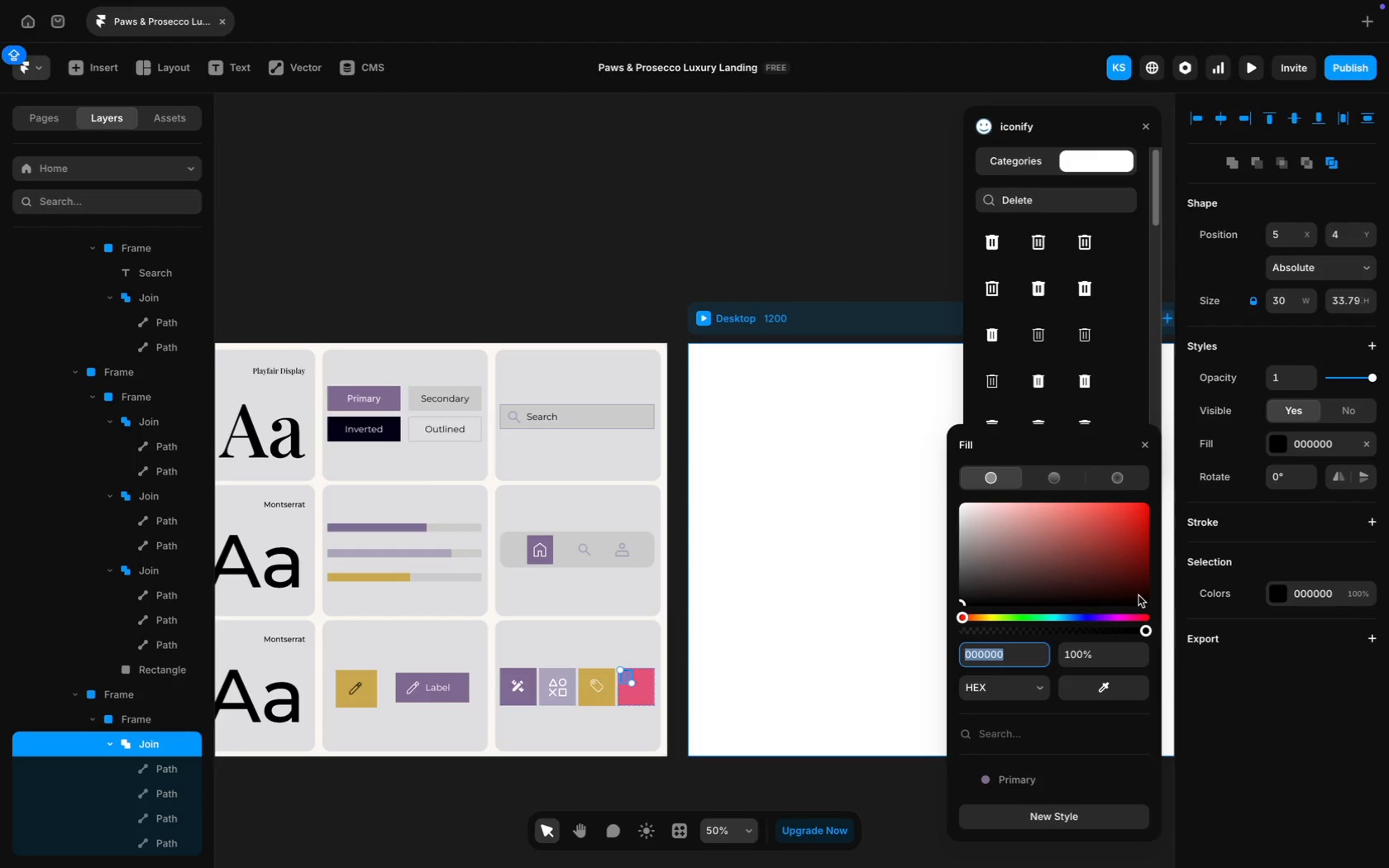 
type(white)
 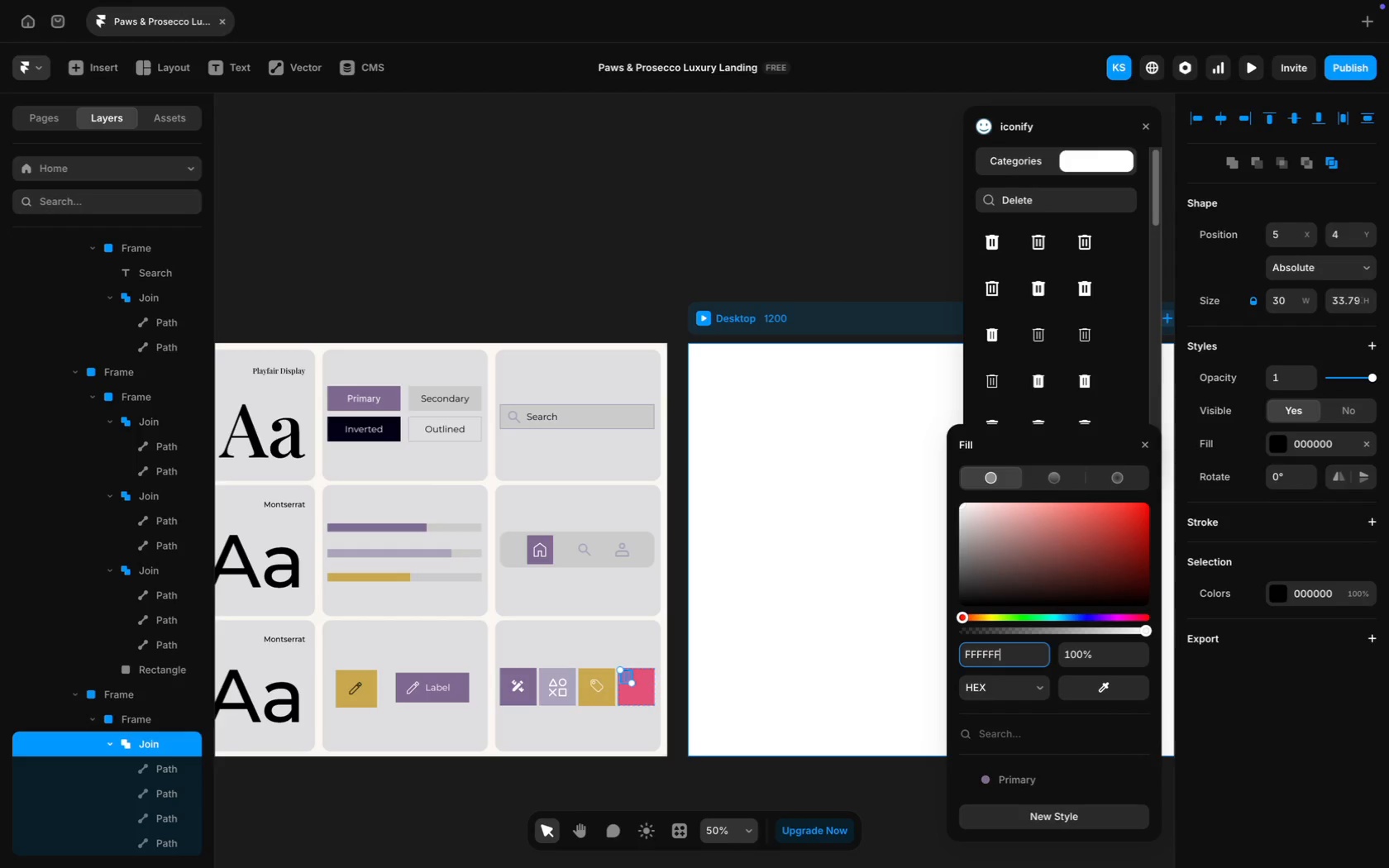 
key(Enter)
 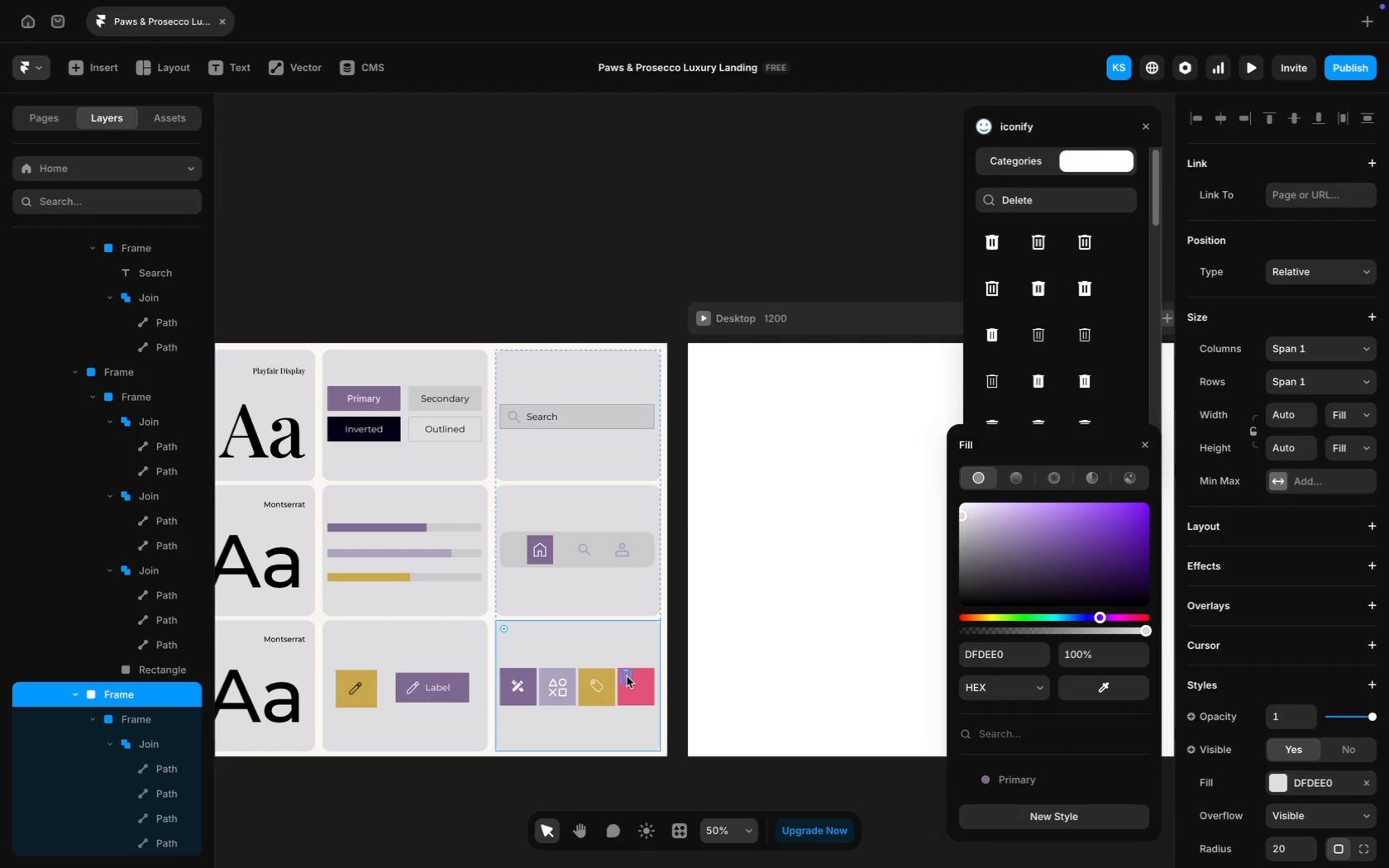 
left_click_drag(start_coordinate=[627, 676], to_coordinate=[634, 687])
 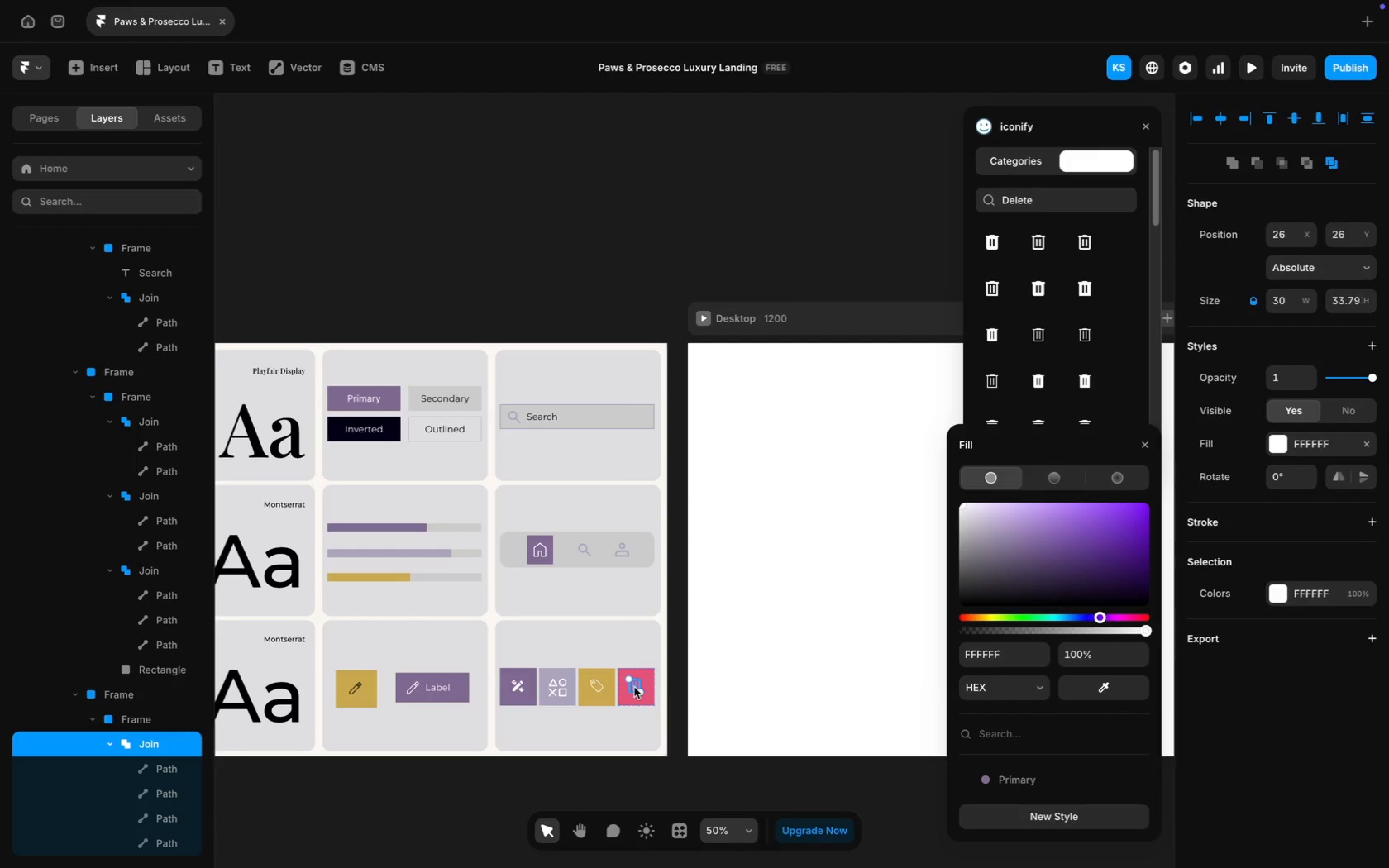 
key(ArrowDown)
 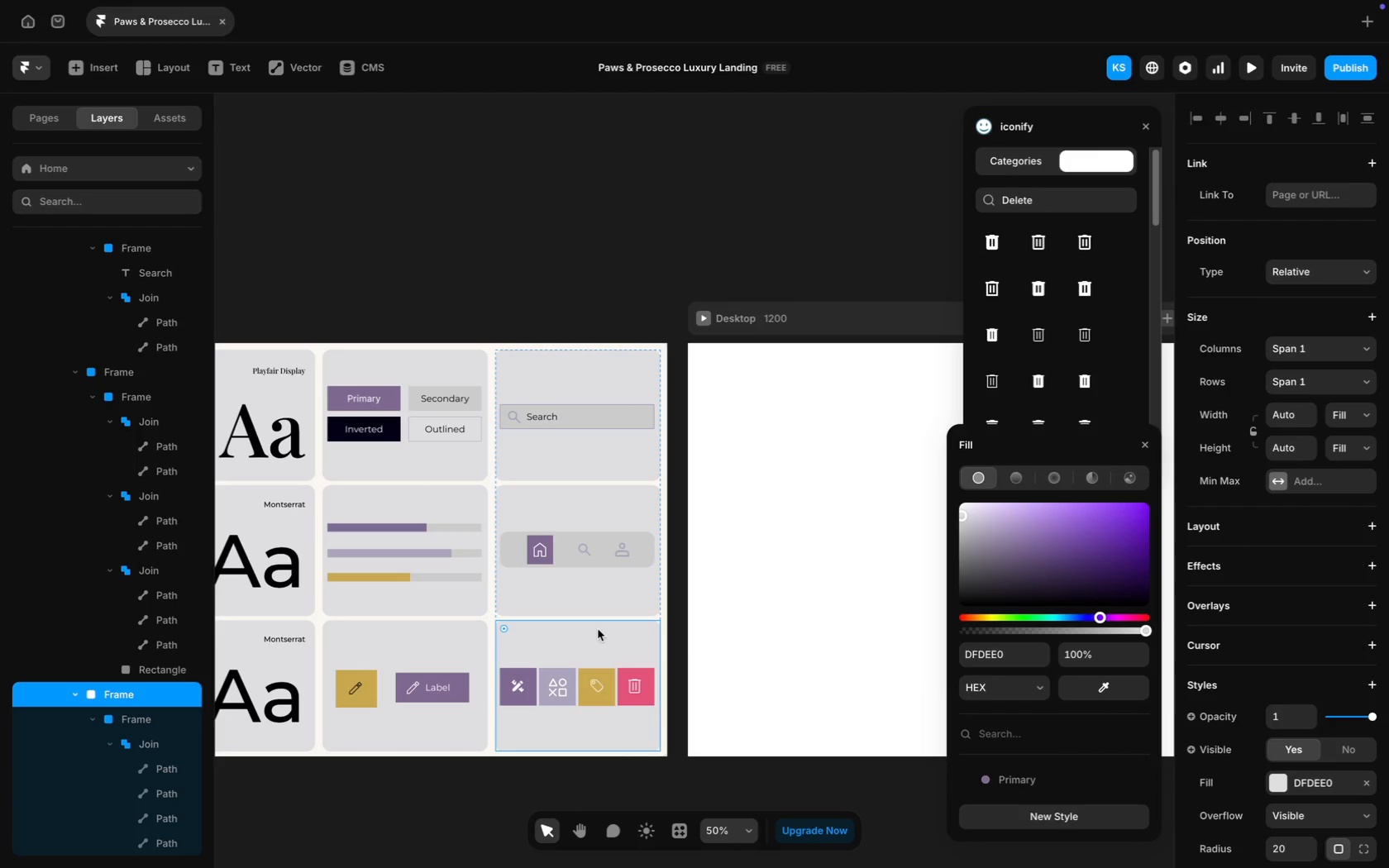 
key(CapsLock)
 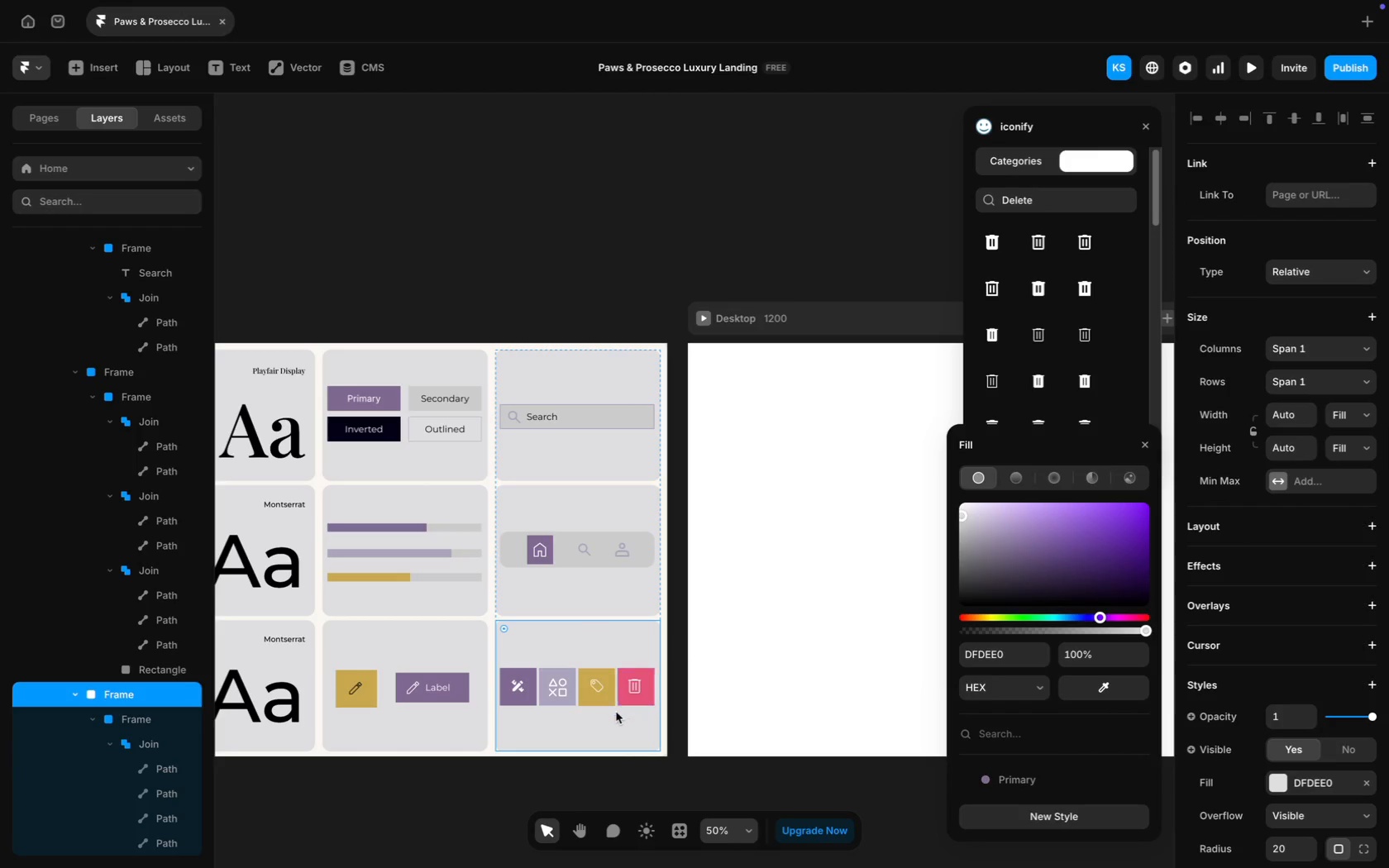 
left_click([612, 717])
 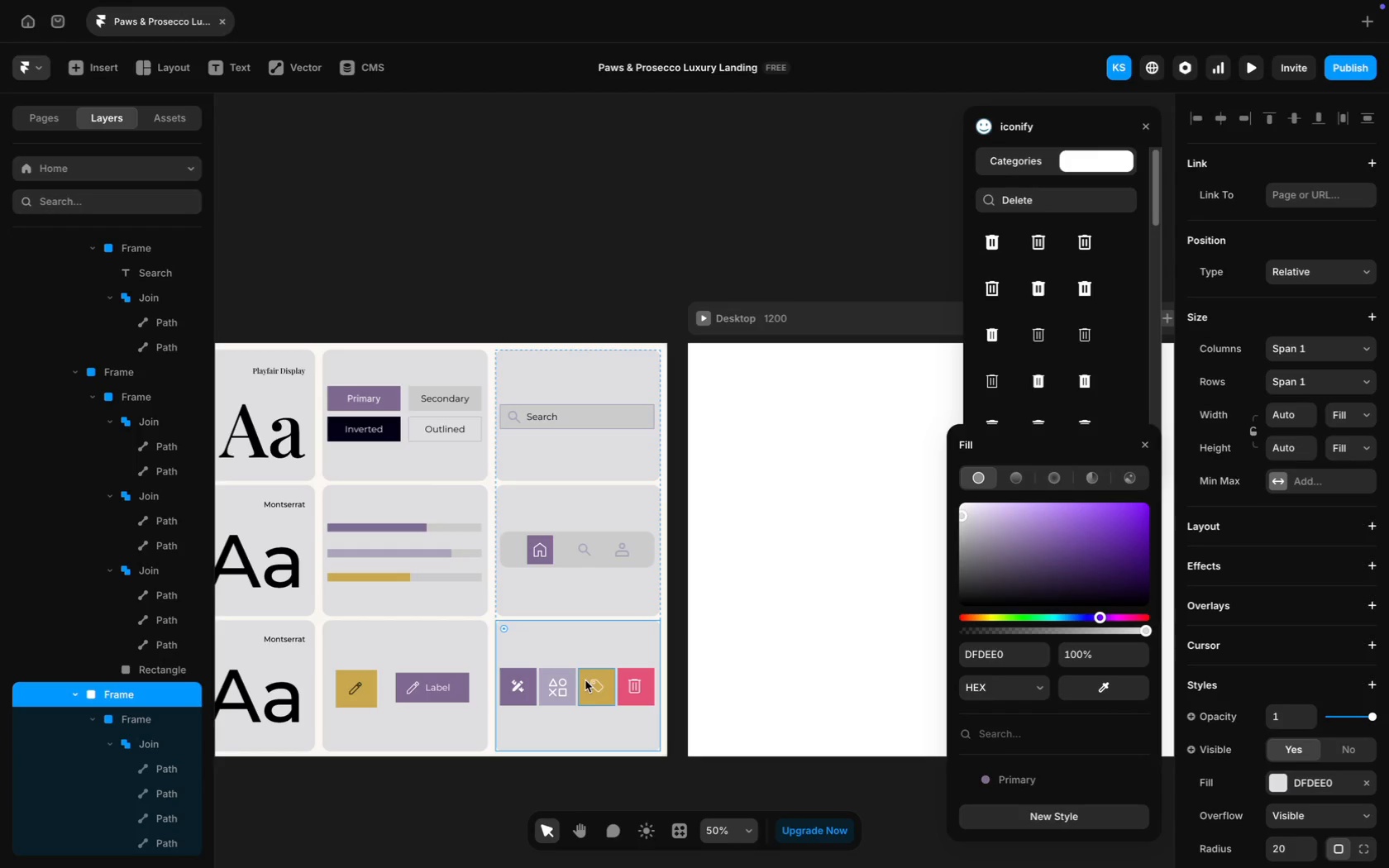 
wait(7.32)
 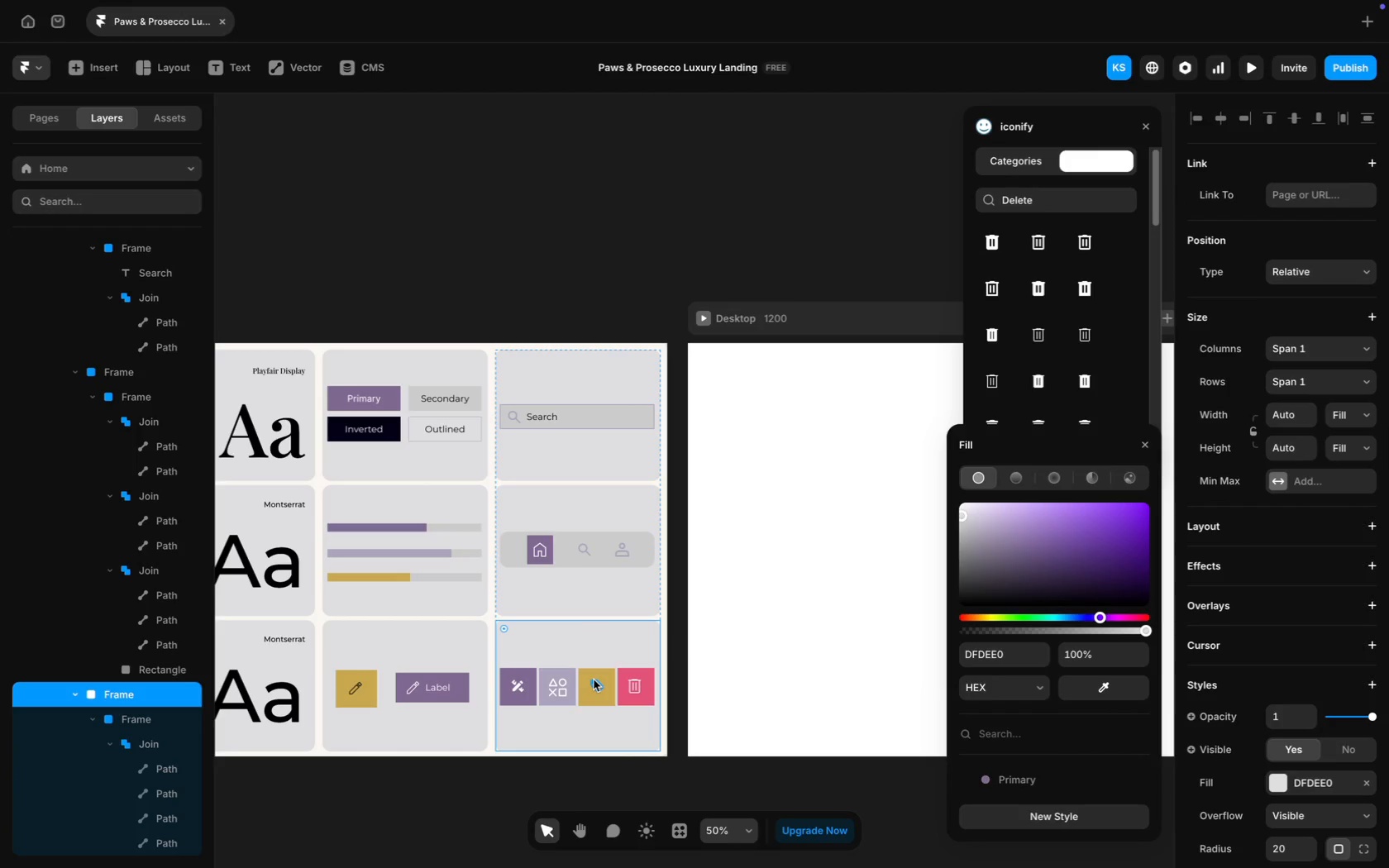 
left_click([598, 685])
 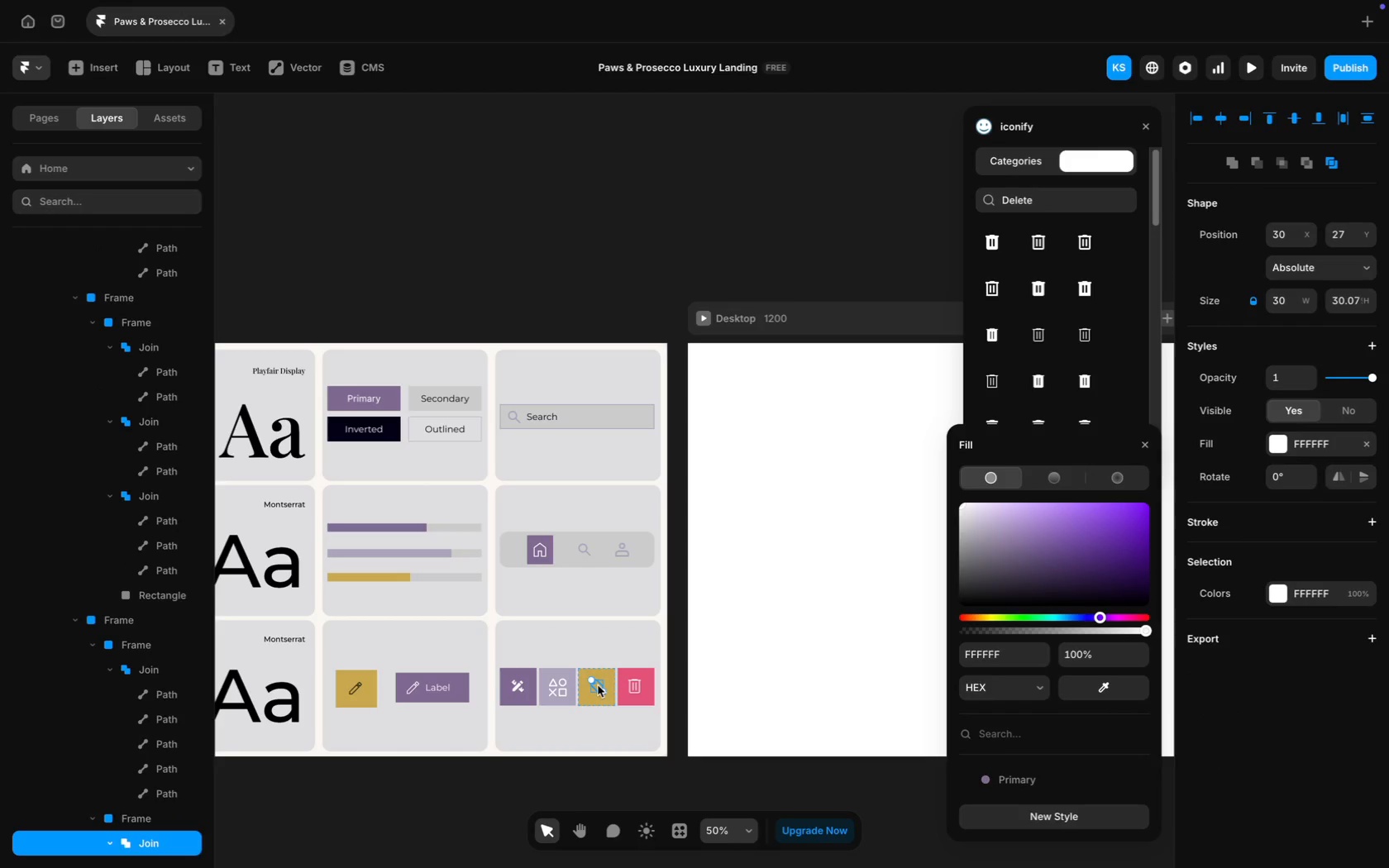 
key(ArrowDown)
 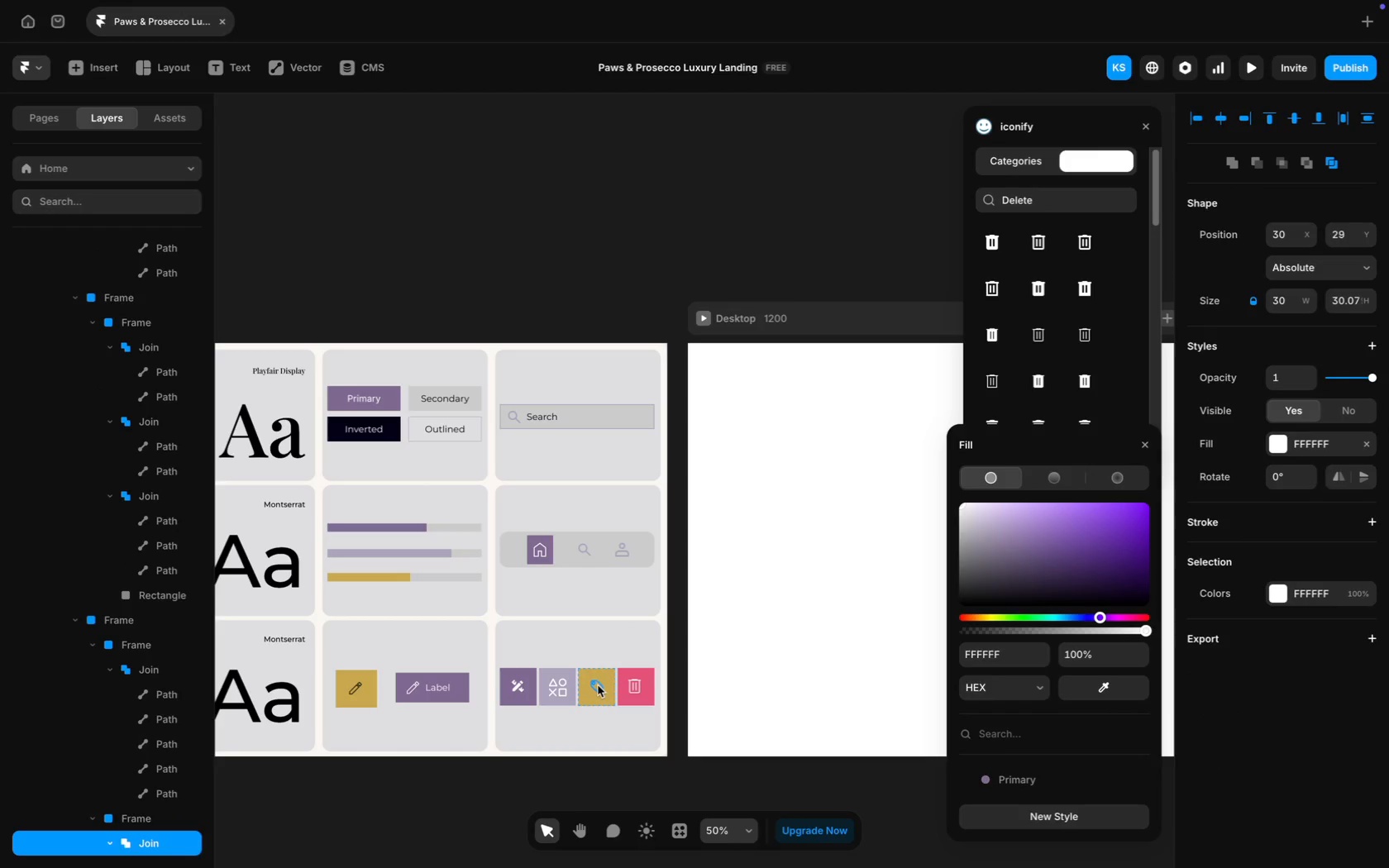 
key(ArrowDown)
 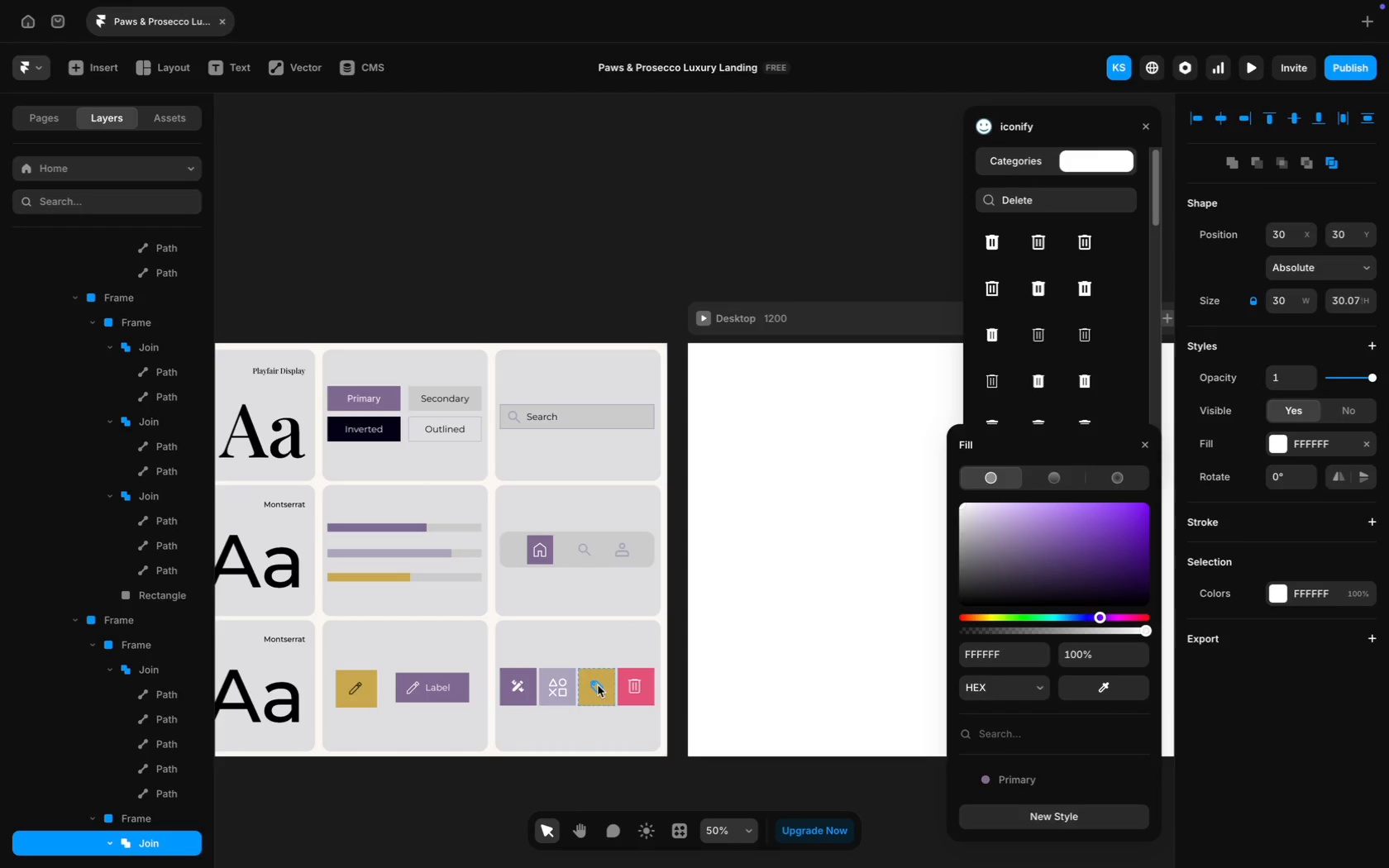 
key(ArrowDown)
 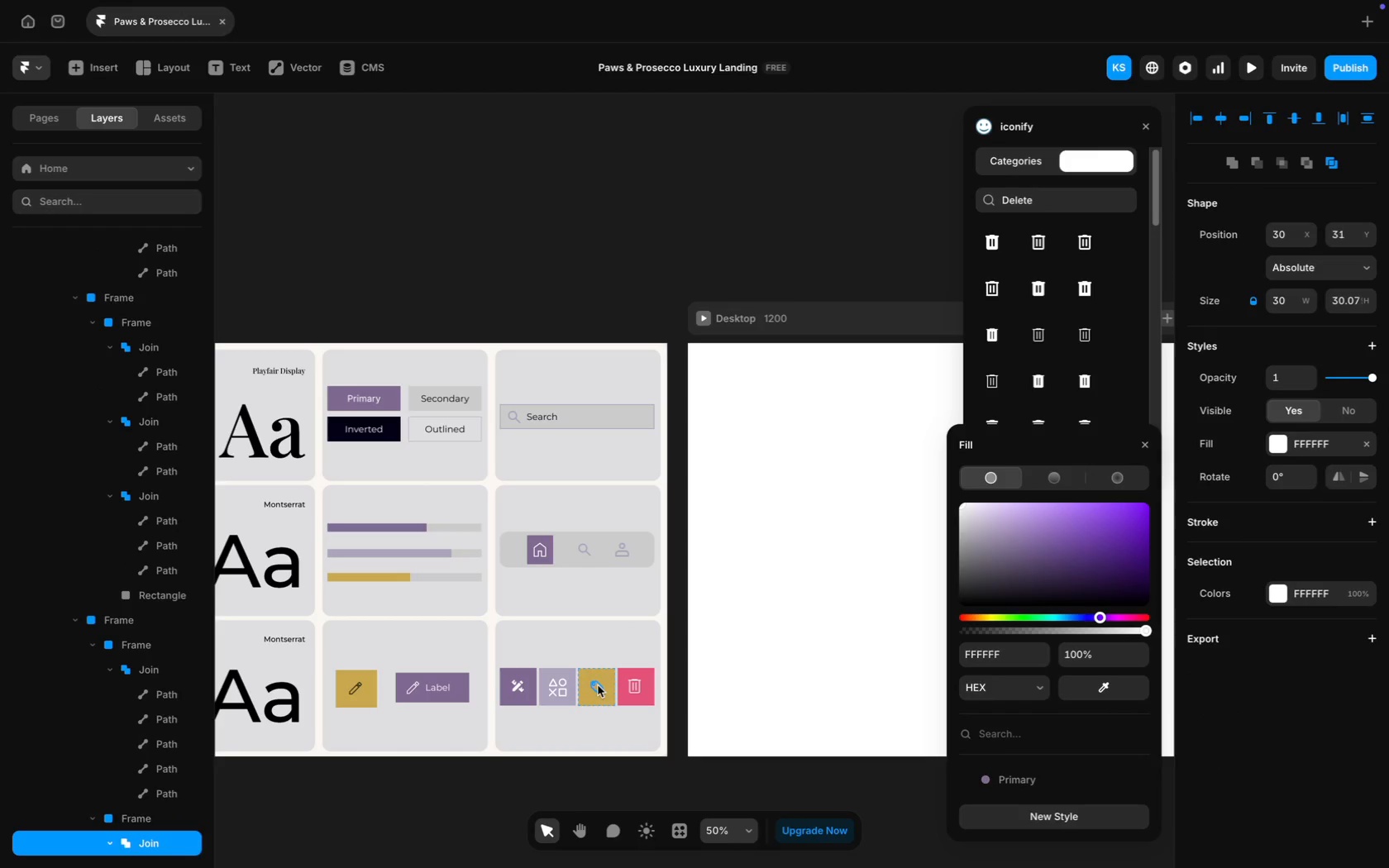 
key(ArrowDown)
 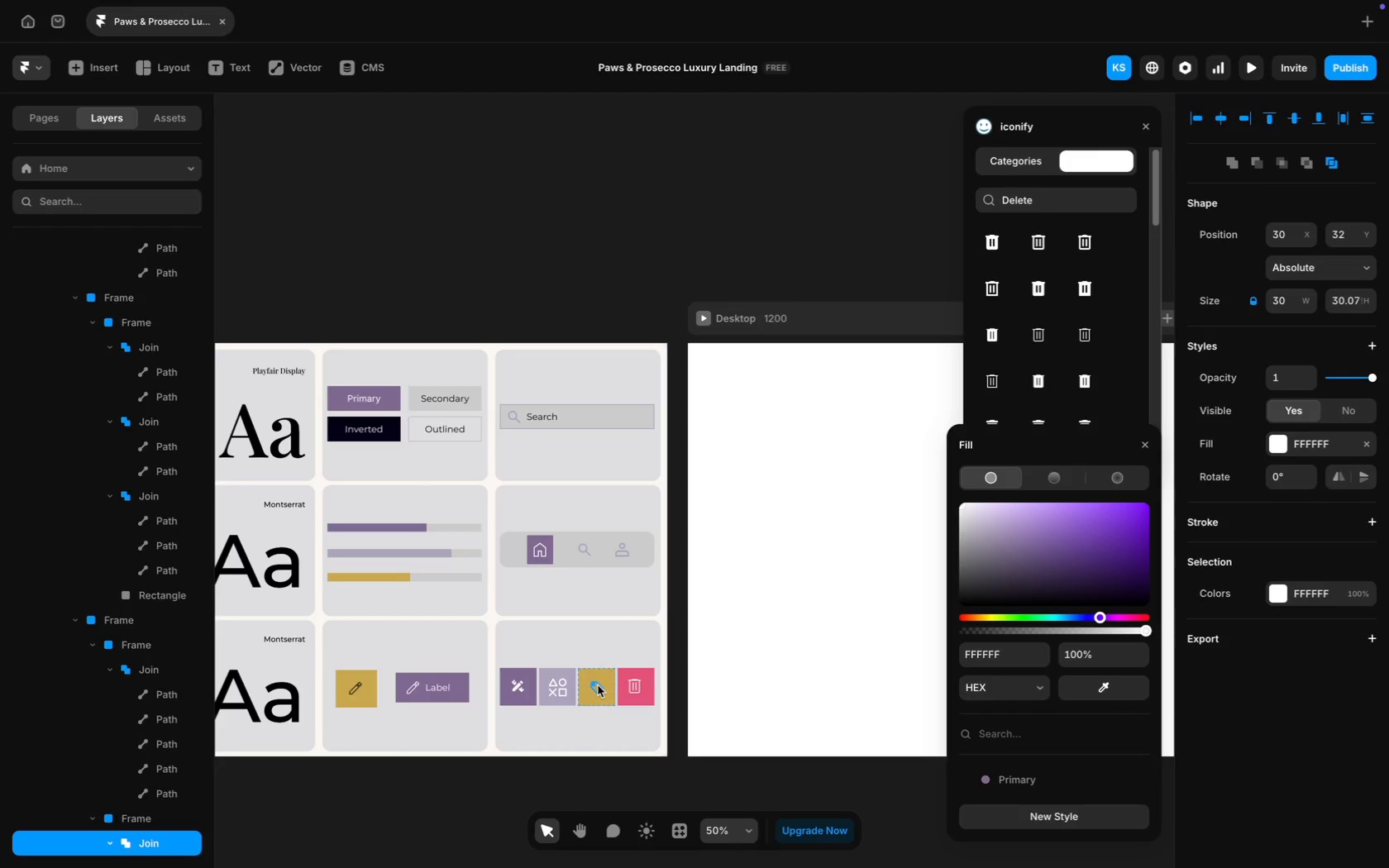 
key(ArrowDown)
 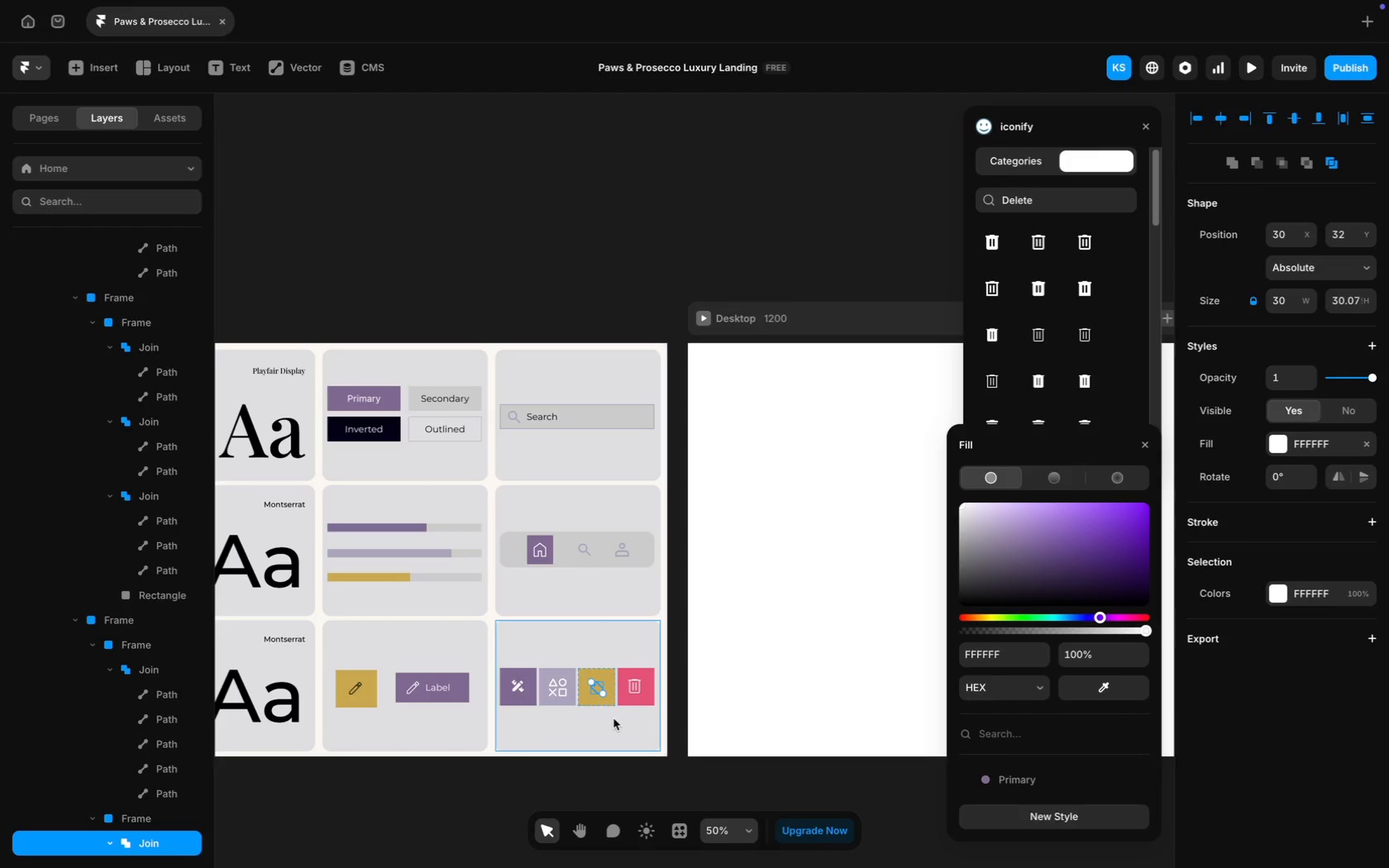 
left_click([620, 723])
 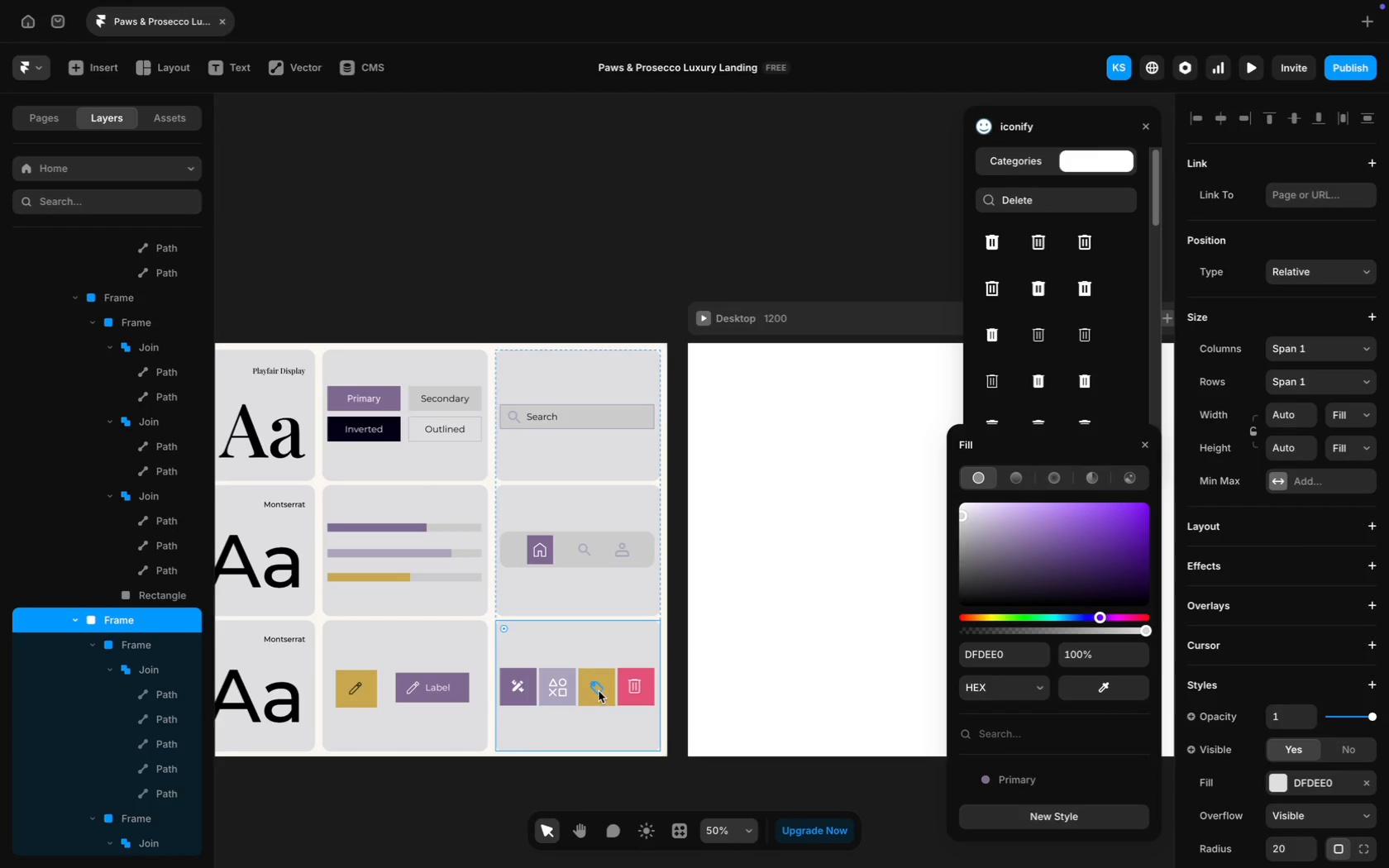 
left_click([599, 690])
 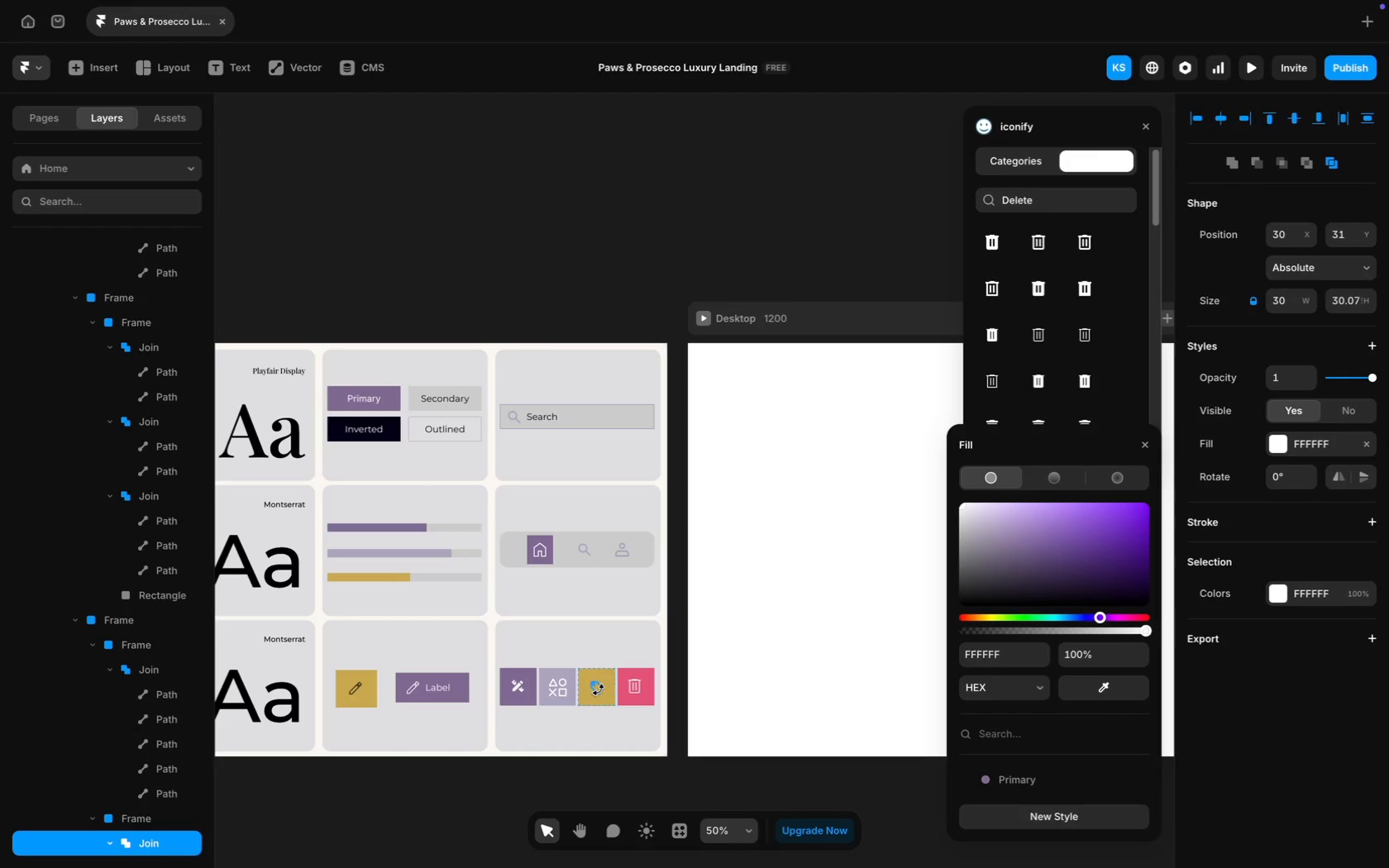 
key(ArrowUp)
 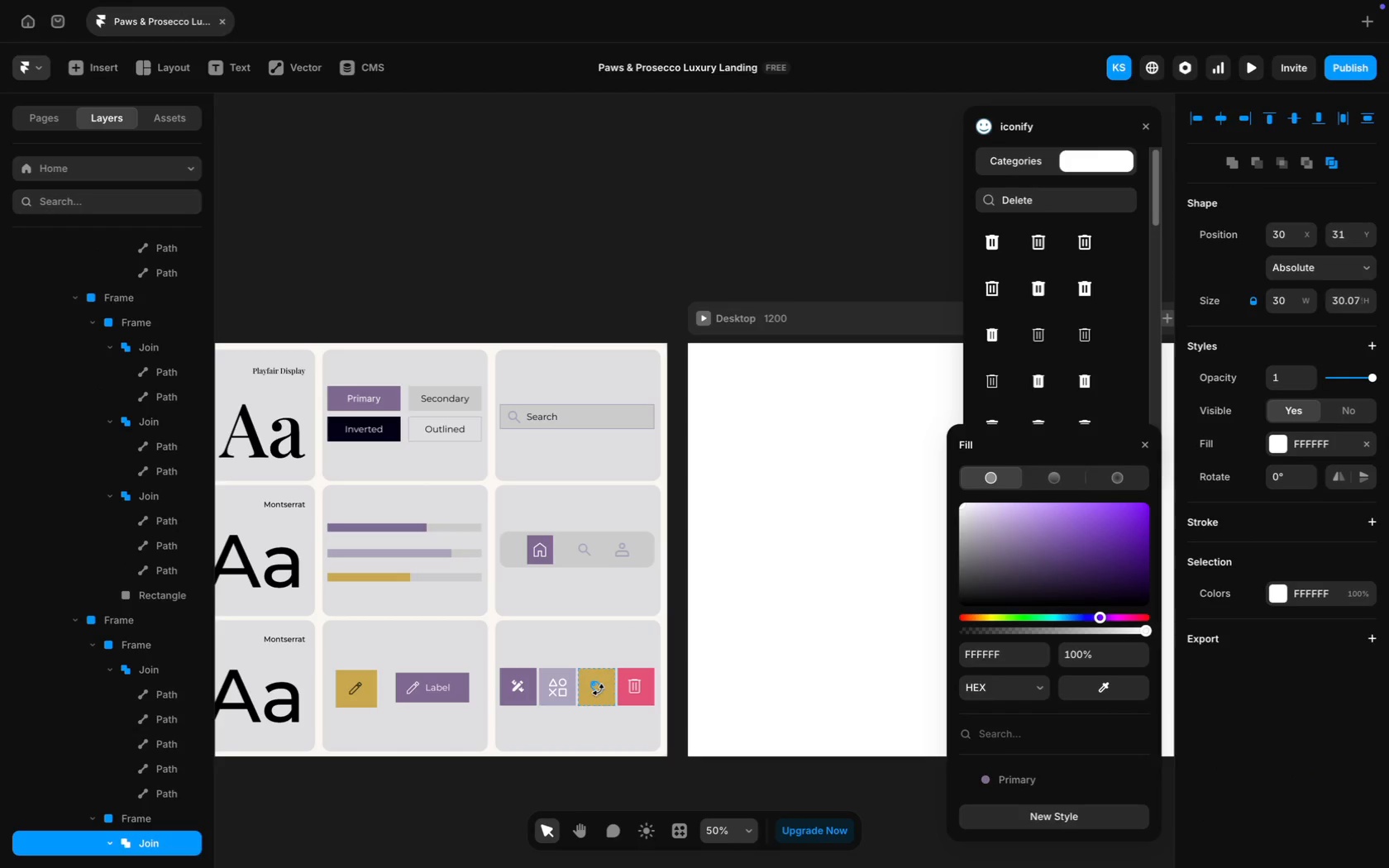 
key(ArrowUp)
 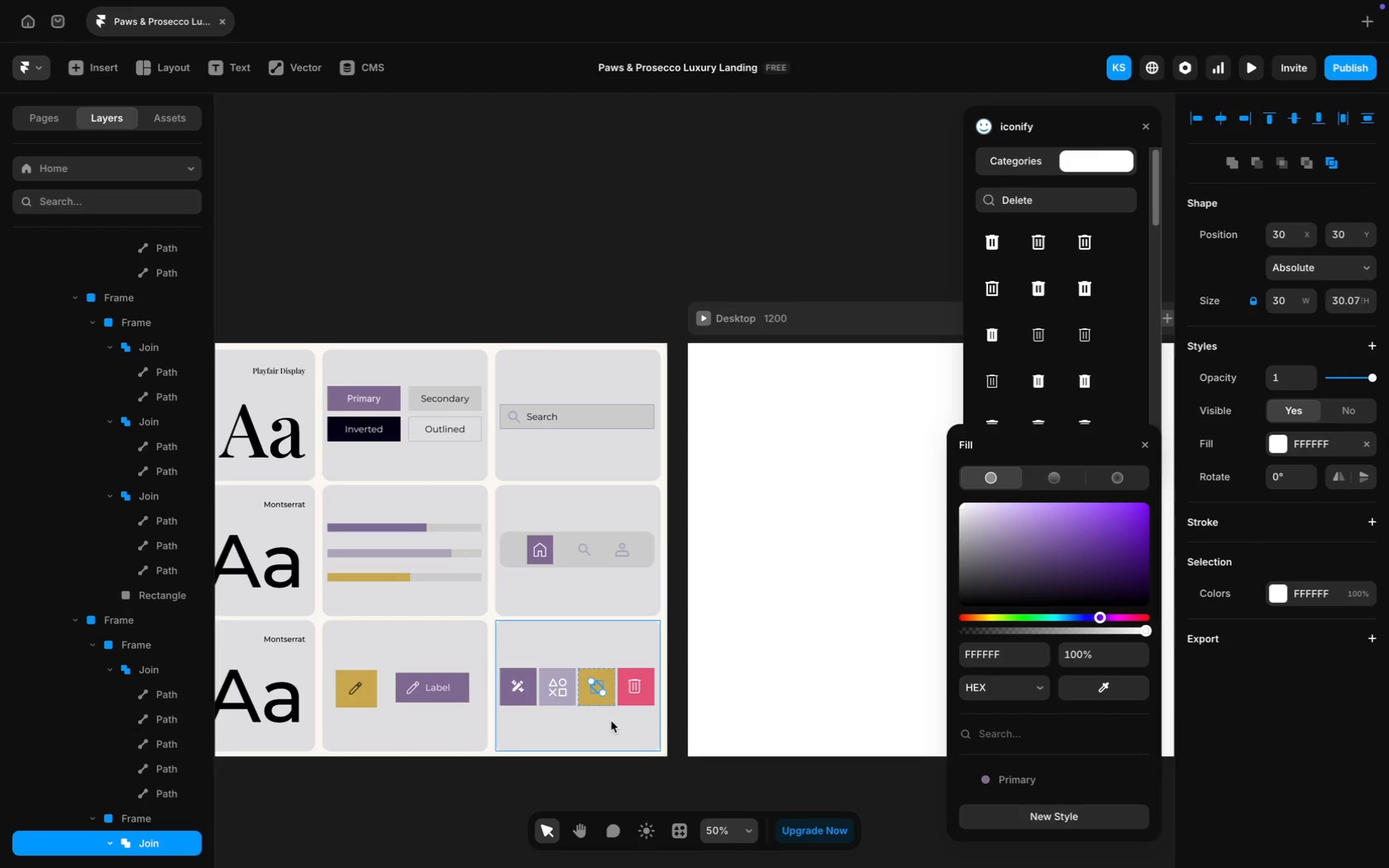 
left_click([614, 725])
 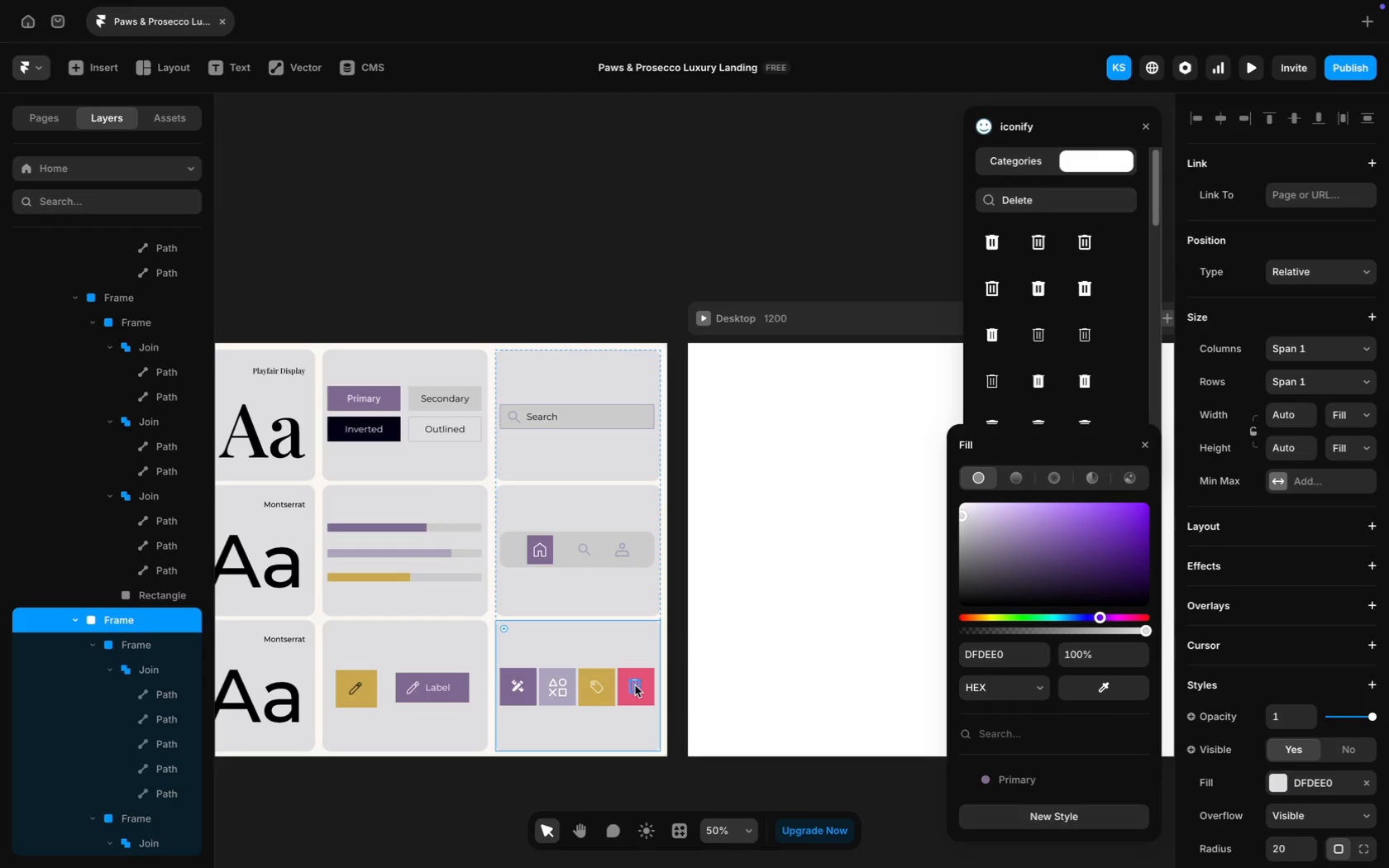 
left_click([638, 717])
 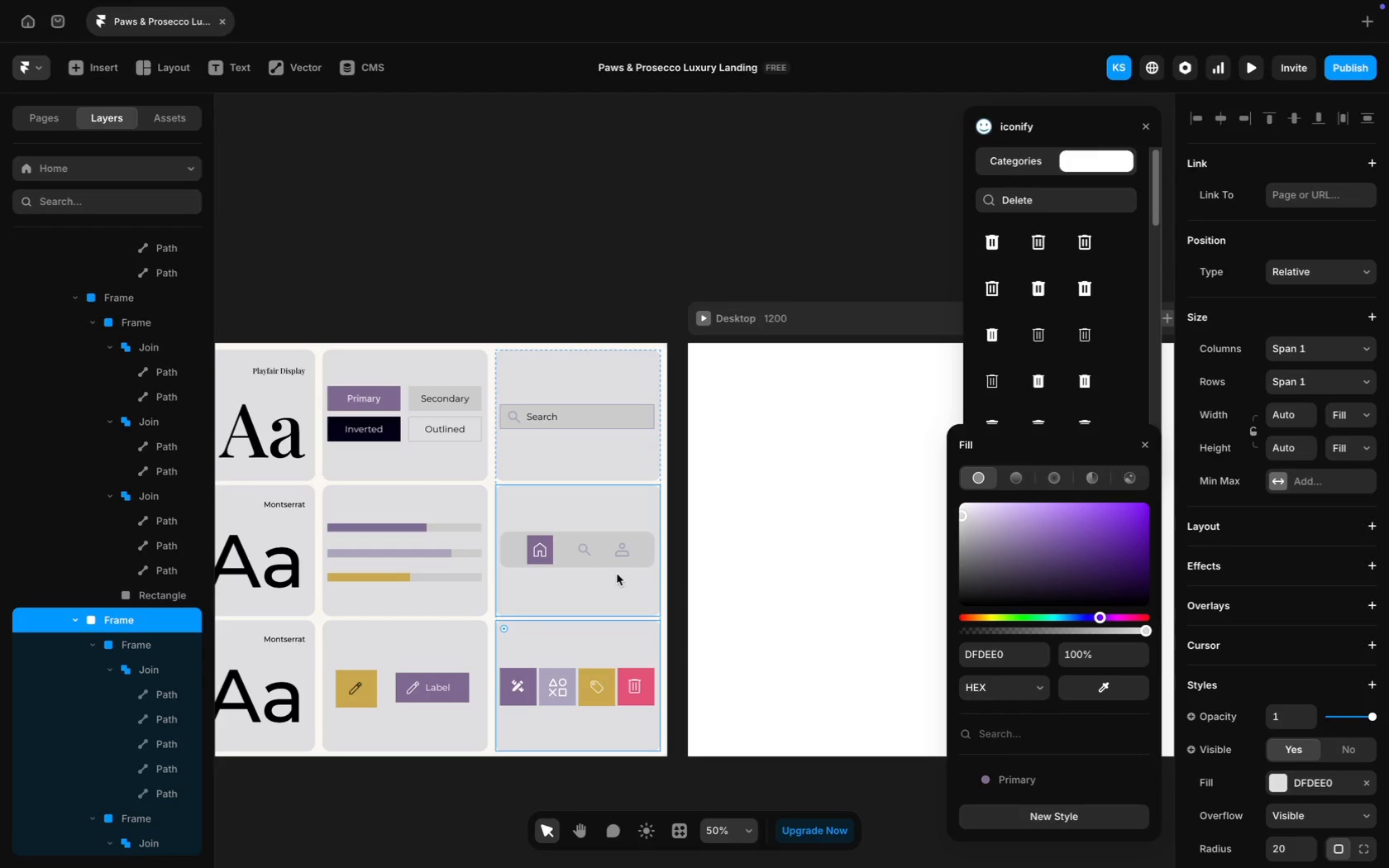 
scroll: coordinate [617, 574], scroll_direction: up, amount: 32.0
 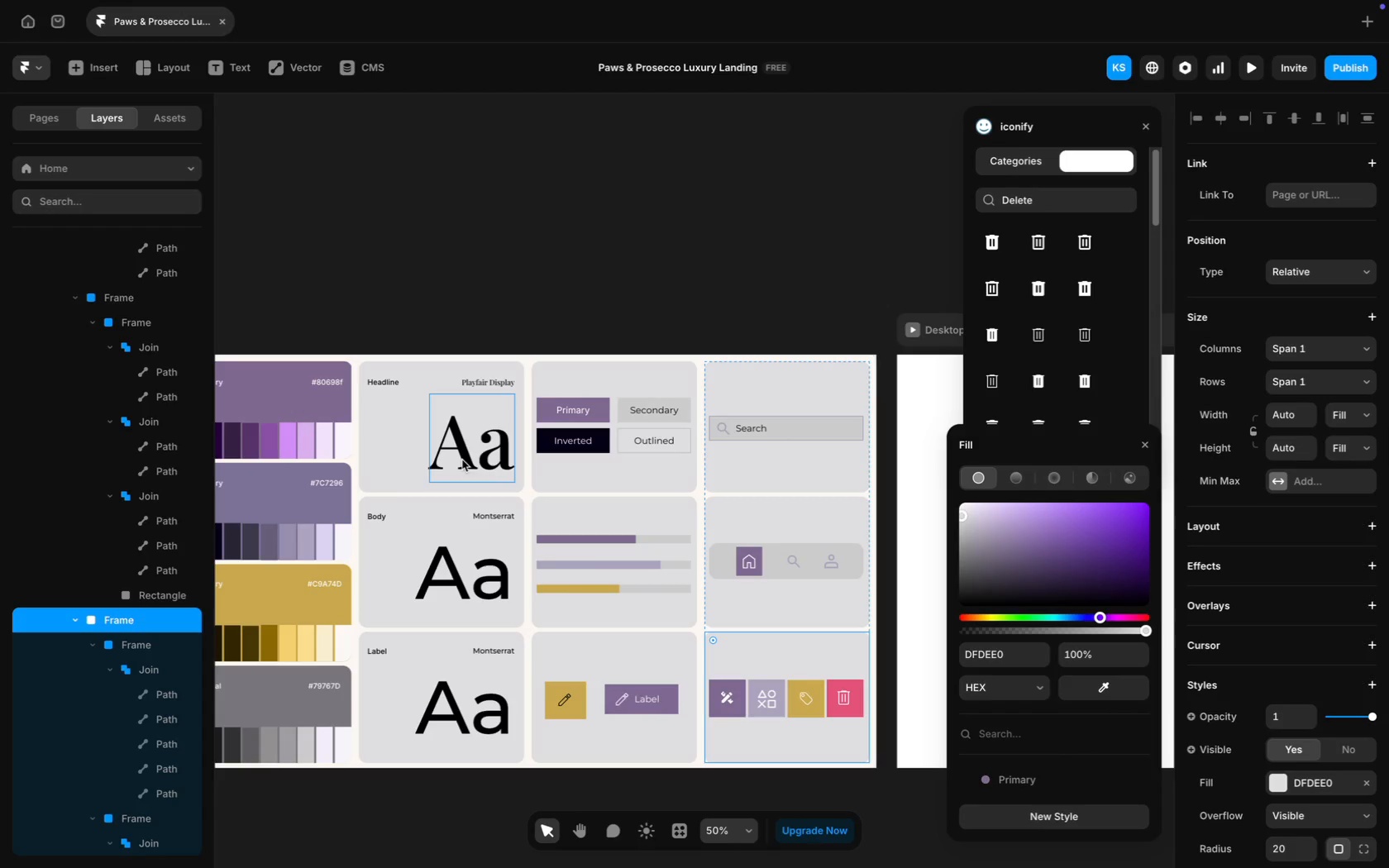 
wait(5.63)
 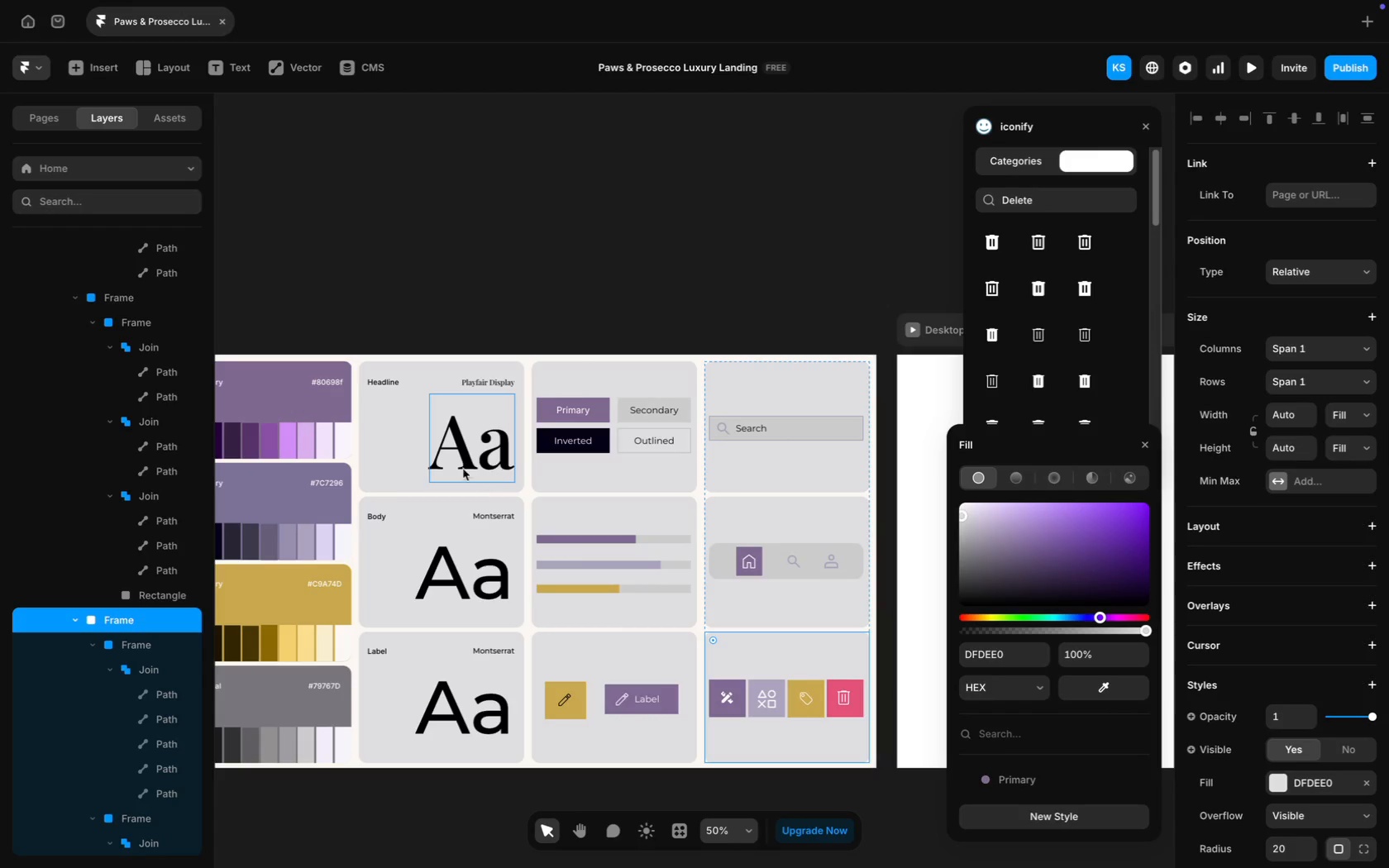 
scroll: coordinate [475, 555], scroll_direction: up, amount: 12.0
 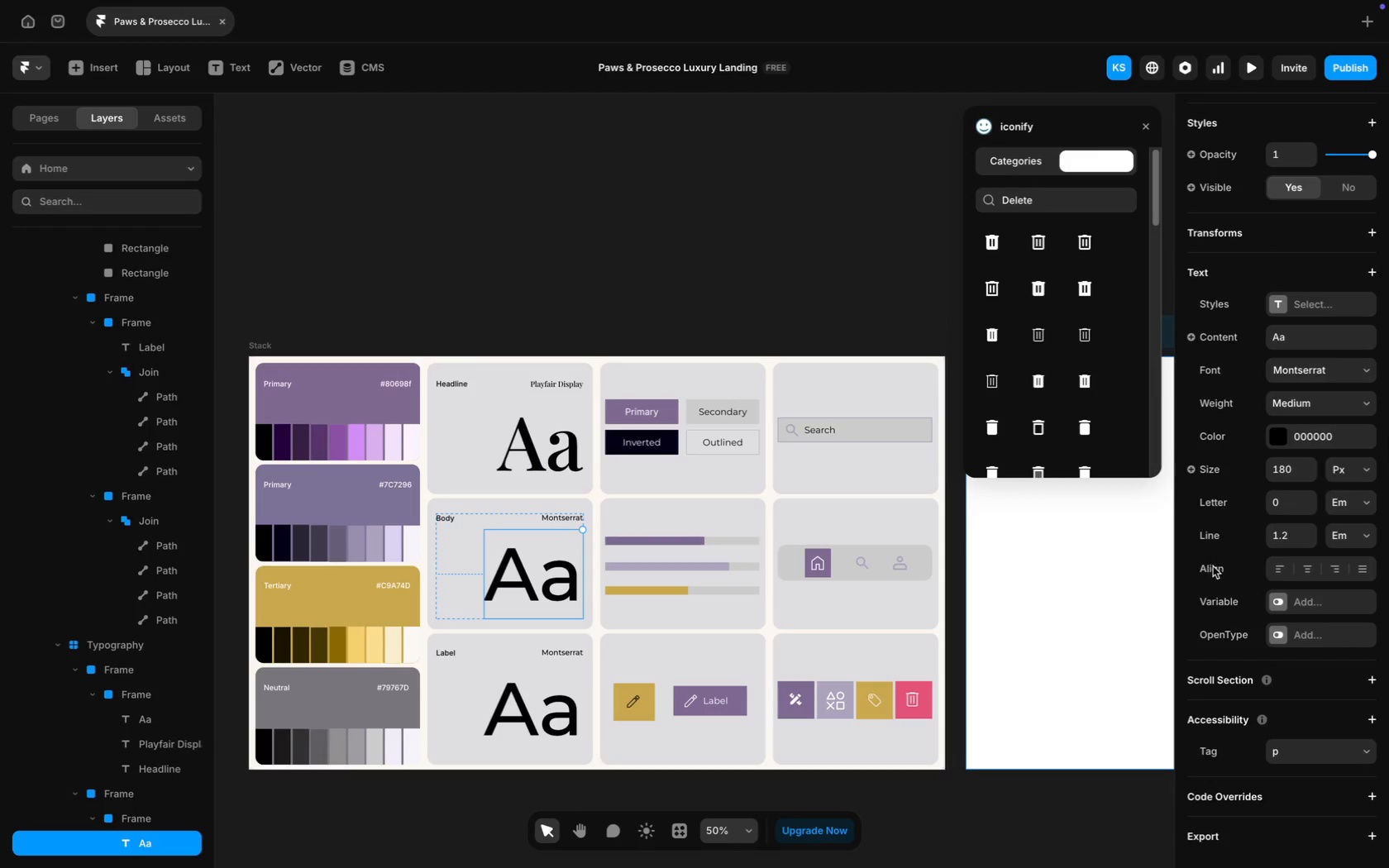 
left_click([1320, 438])
 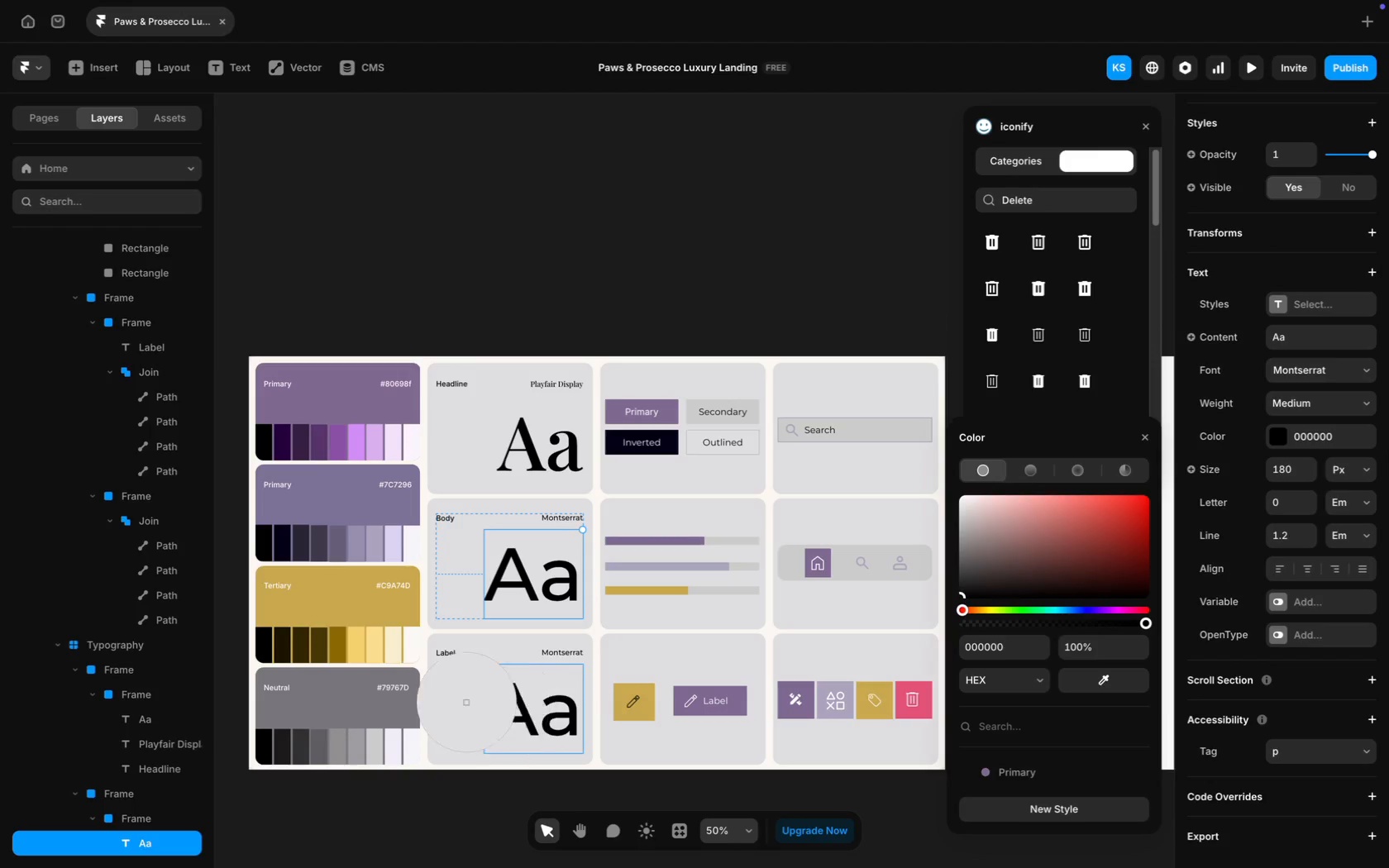 
left_click([361, 699])
 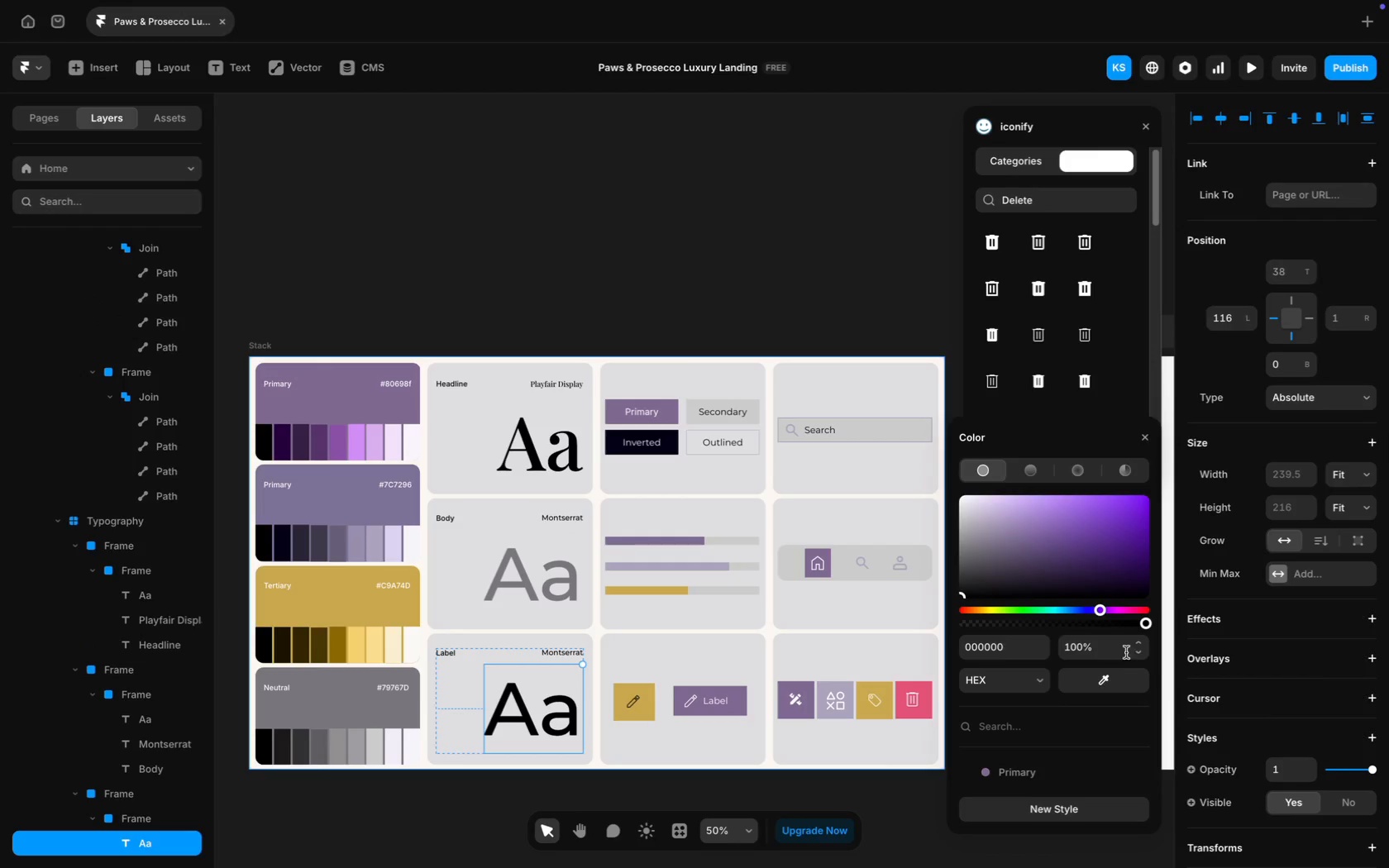 
scroll: coordinate [1320, 701], scroll_direction: down, amount: 30.0
 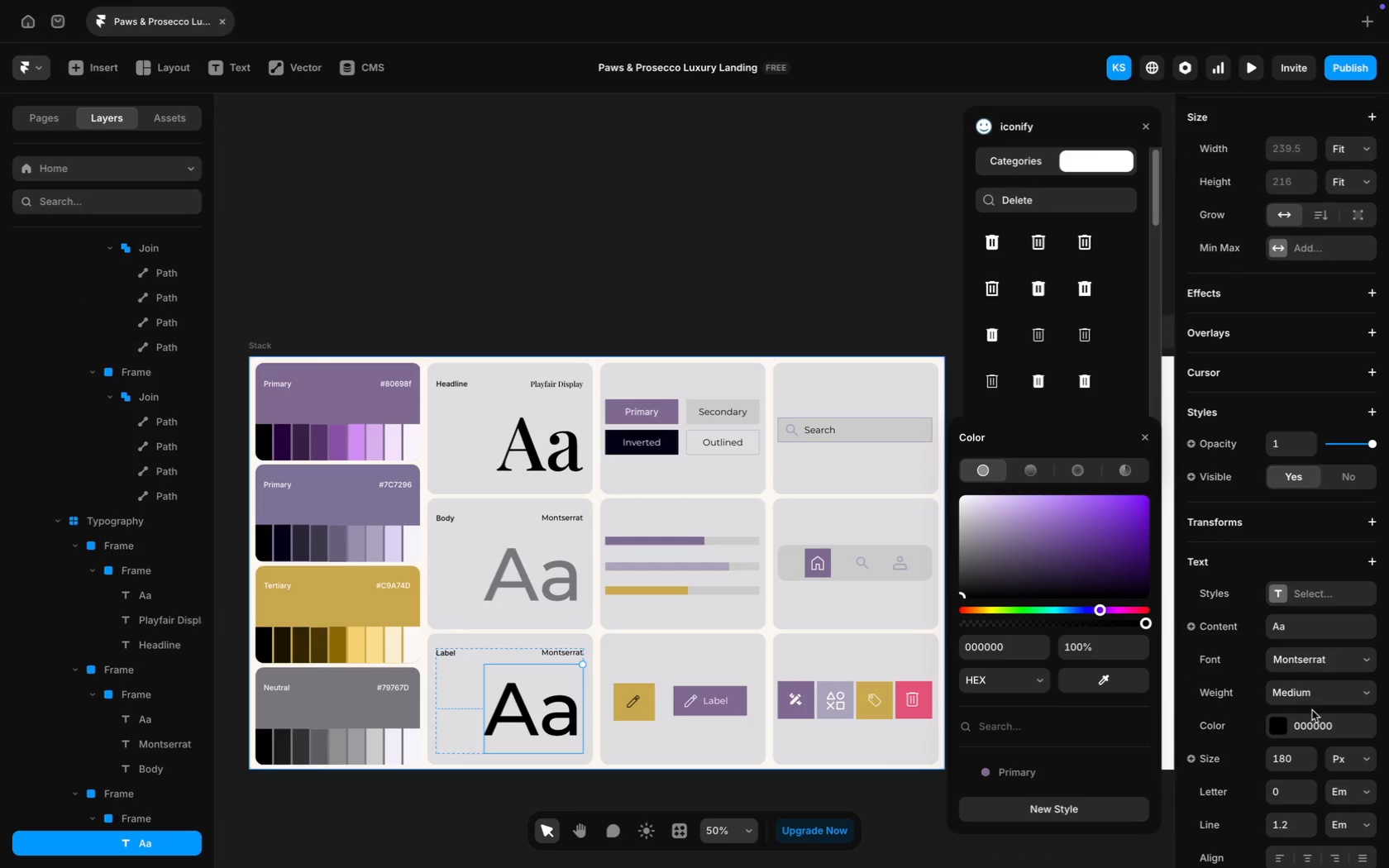 
left_click([1320, 727])
 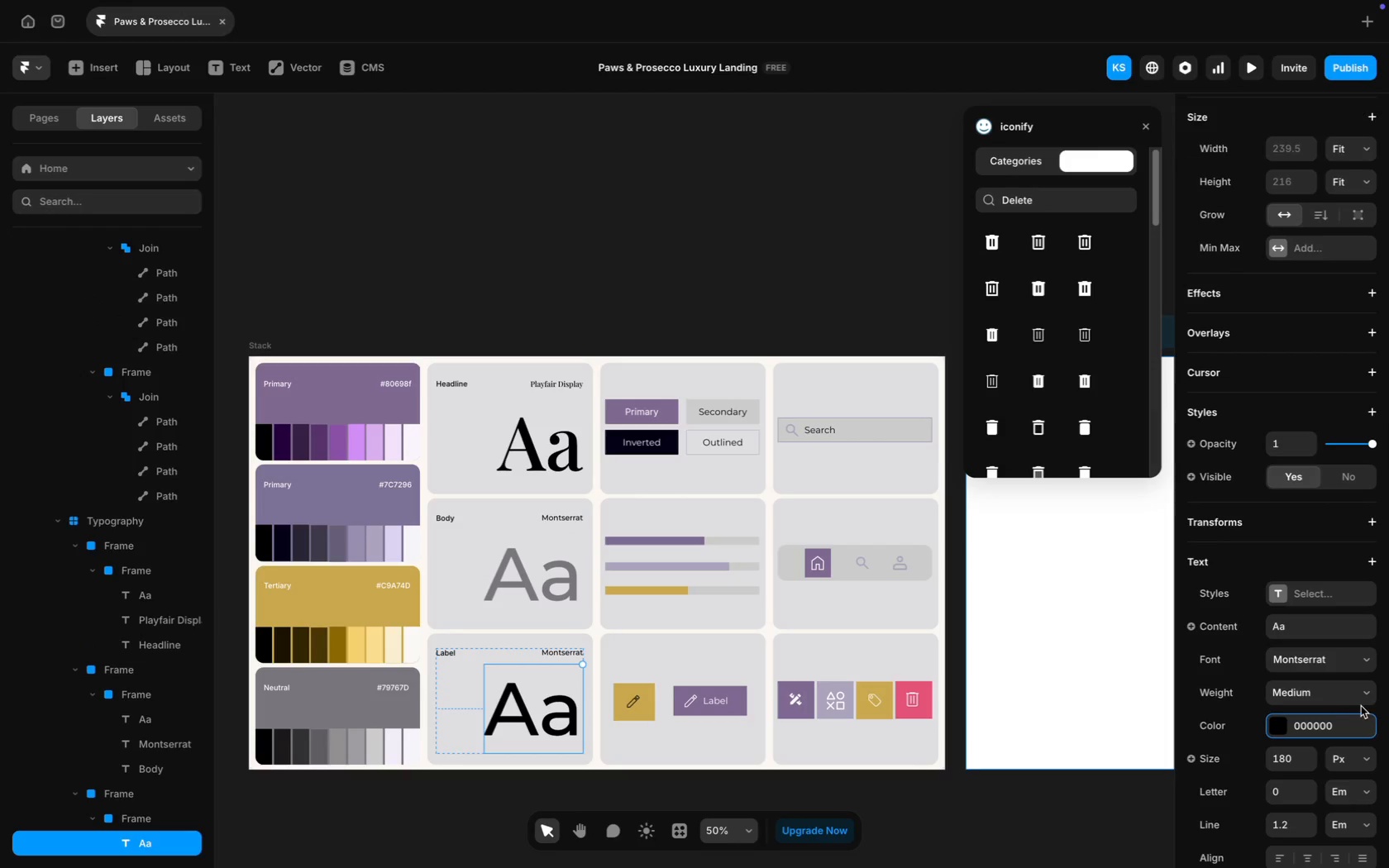 
left_click([1330, 731])
 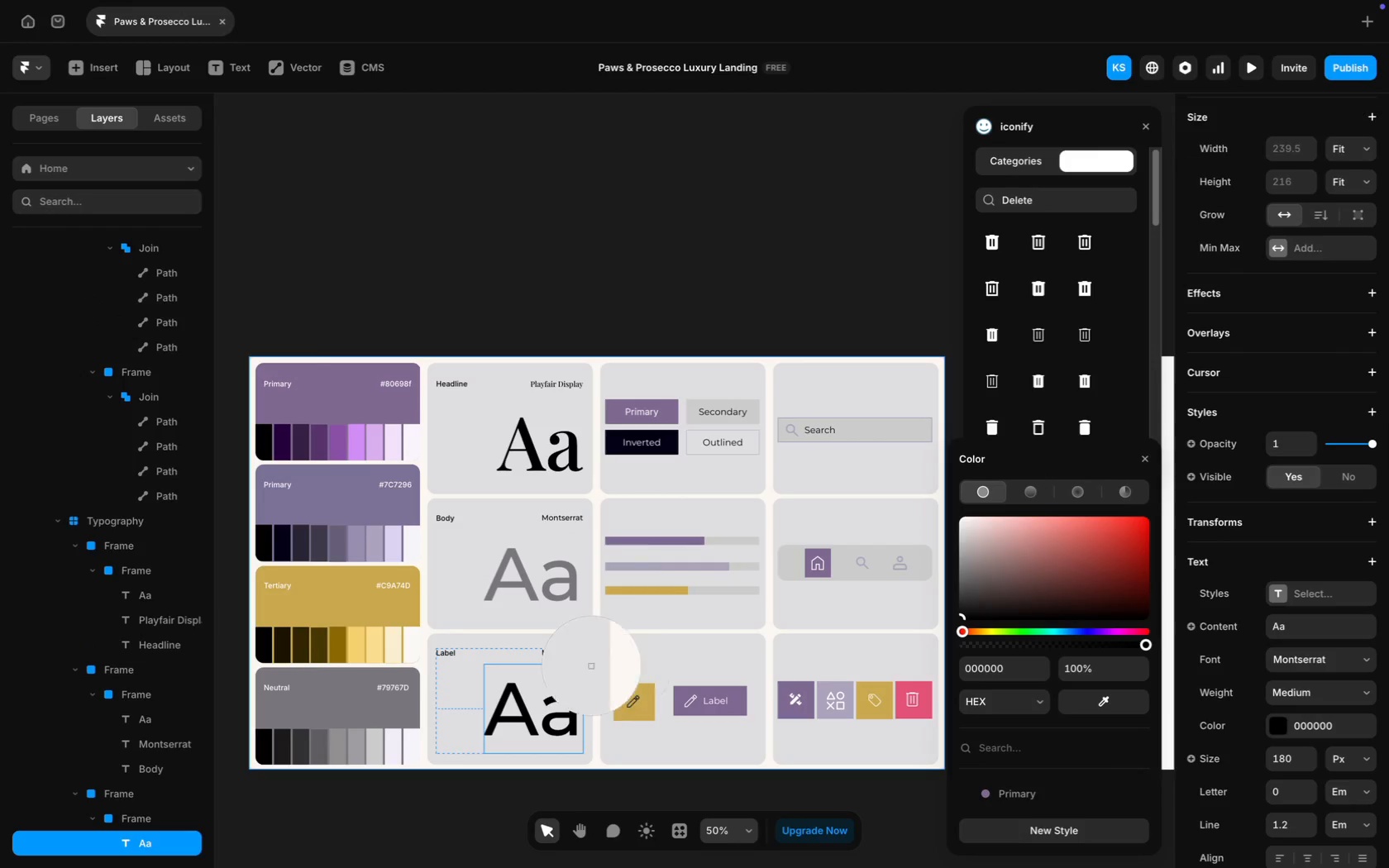 
left_click([341, 692])
 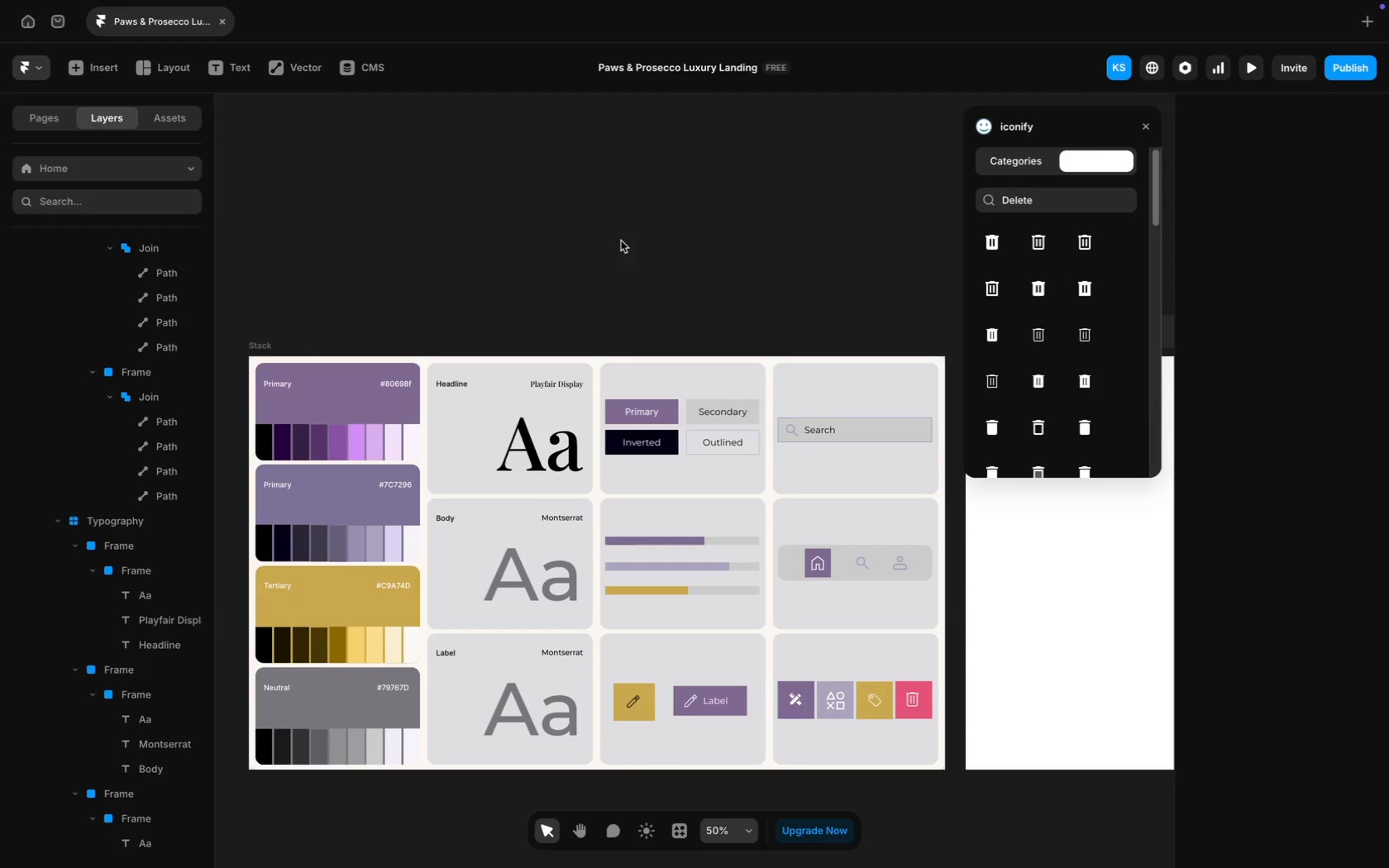 
wait(8.95)
 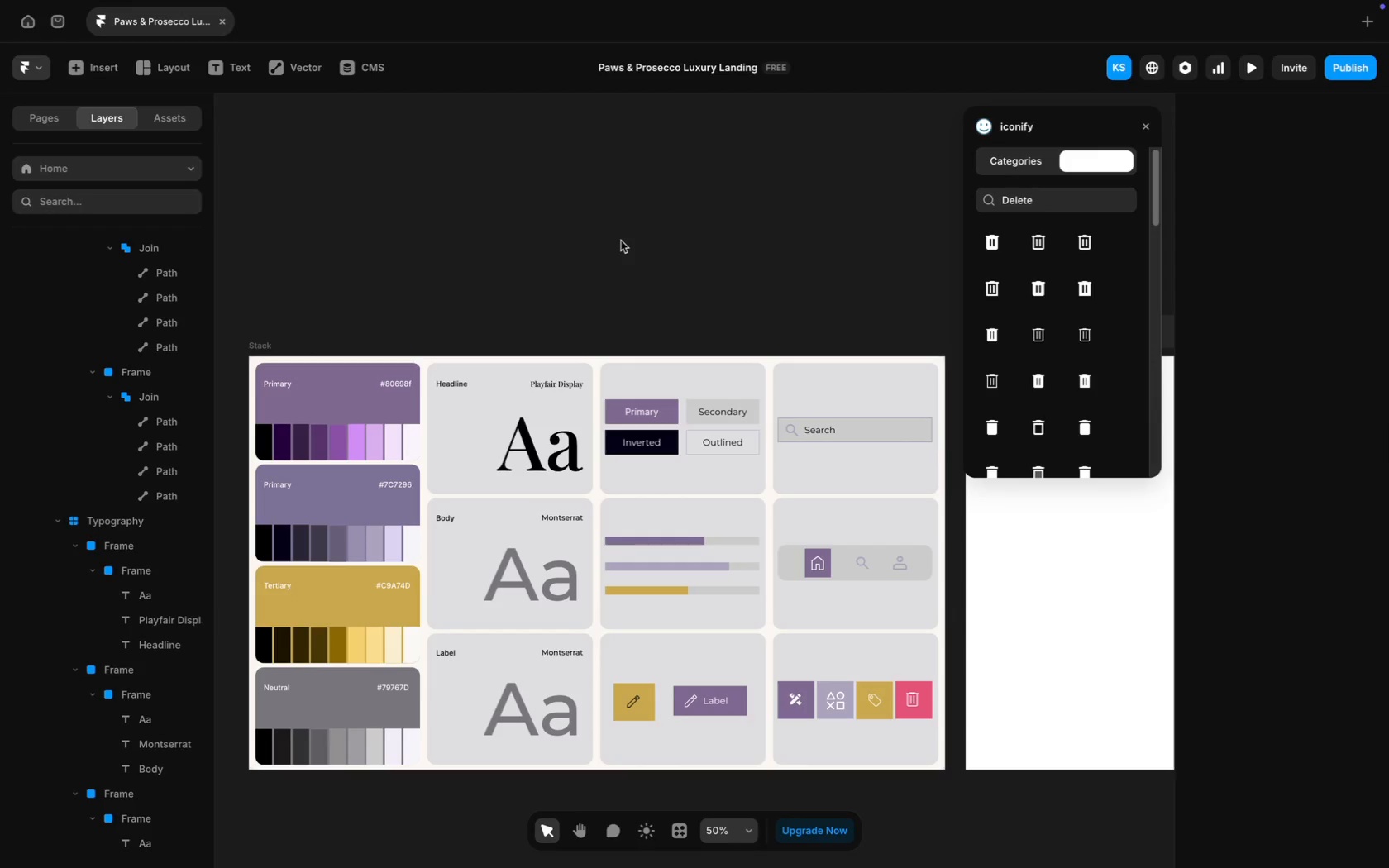 
scroll: coordinate [618, 391], scroll_direction: down, amount: 49.0
 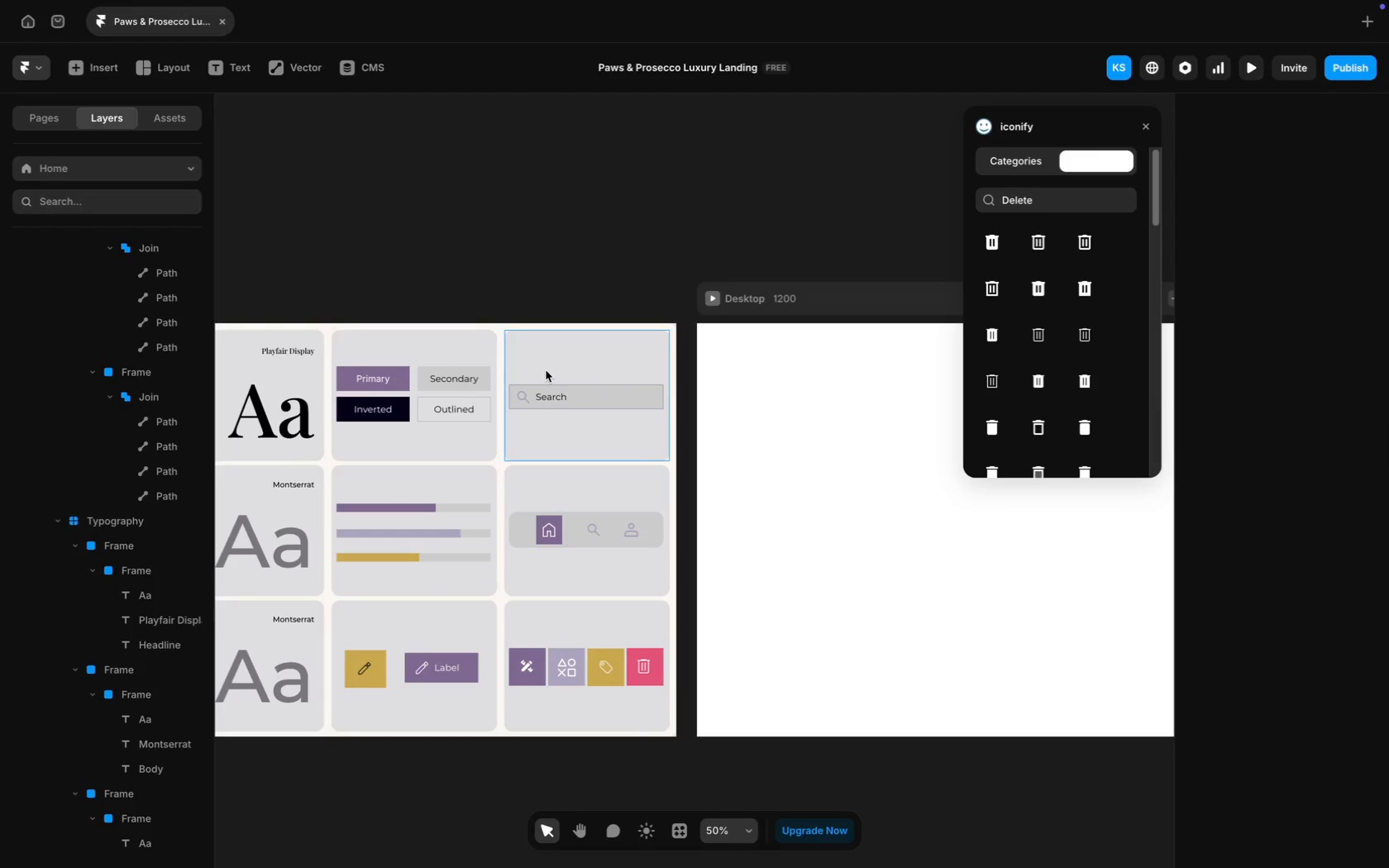 
scroll: coordinate [149, 265], scroll_direction: up, amount: 333.0
 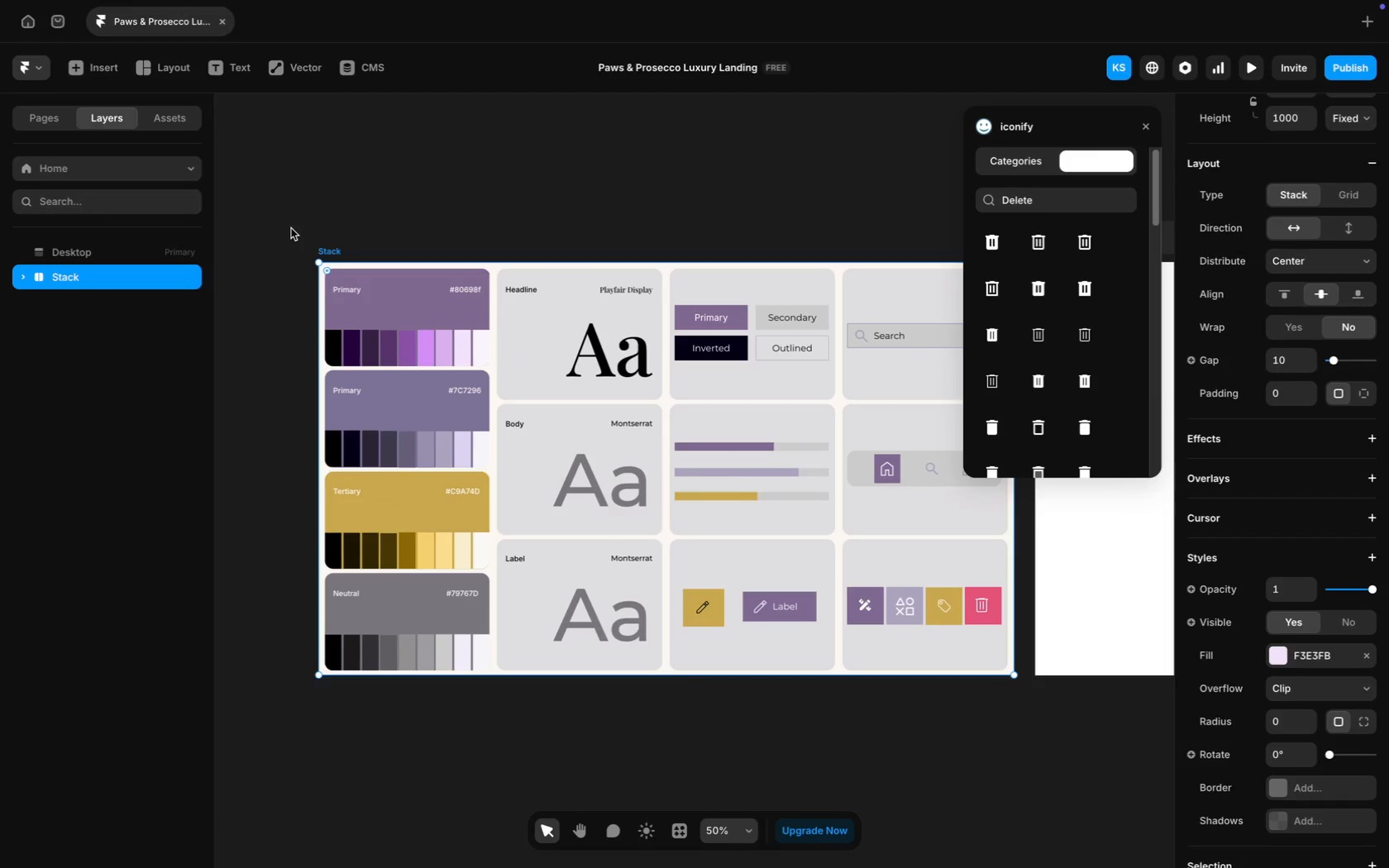 
wait(8.15)
 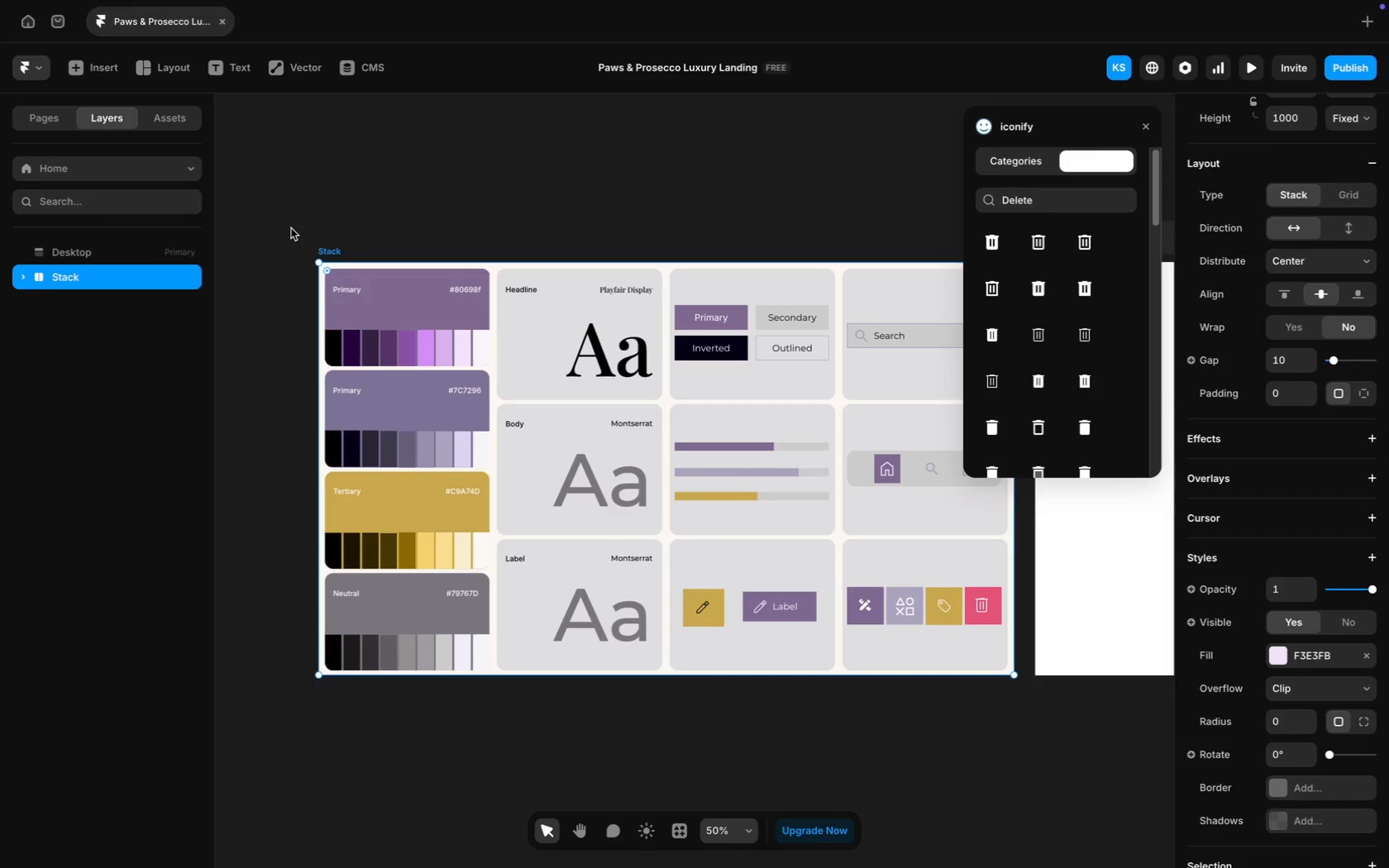 
type(Forest & Bone Elegan)
 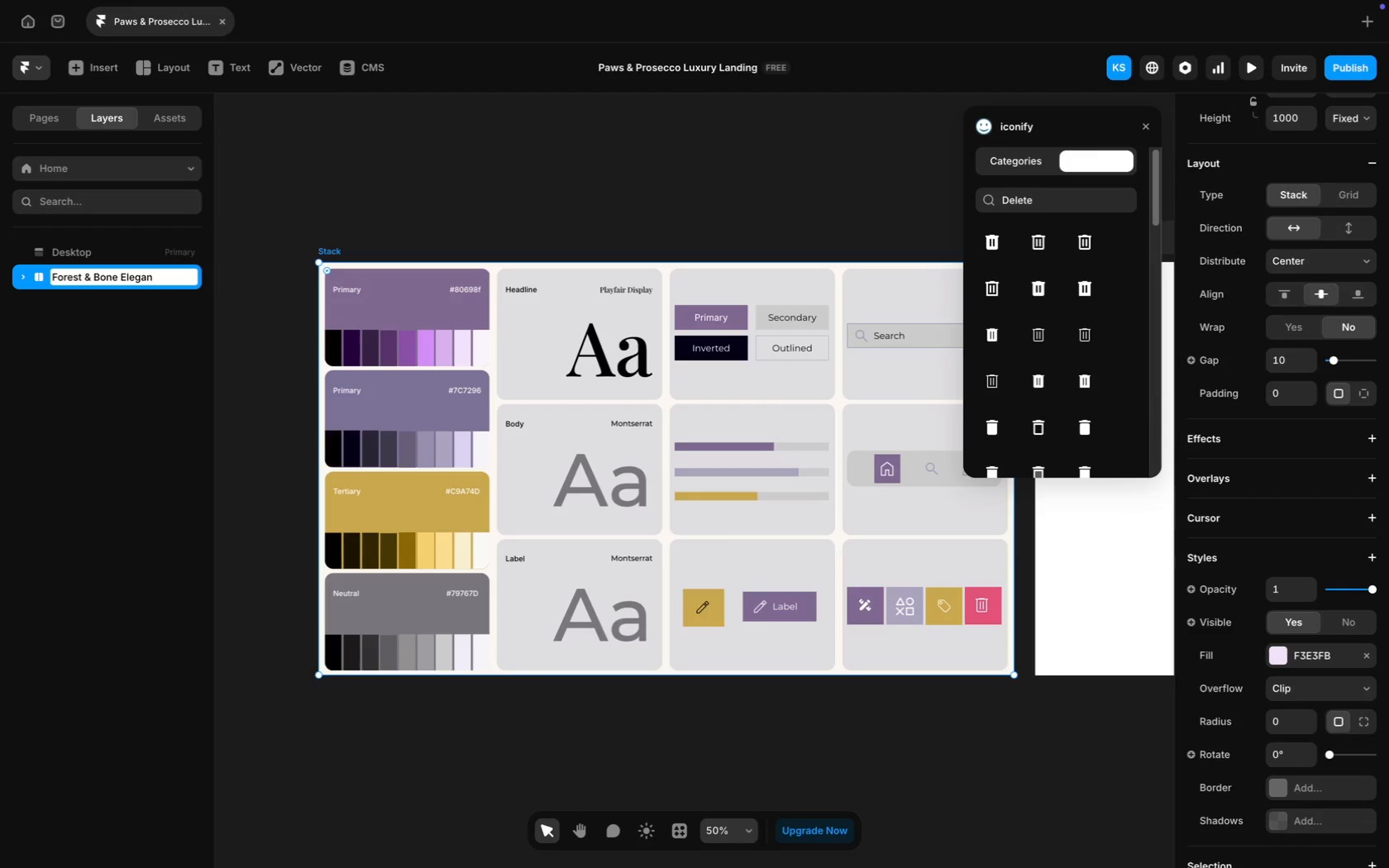 
type(ce)
 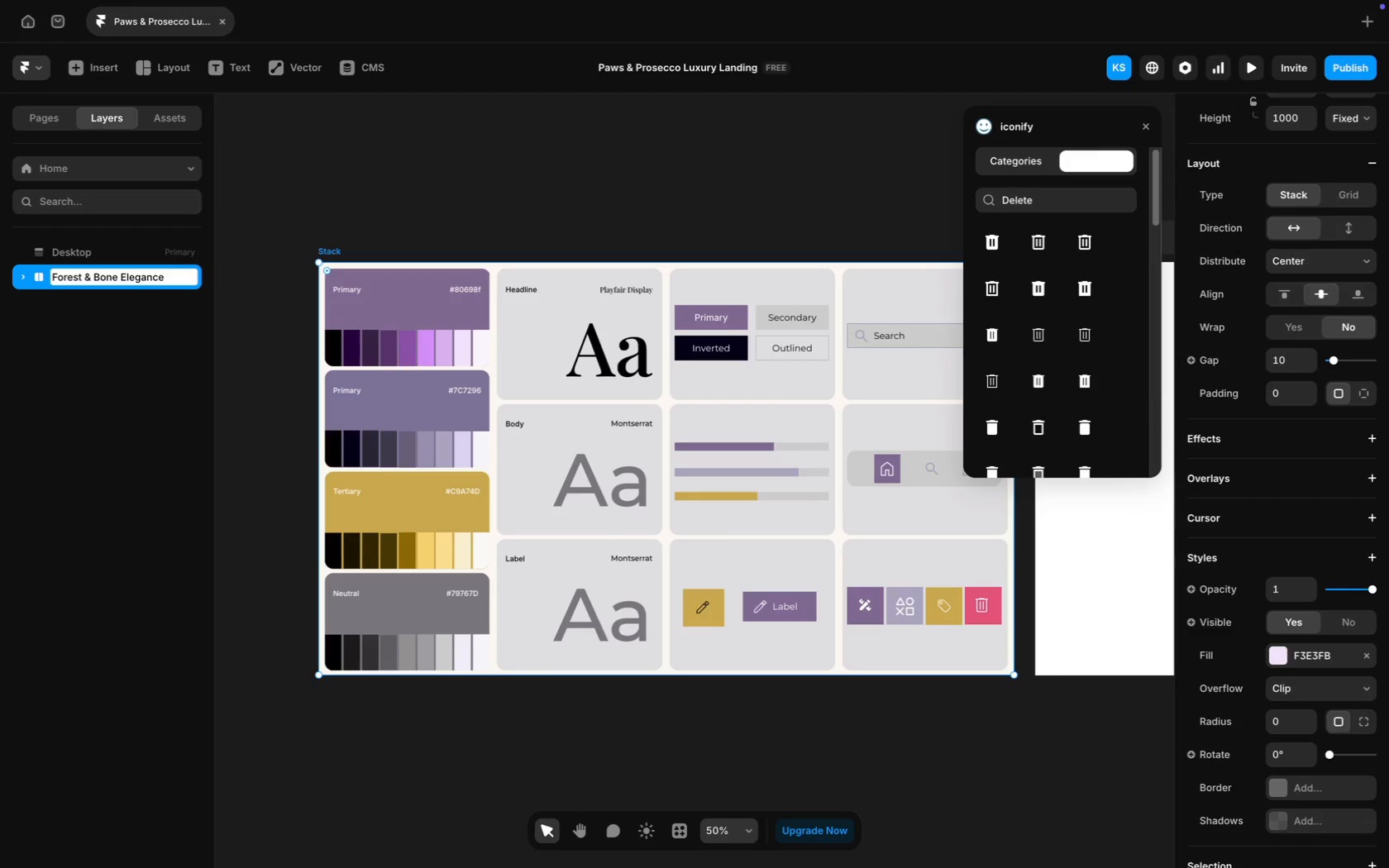 
key(Enter)
 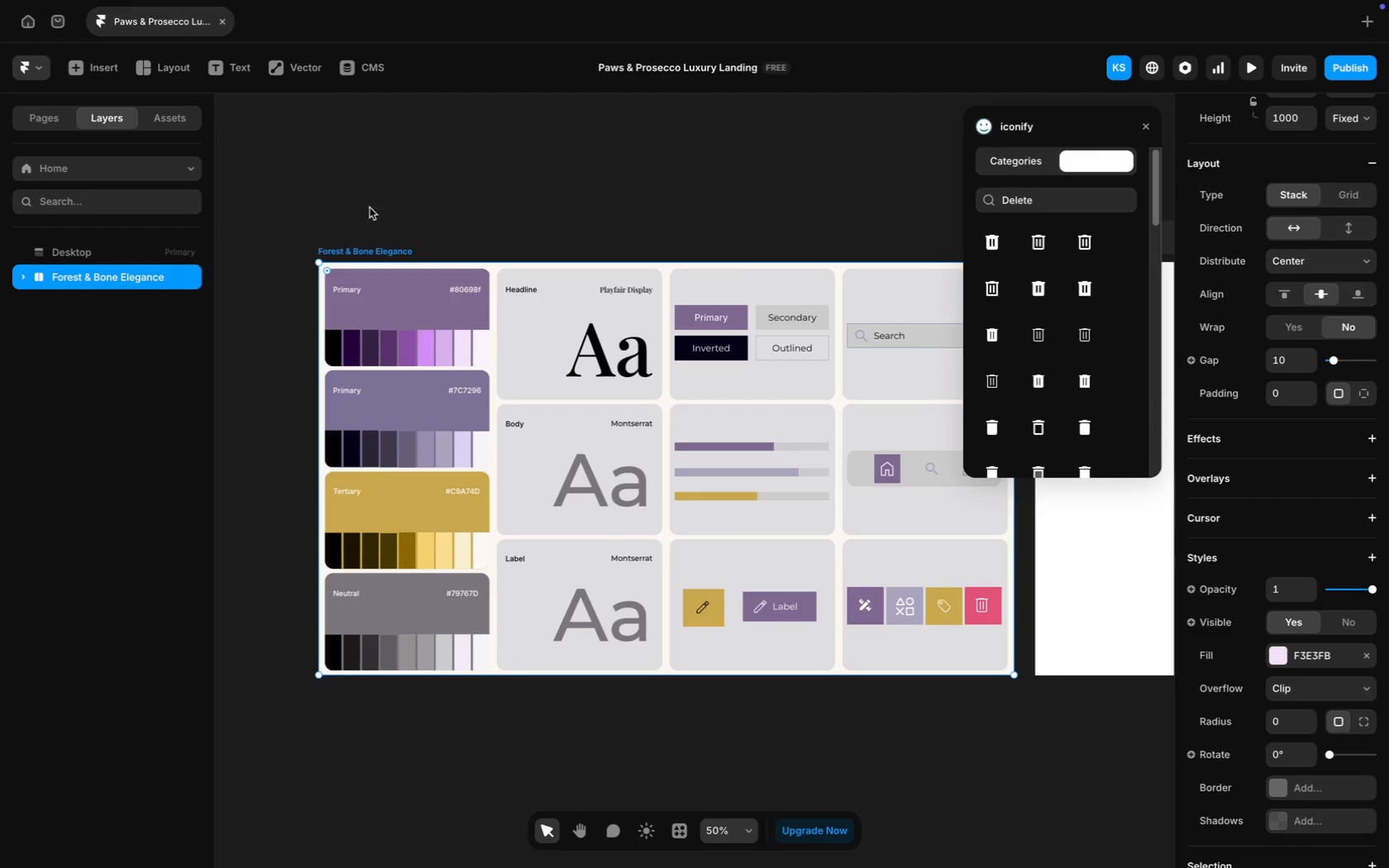 
scroll: coordinate [418, 269], scroll_direction: down, amount: 8.0
 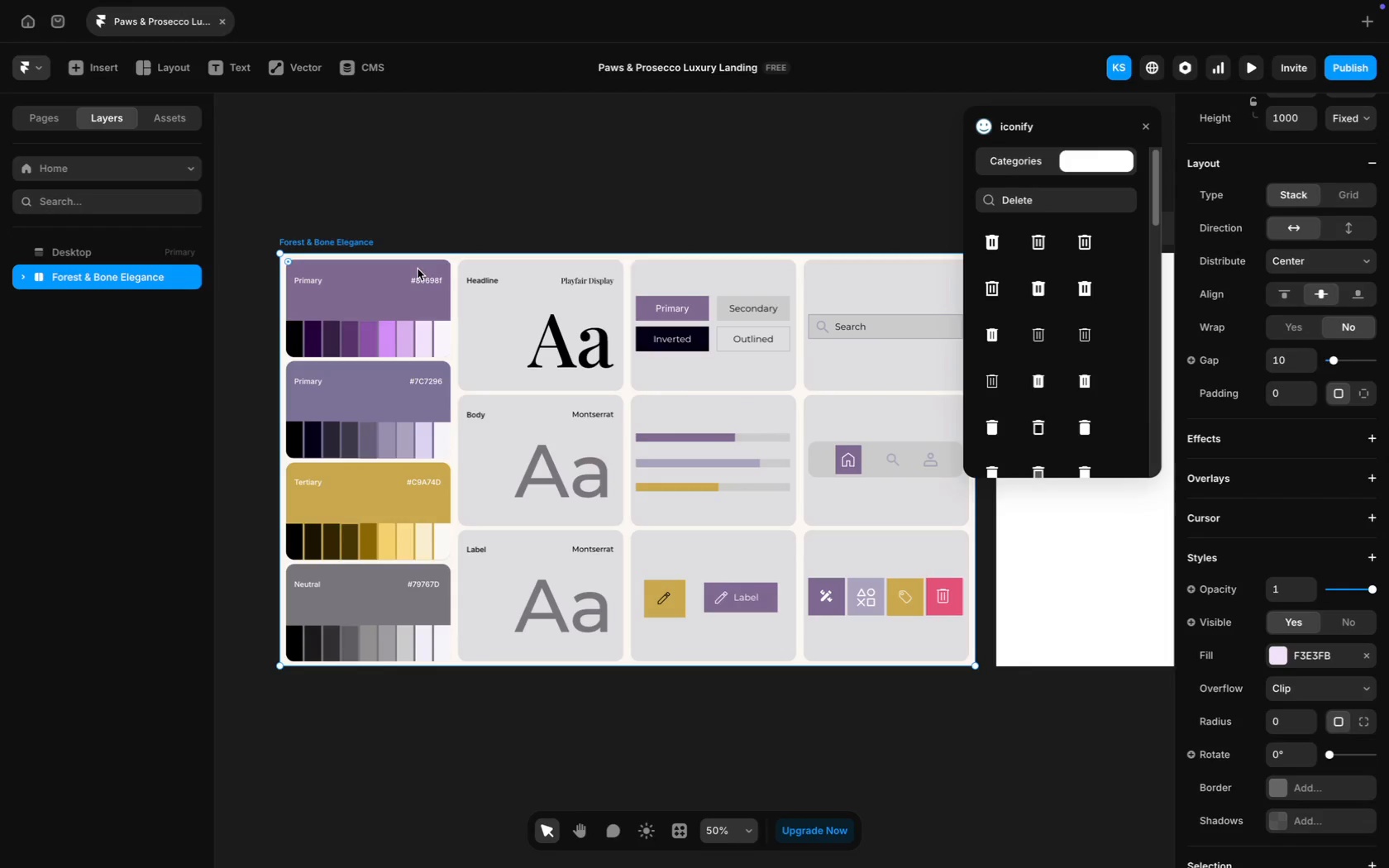 
key(CapsLock)
 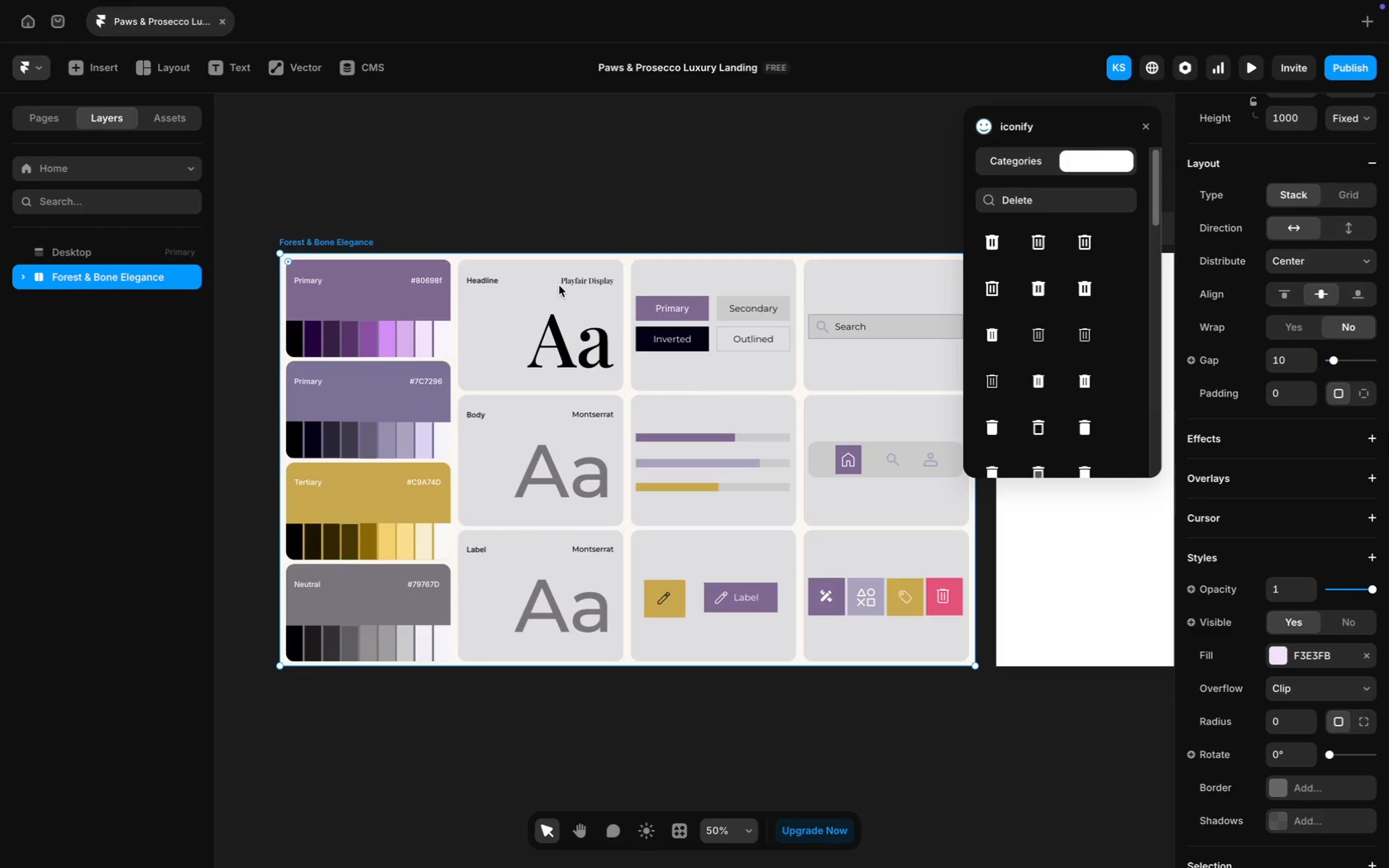 
scroll: coordinate [345, 274], scroll_direction: up, amount: 25.0
 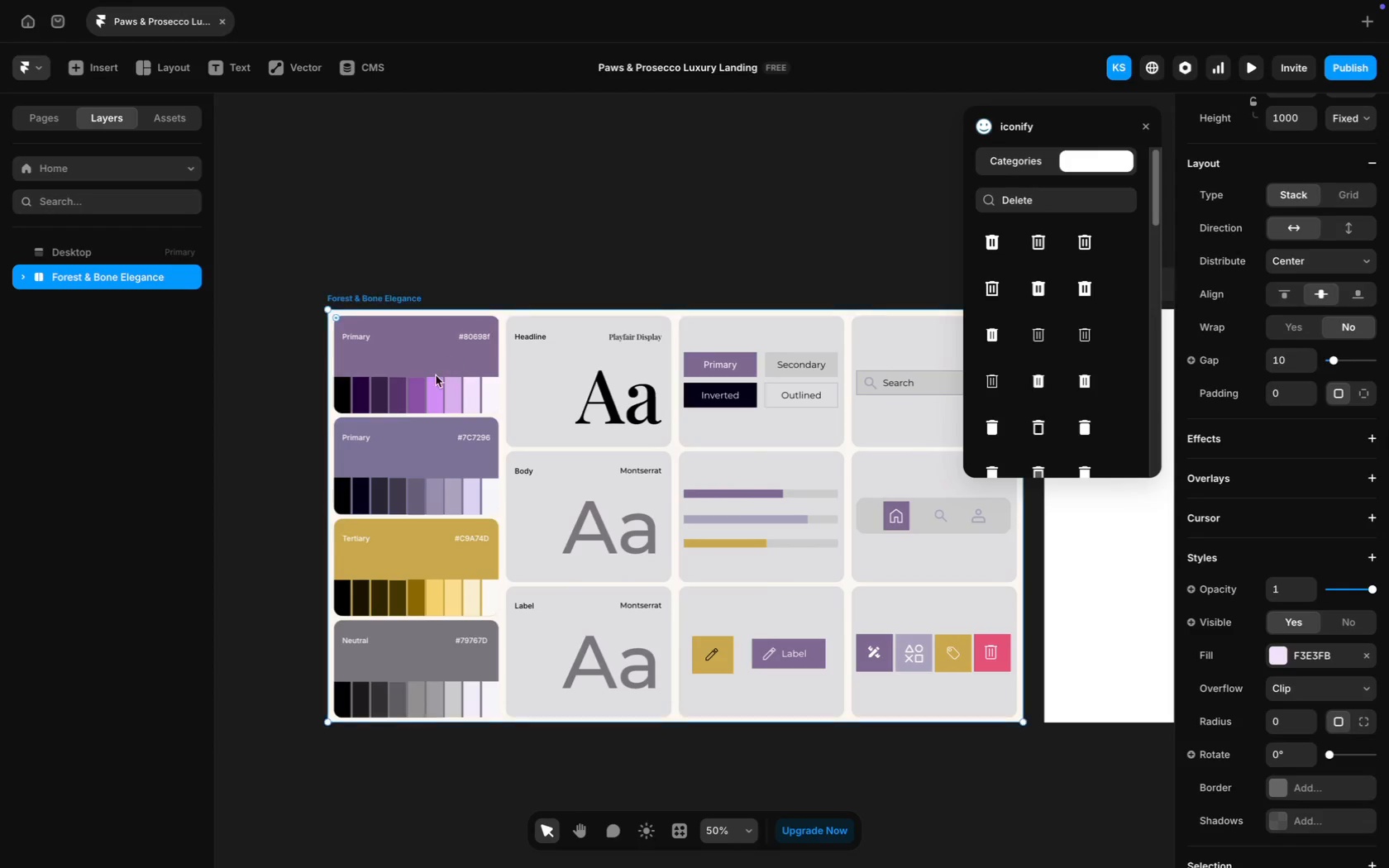 
scroll: coordinate [414, 470], scroll_direction: down, amount: 46.0
 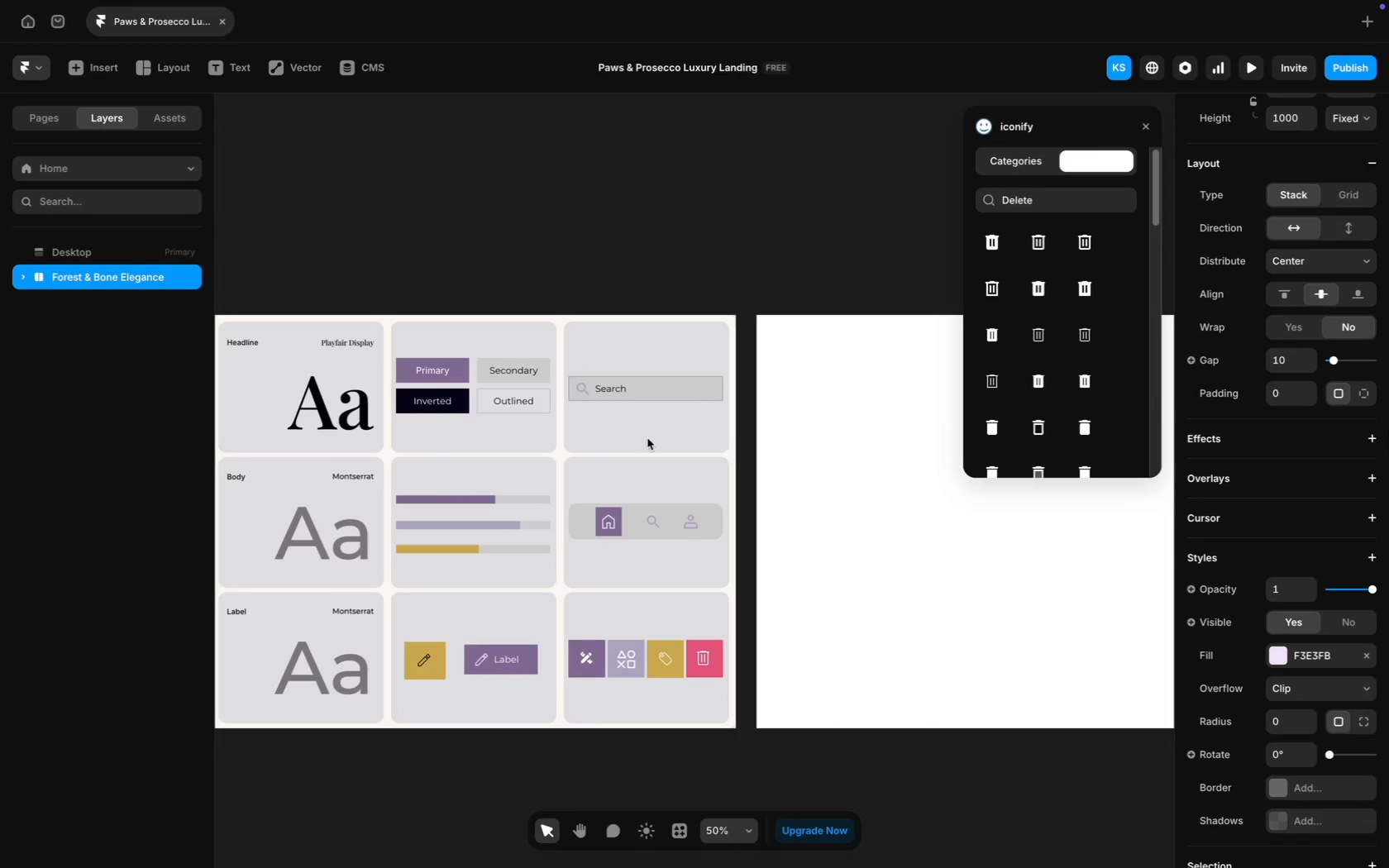 
scroll: coordinate [647, 438], scroll_direction: up, amount: 10.0
 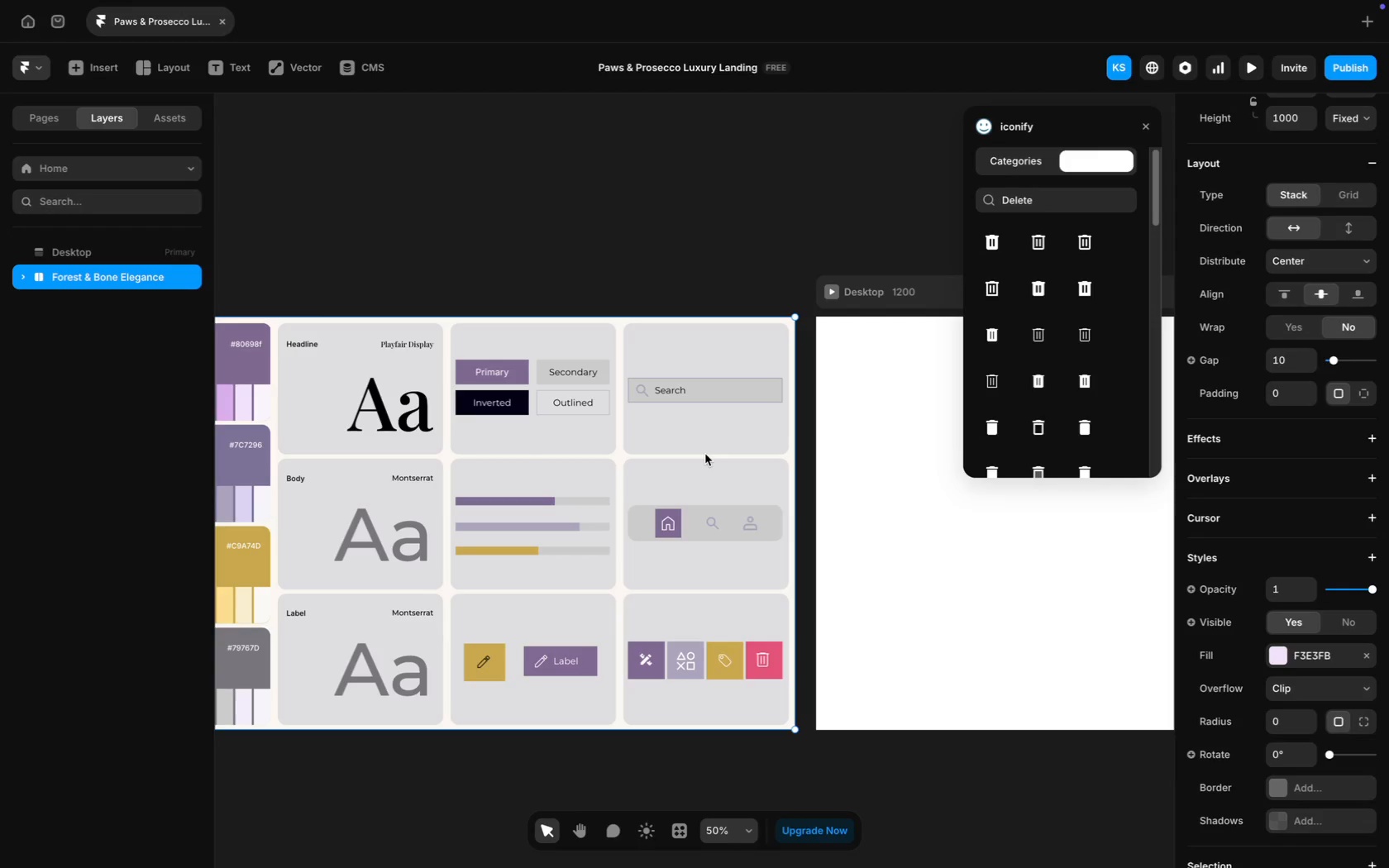 
wait(12.77)
 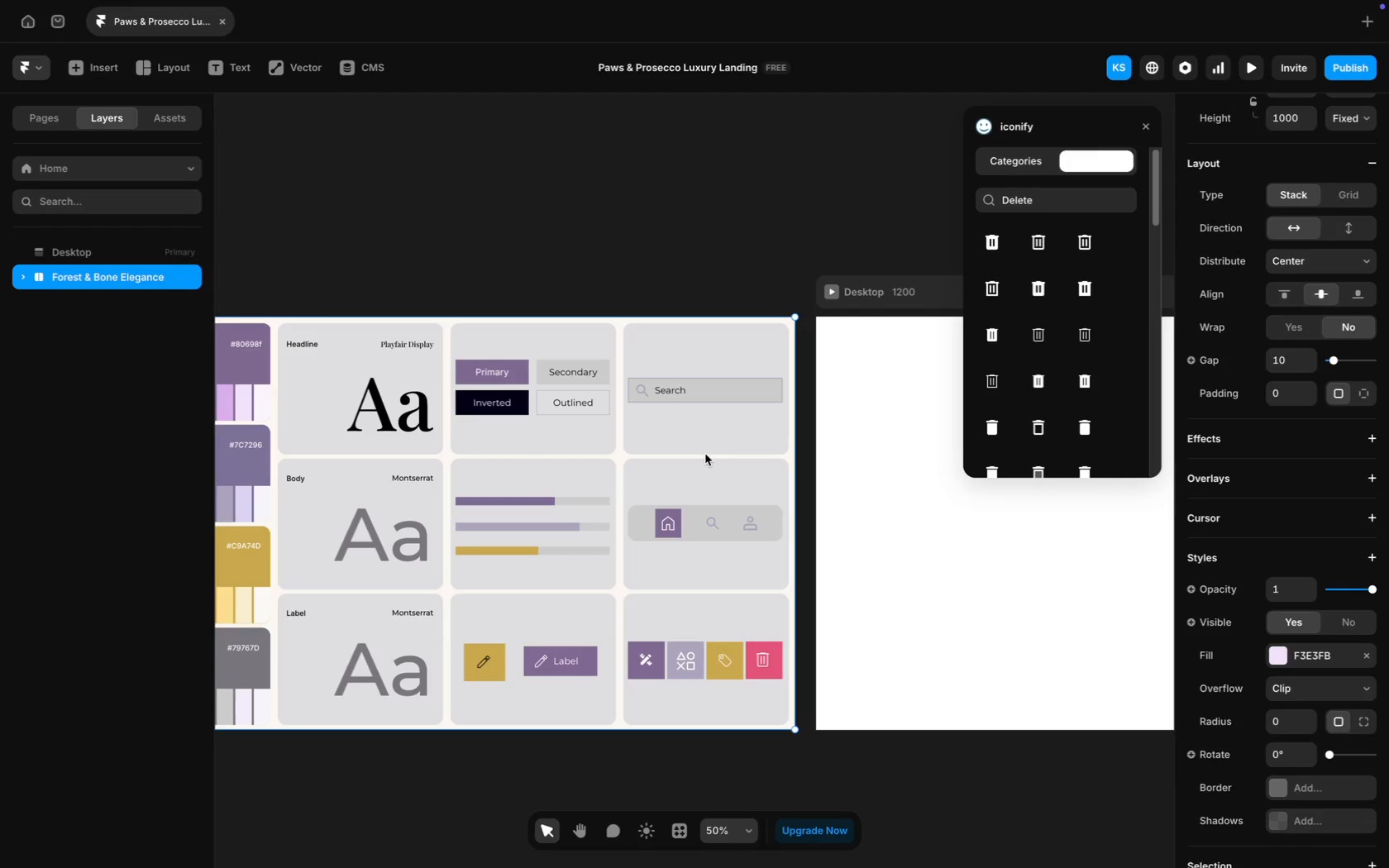 
scroll: coordinate [705, 454], scroll_direction: down, amount: 7.0
 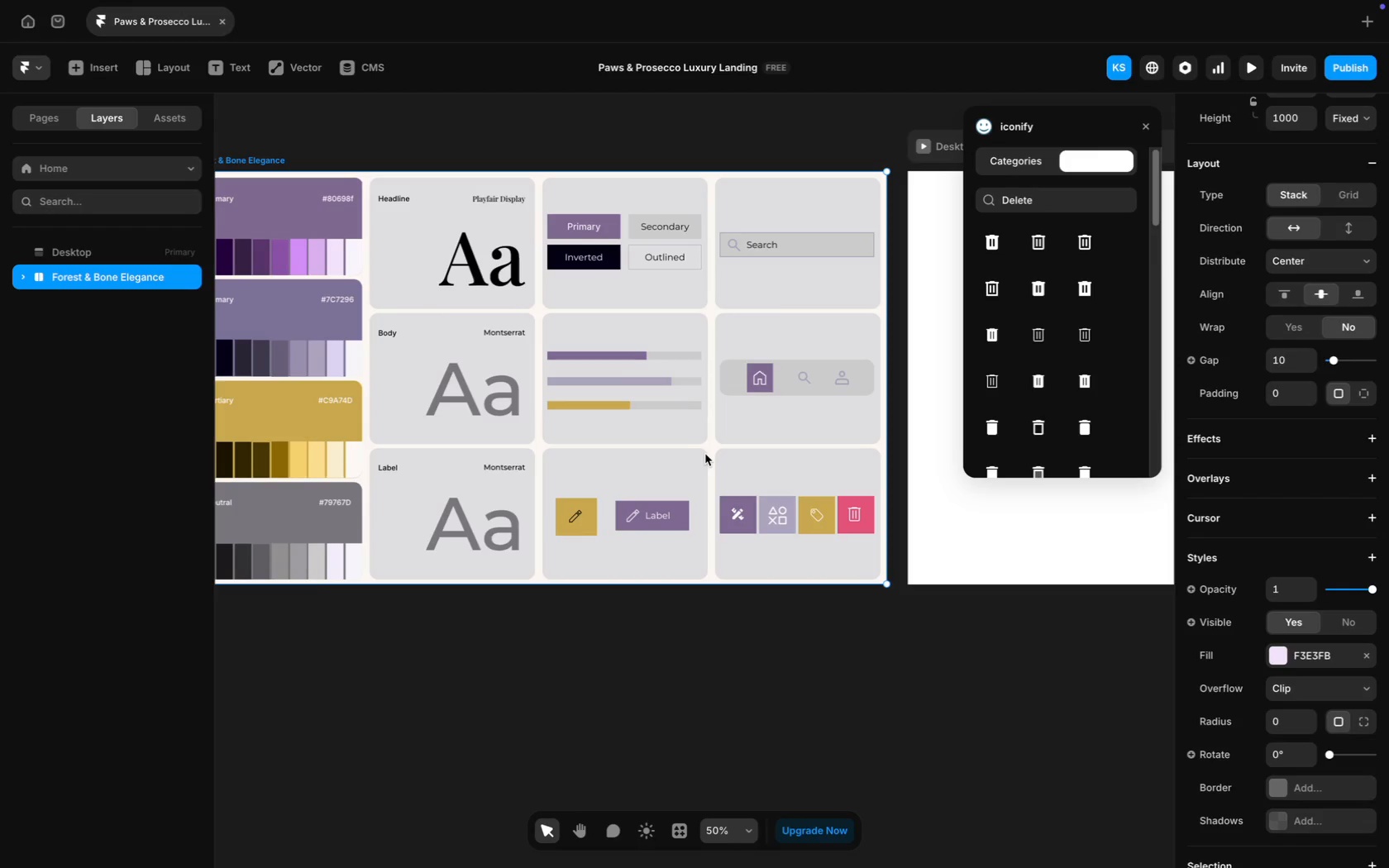 
scroll: coordinate [397, 355], scroll_direction: up, amount: 20.0
 